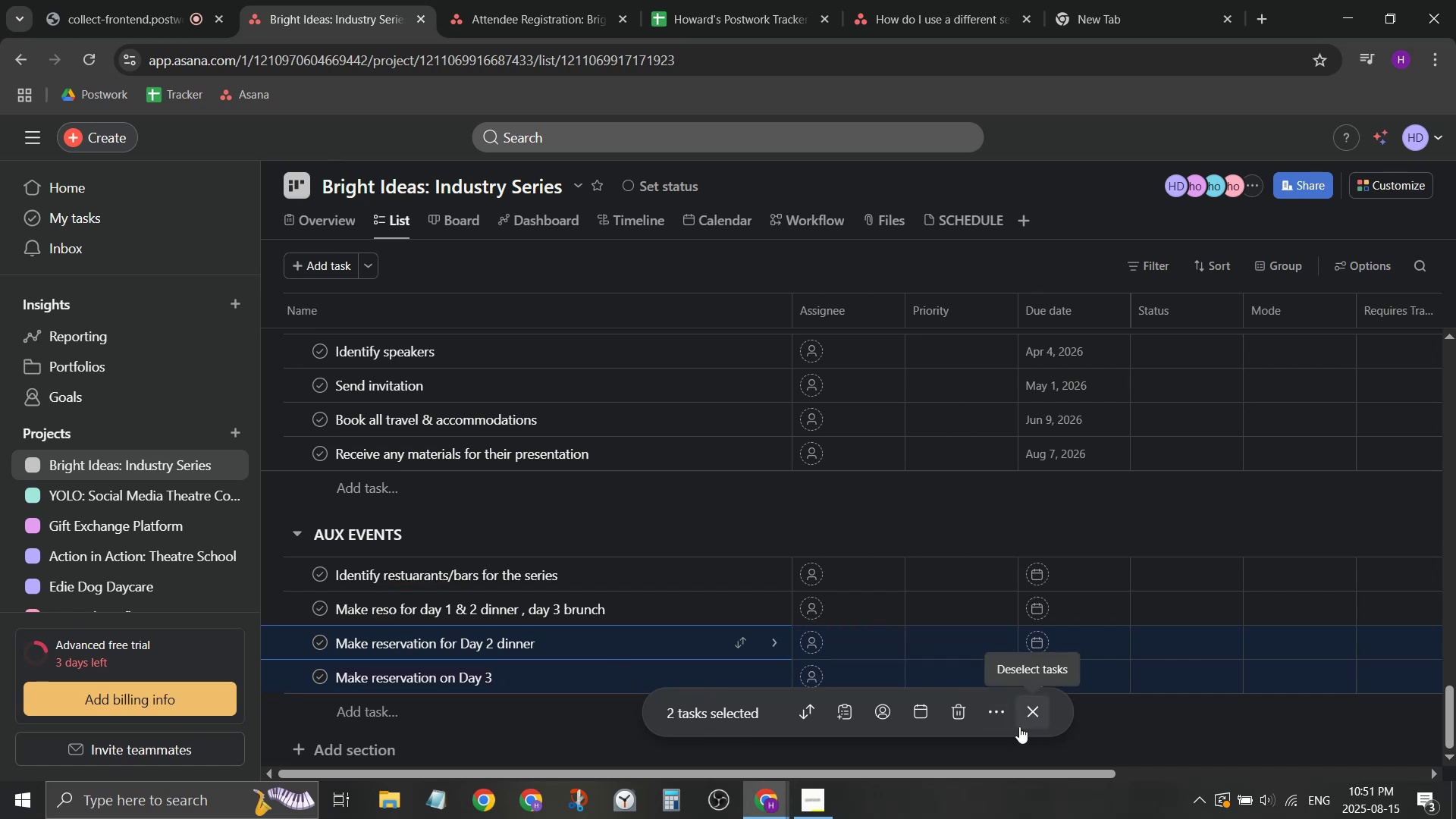 
left_click([953, 708])
 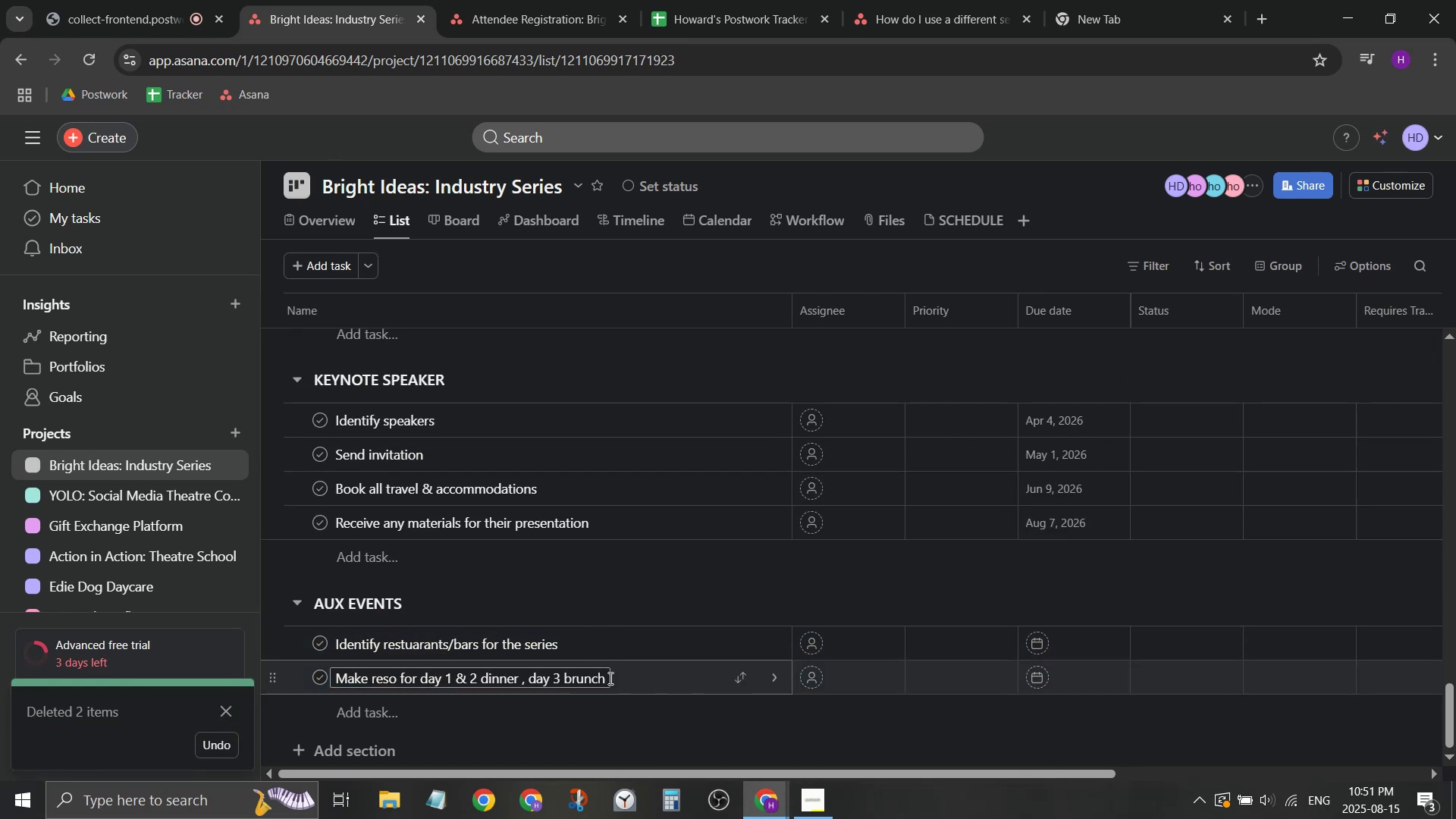 
scroll: coordinate [584, 668], scroll_direction: up, amount: 2.0
 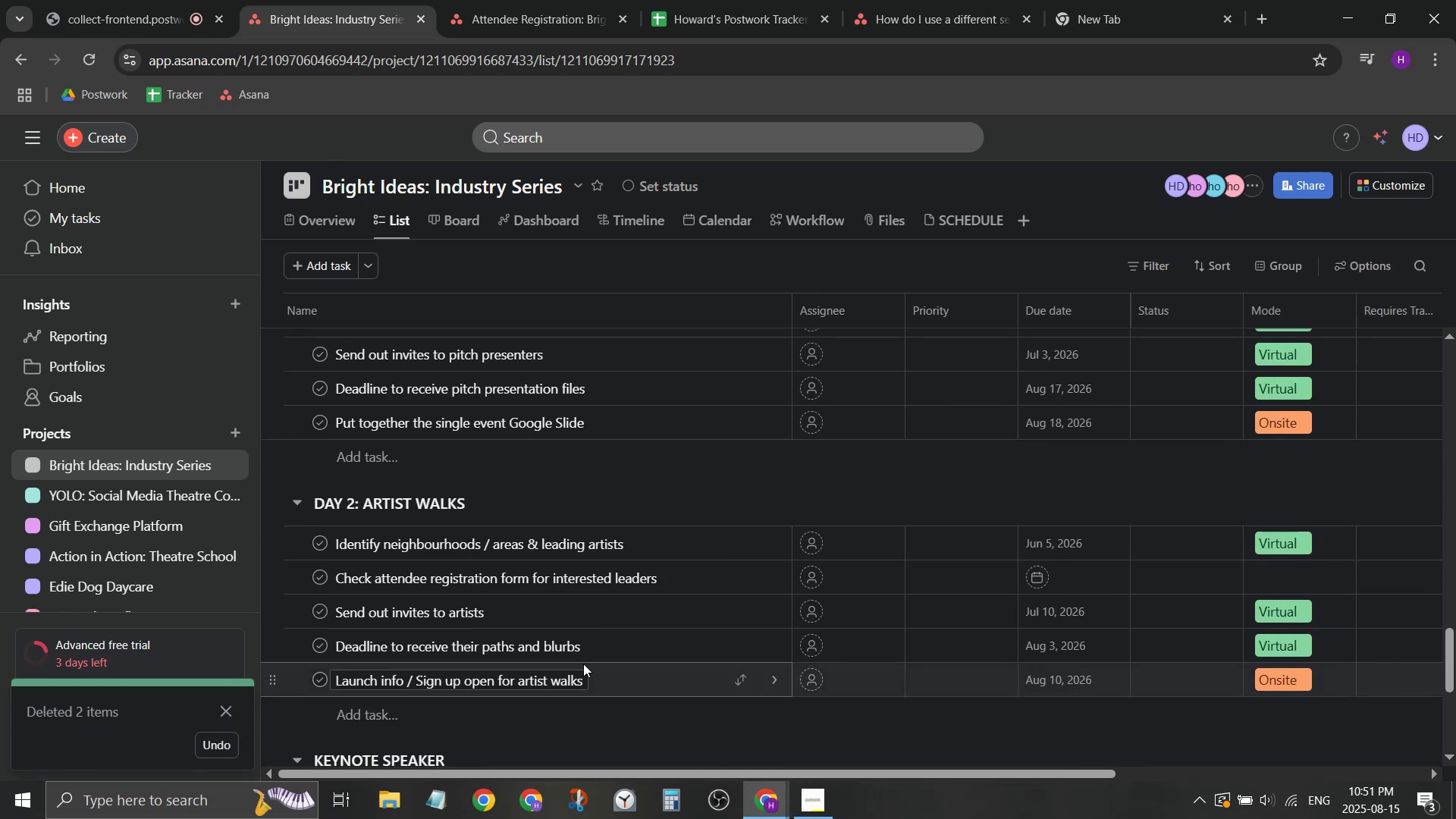 
scroll: coordinate [581, 664], scroll_direction: down, amount: 5.0
 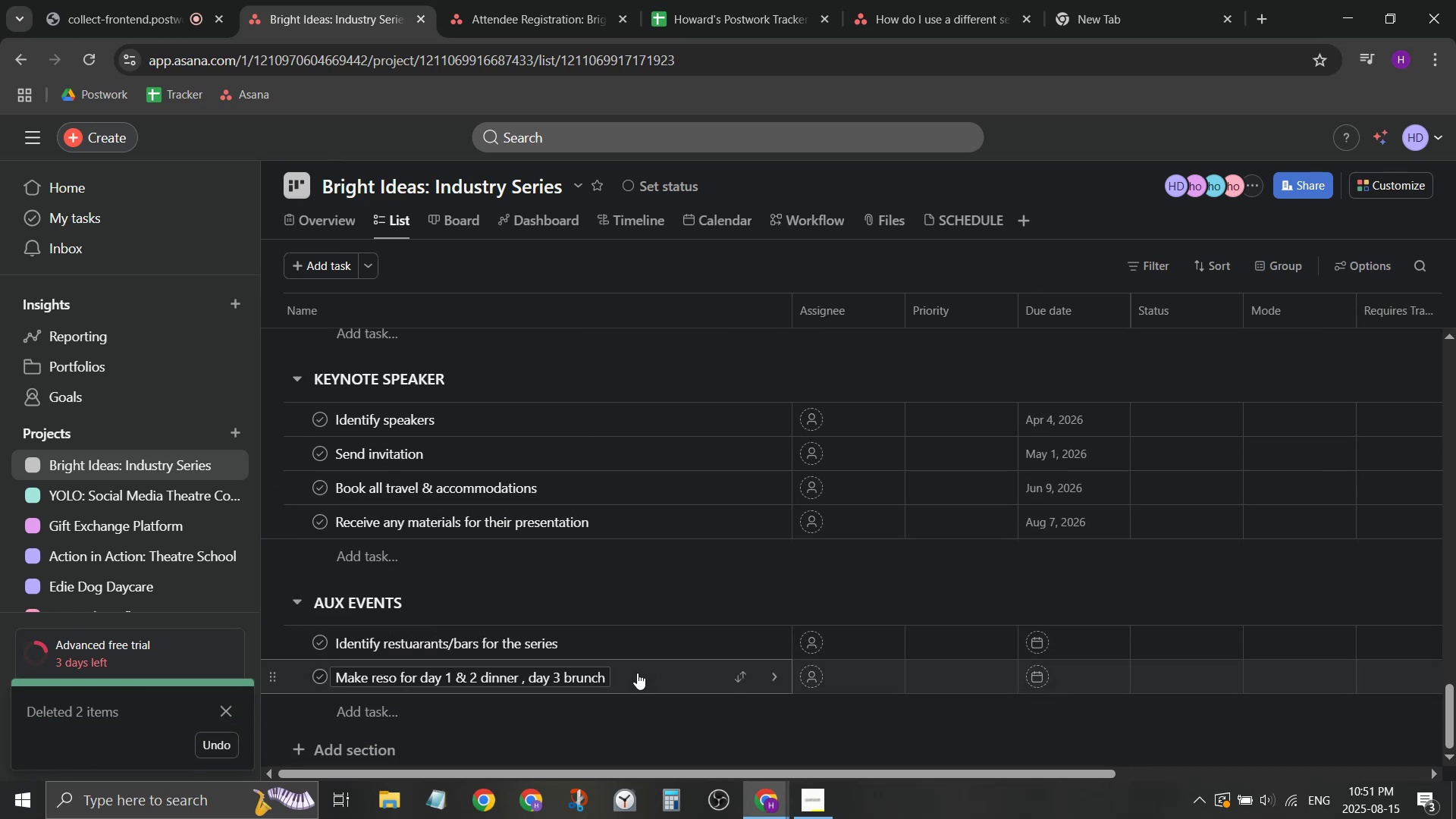 
mouse_move([568, 644])
 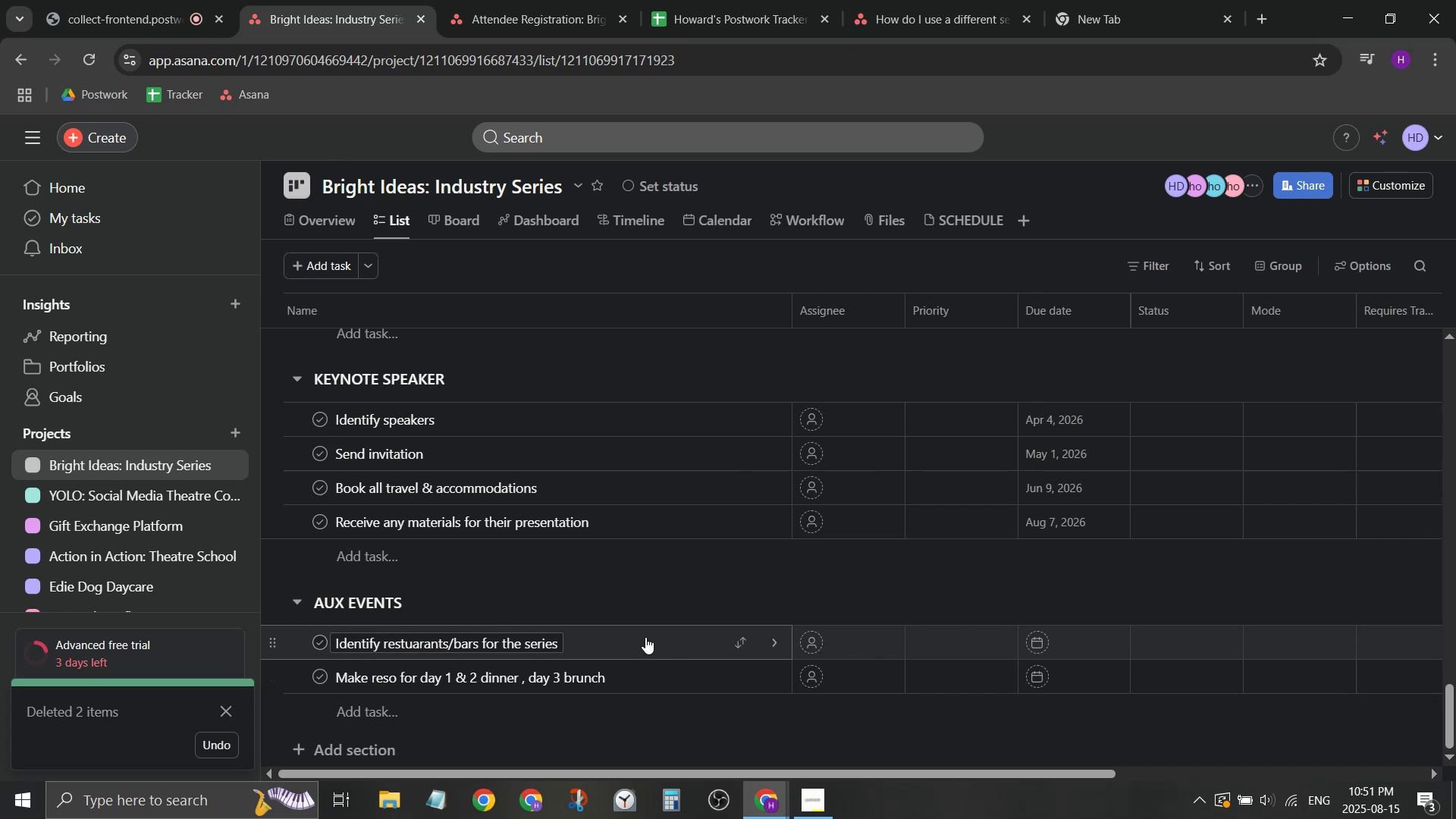 
left_click([645, 637])
 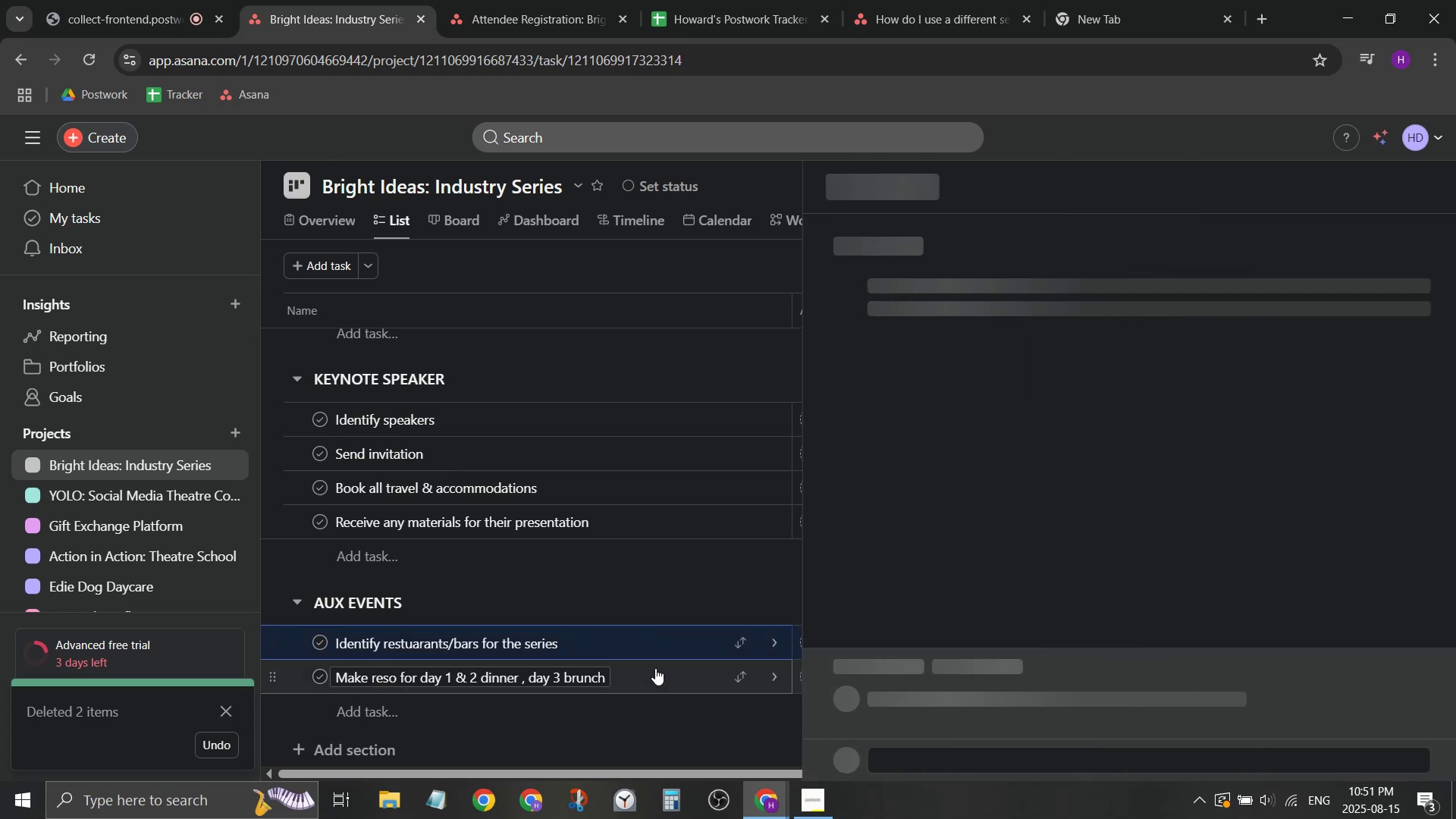 
key(Shift+ShiftLeft)
 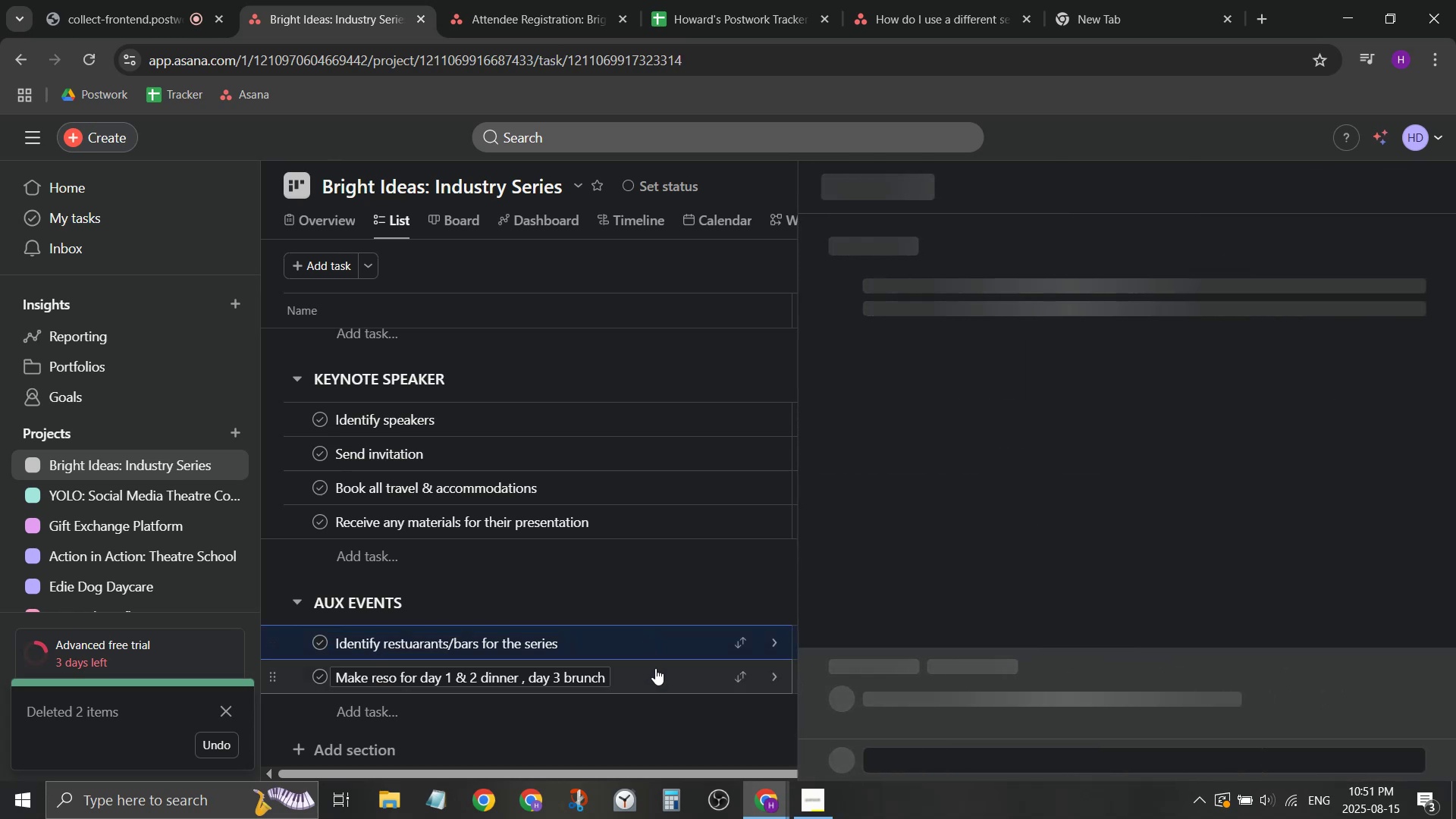 
hold_key(key=ShiftLeft, duration=0.41)
left_click([655, 668])
 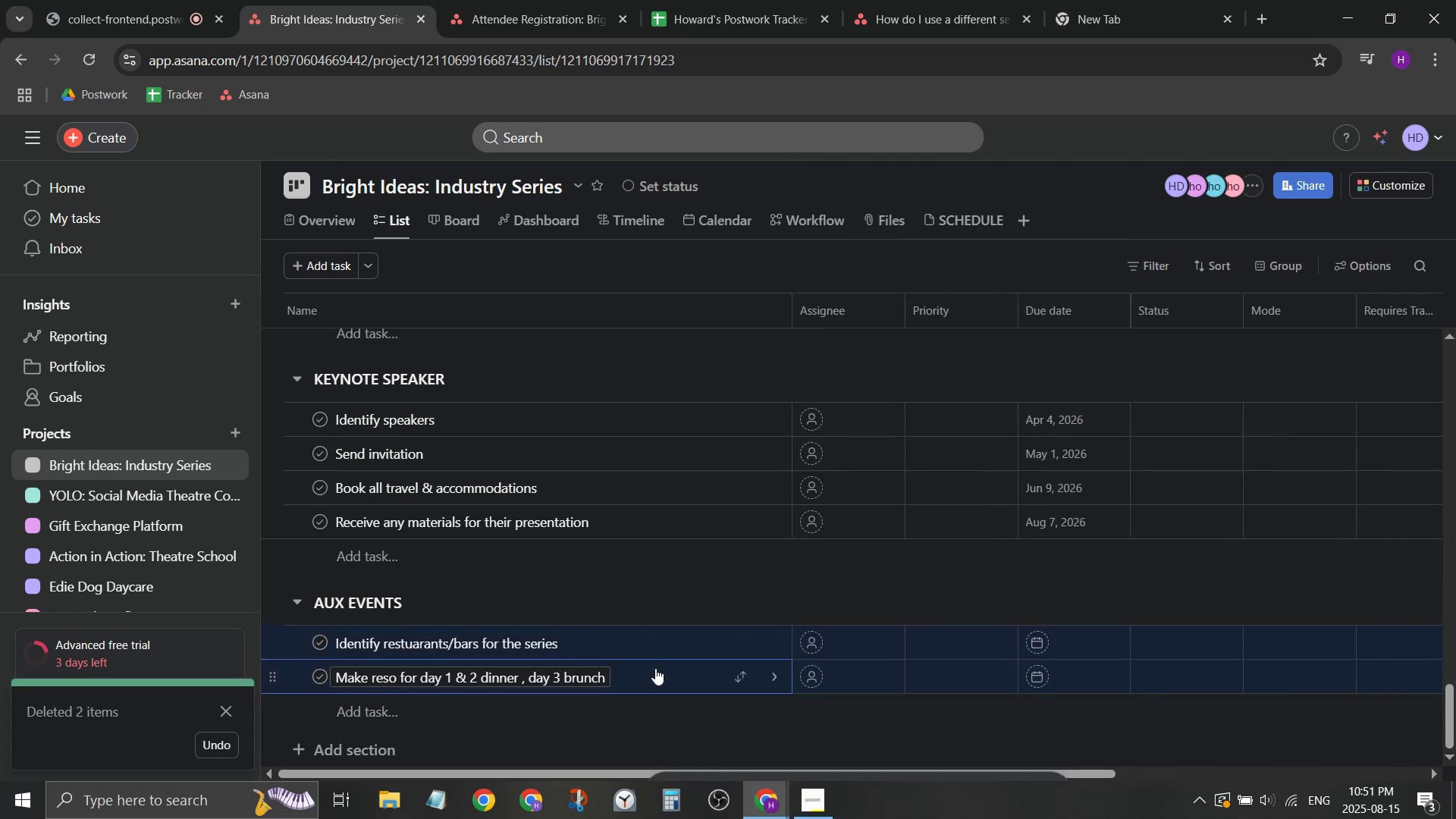 
left_click_drag(start_coordinate=[654, 643], to_coordinate=[701, 670])
 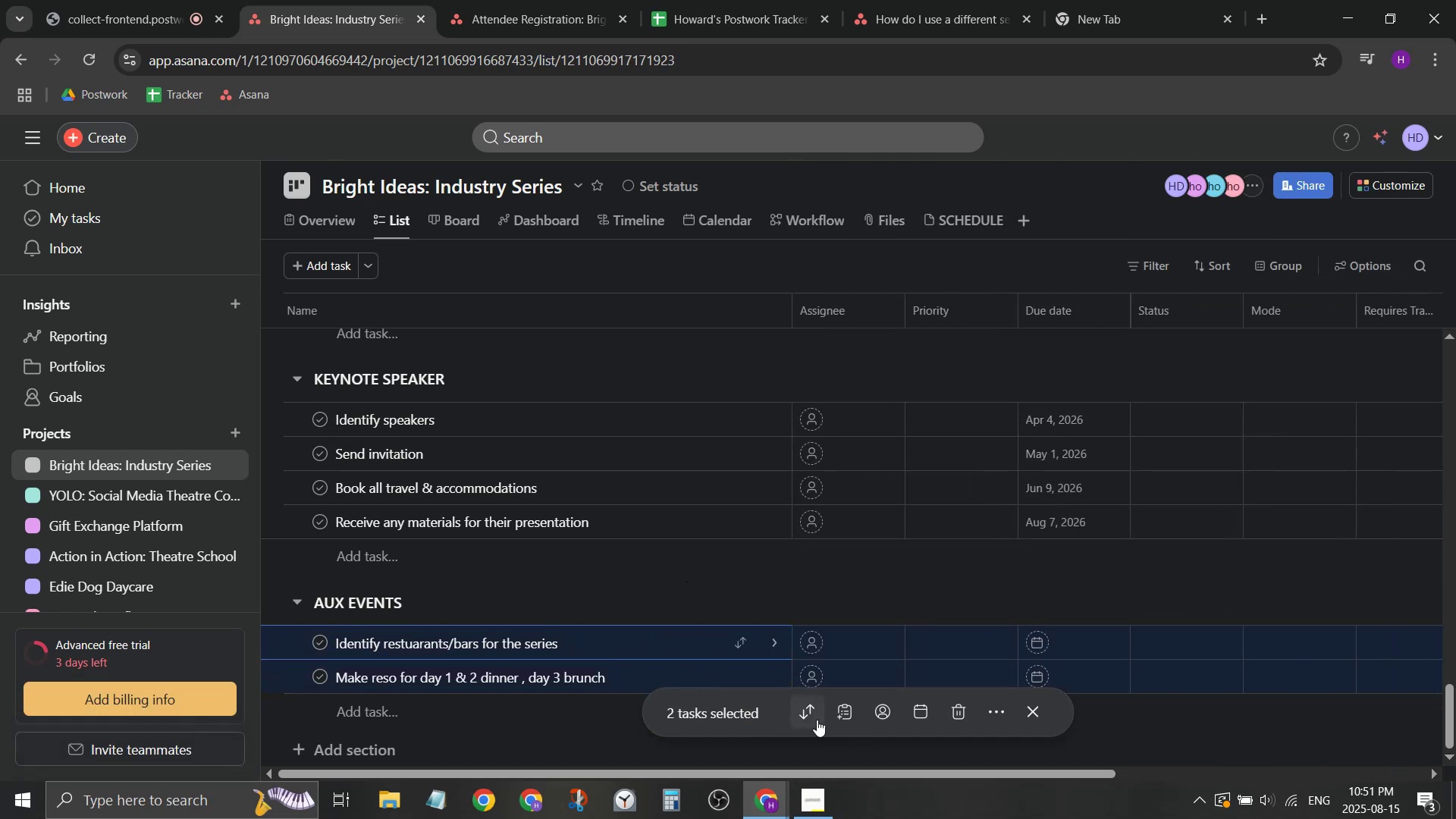 
left_click([813, 714])
 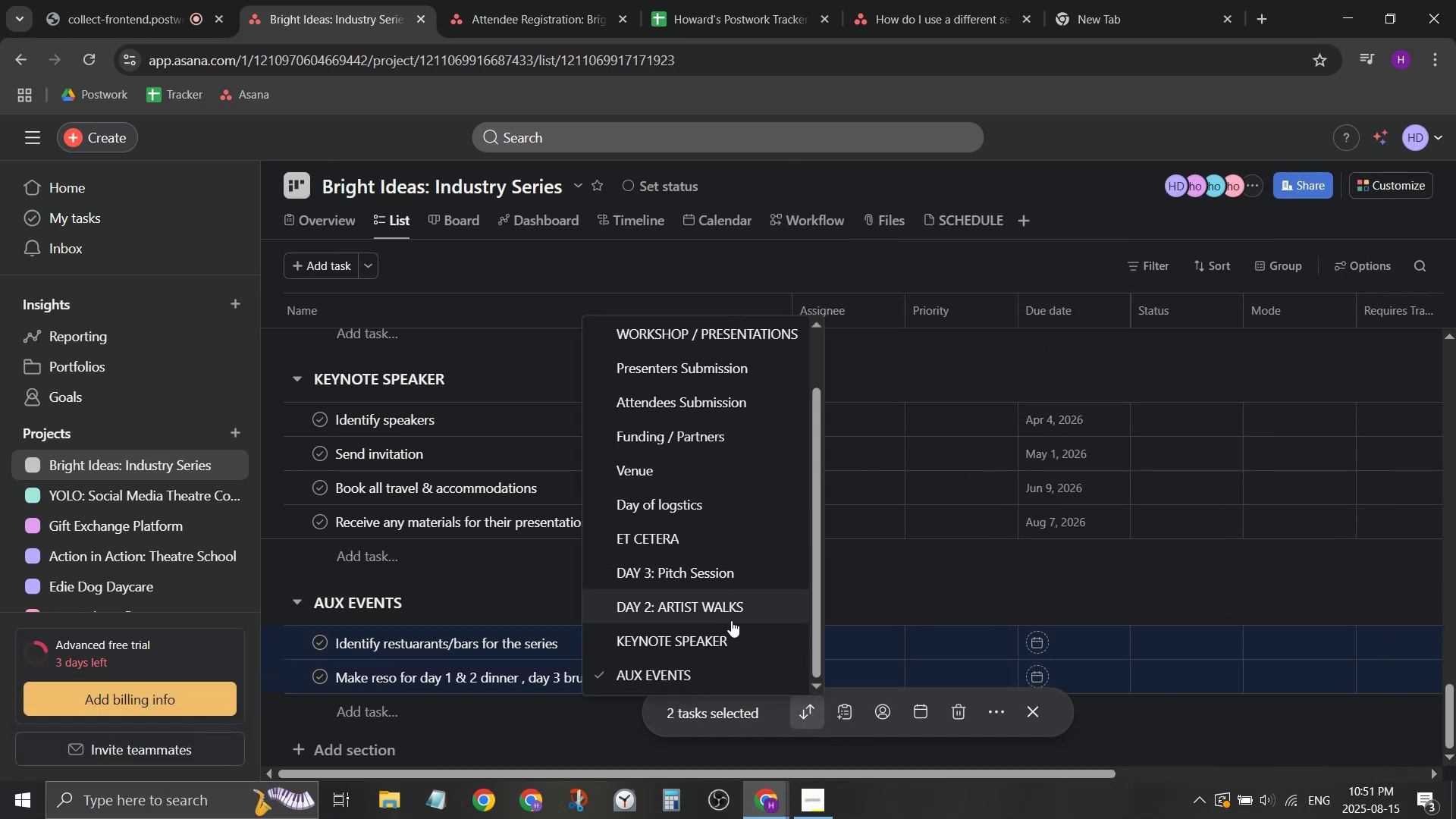 
scroll: coordinate [719, 554], scroll_direction: down, amount: 2.0
 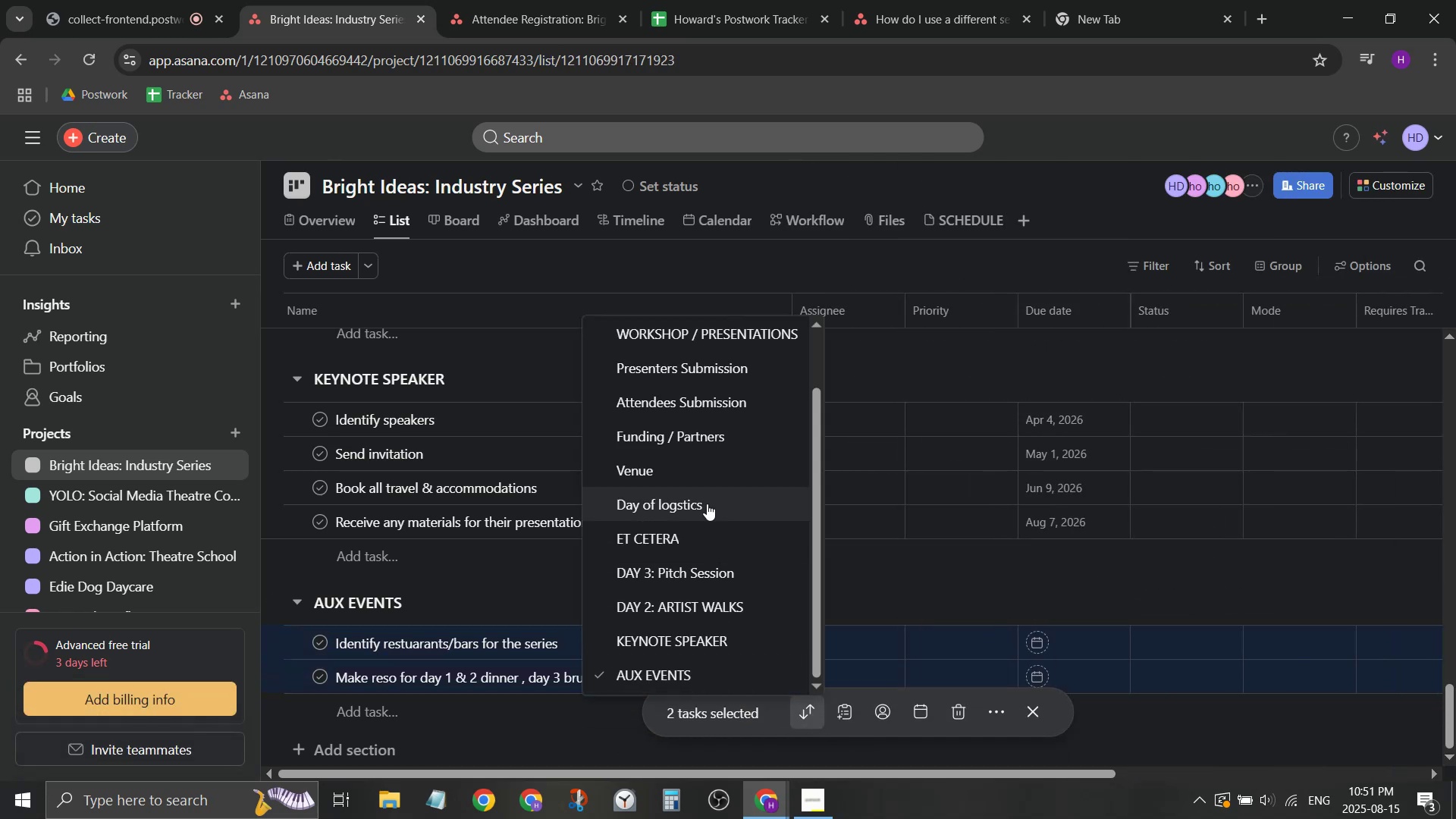 
left_click([705, 501])
 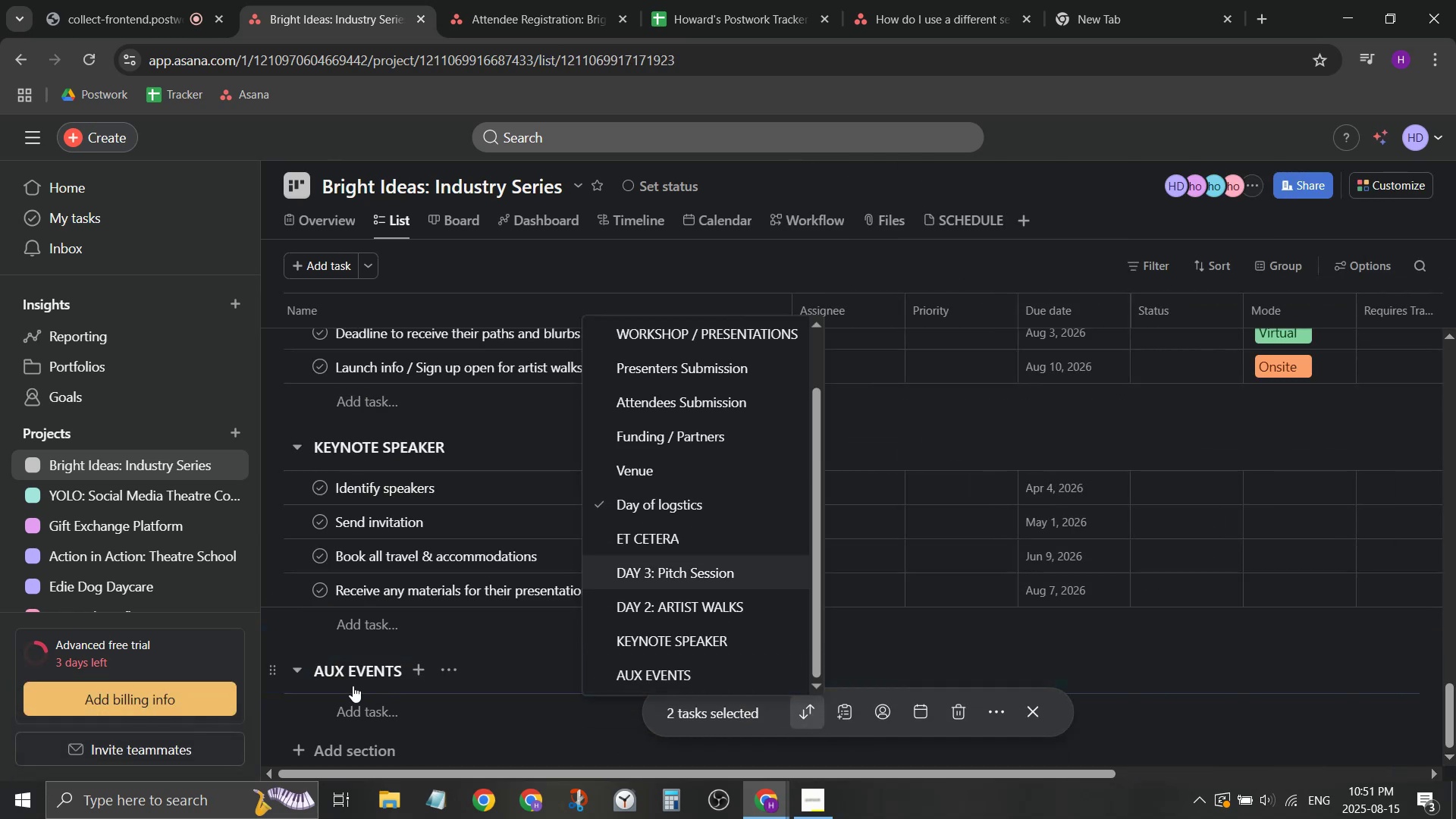 
left_click([366, 676])
 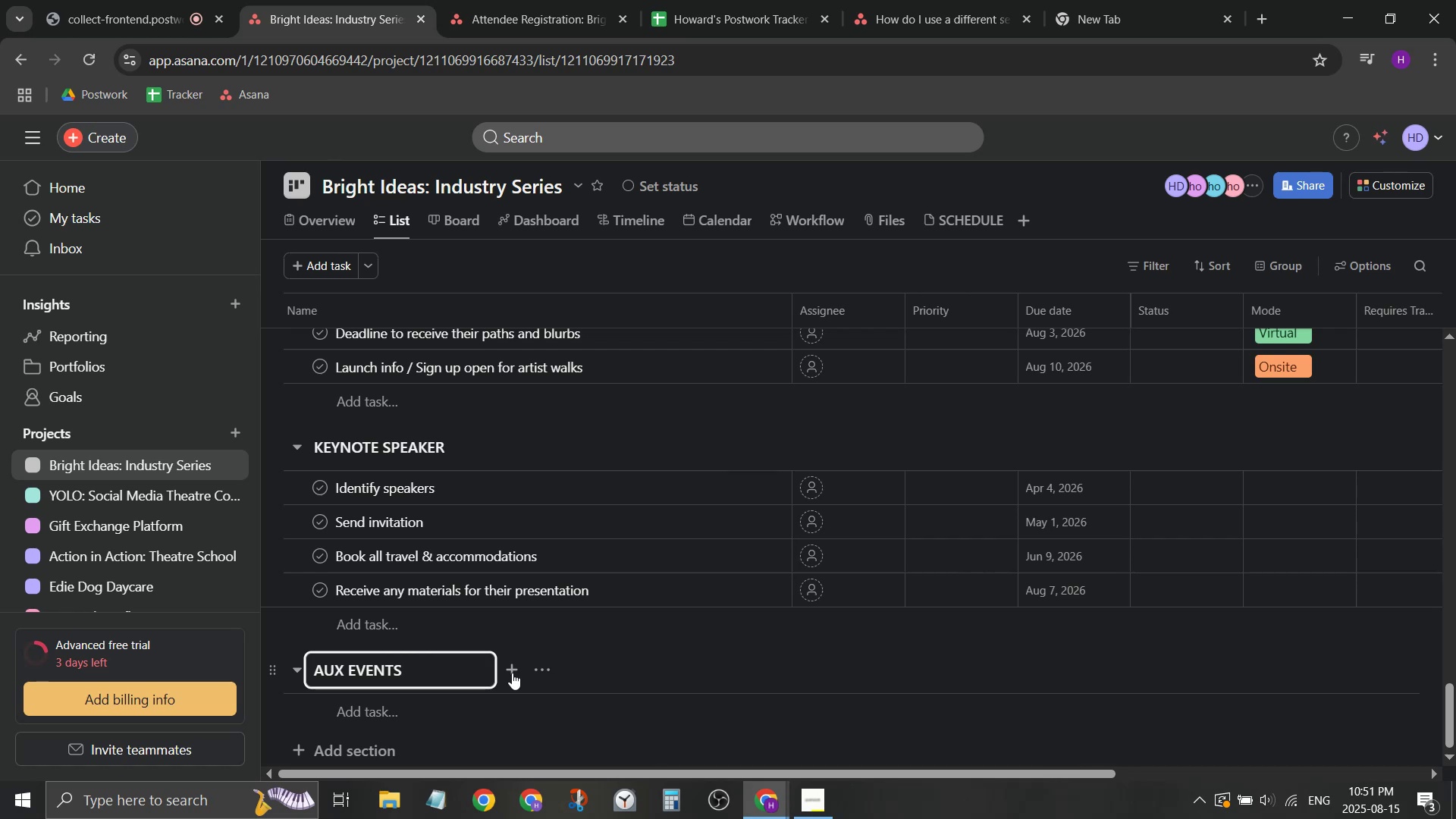 
left_click([541, 675])
 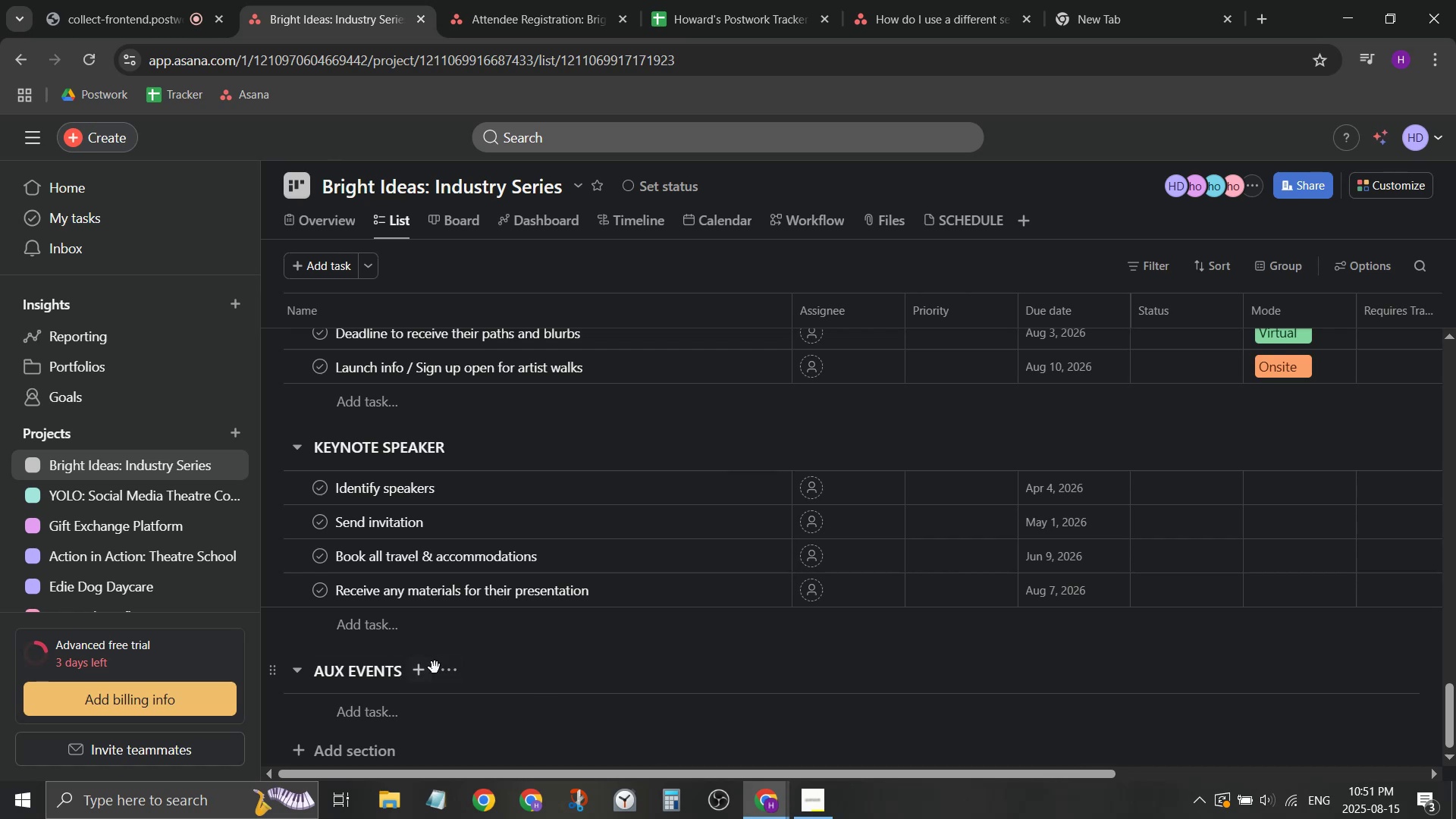 
left_click([447, 669])
 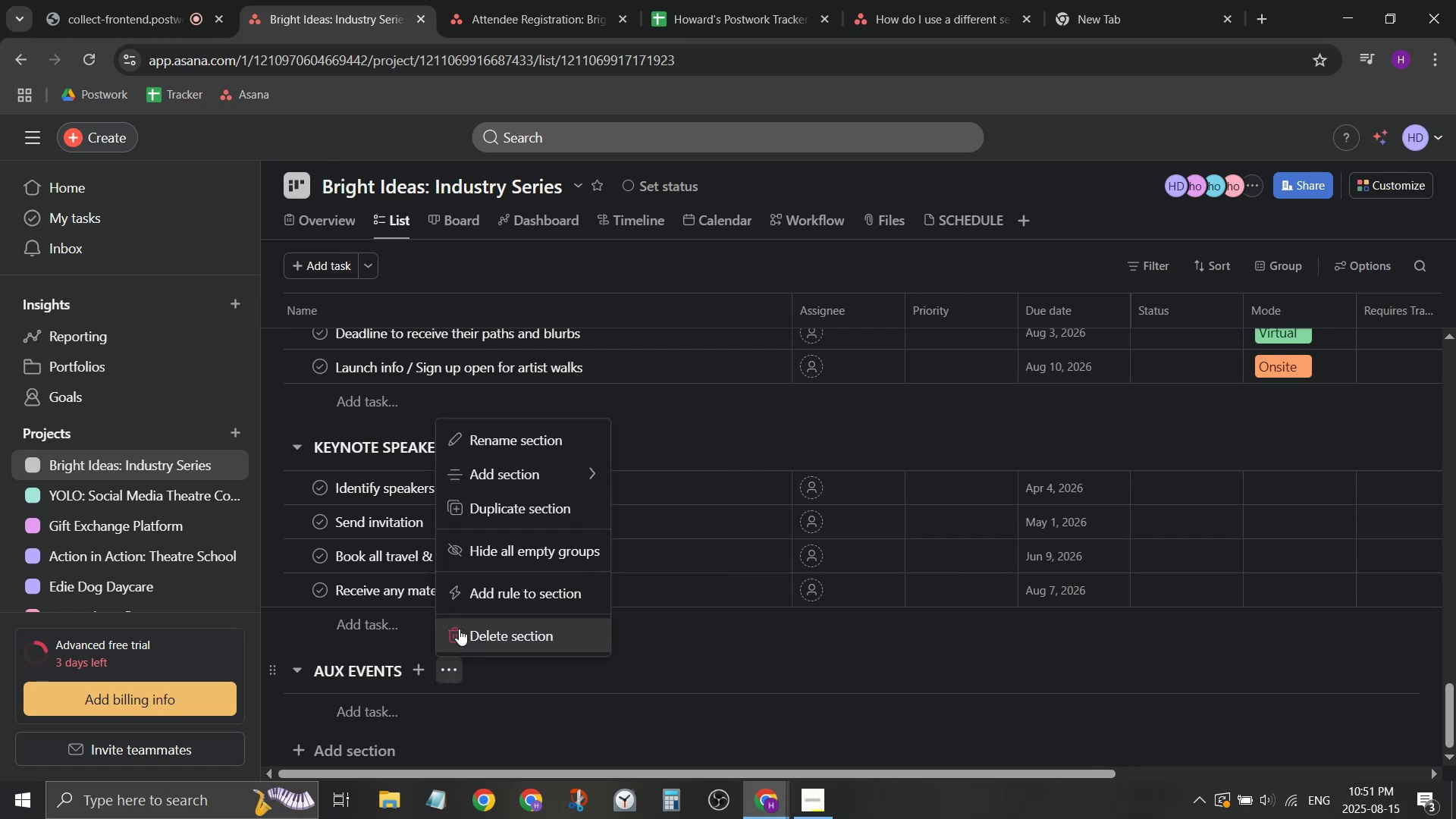 
left_click([459, 629])
 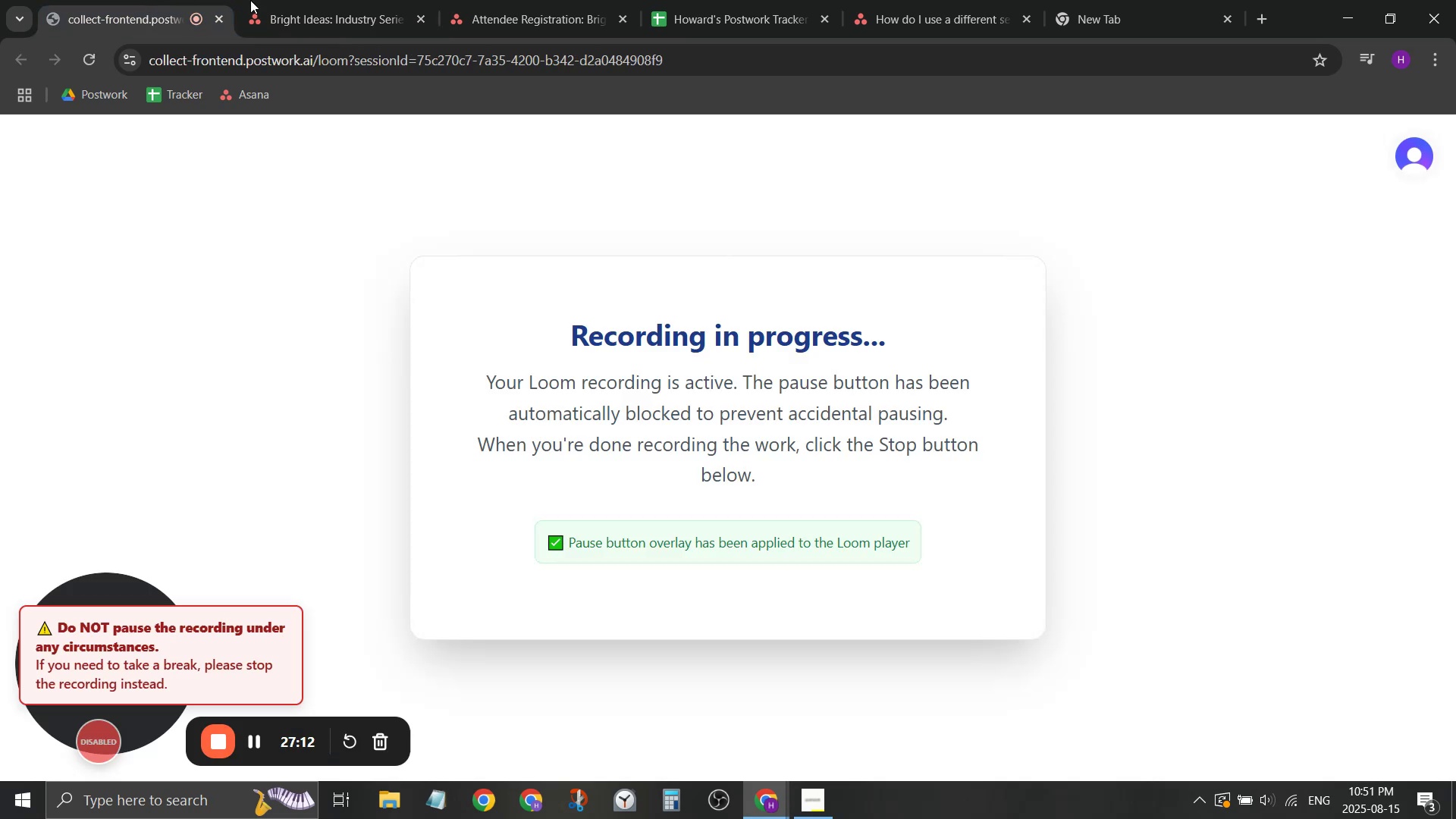 
left_click([291, 0])
 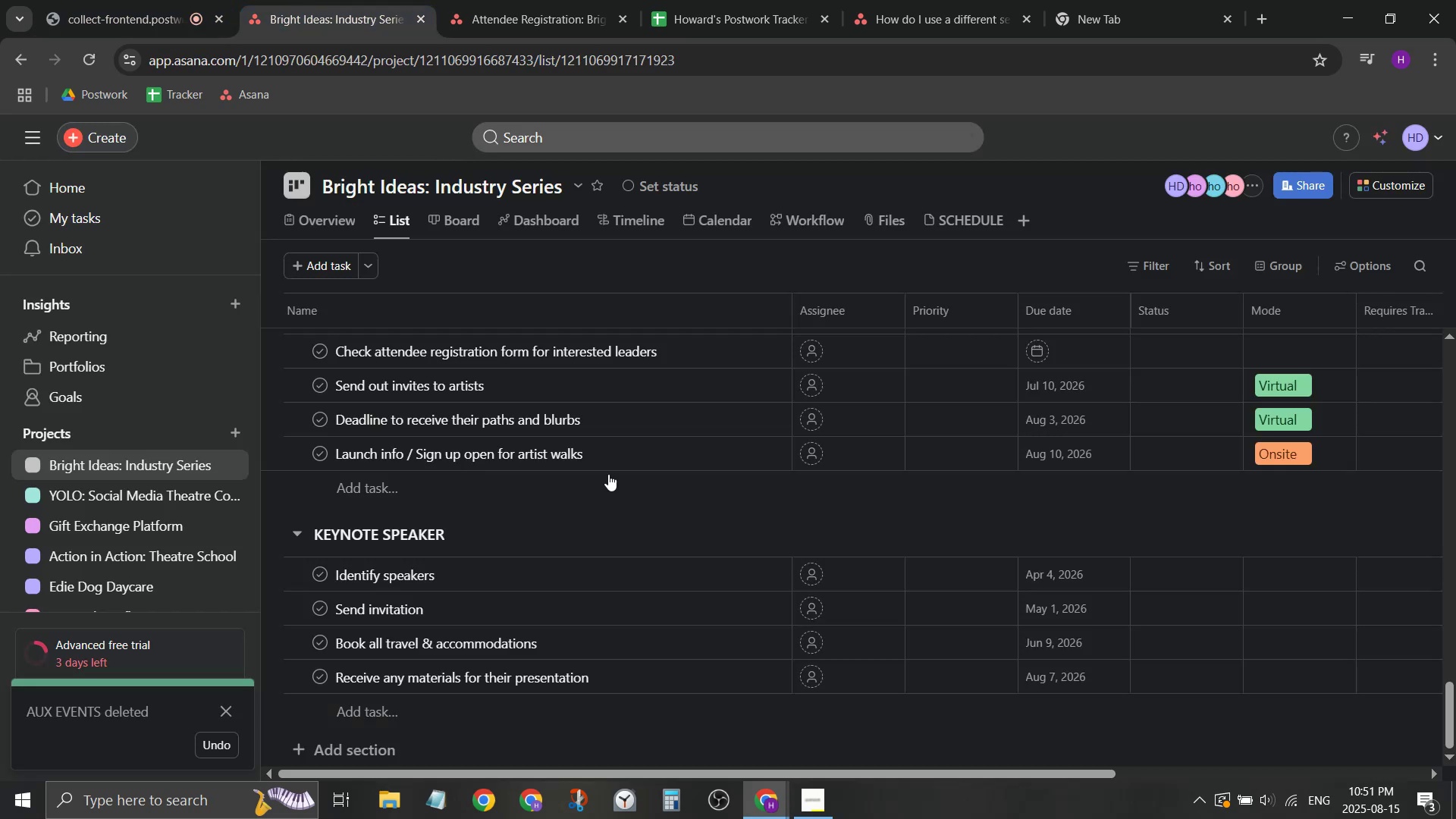 
scroll: coordinate [586, 552], scroll_direction: up, amount: 5.0
 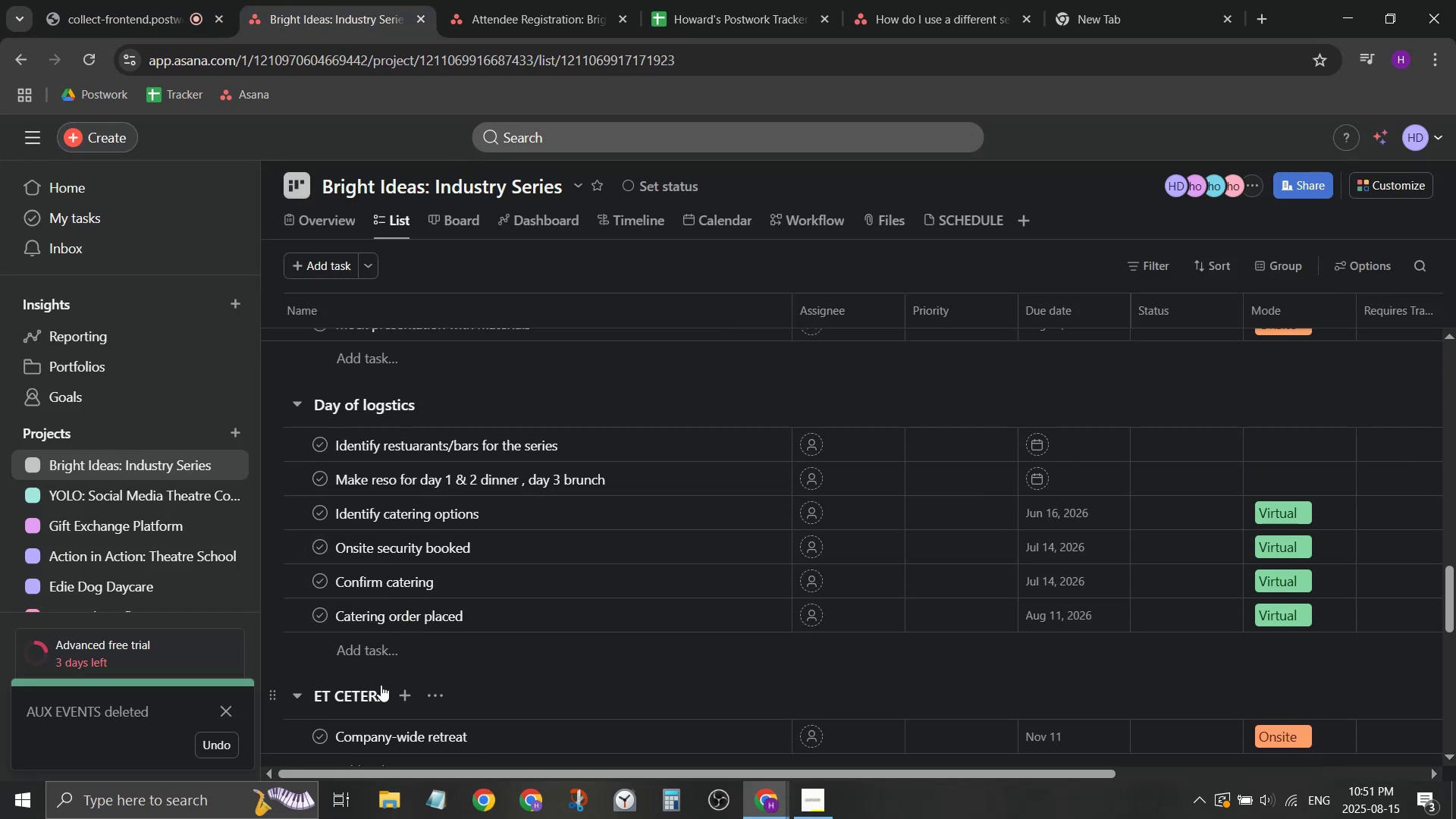 
left_click([431, 692])
 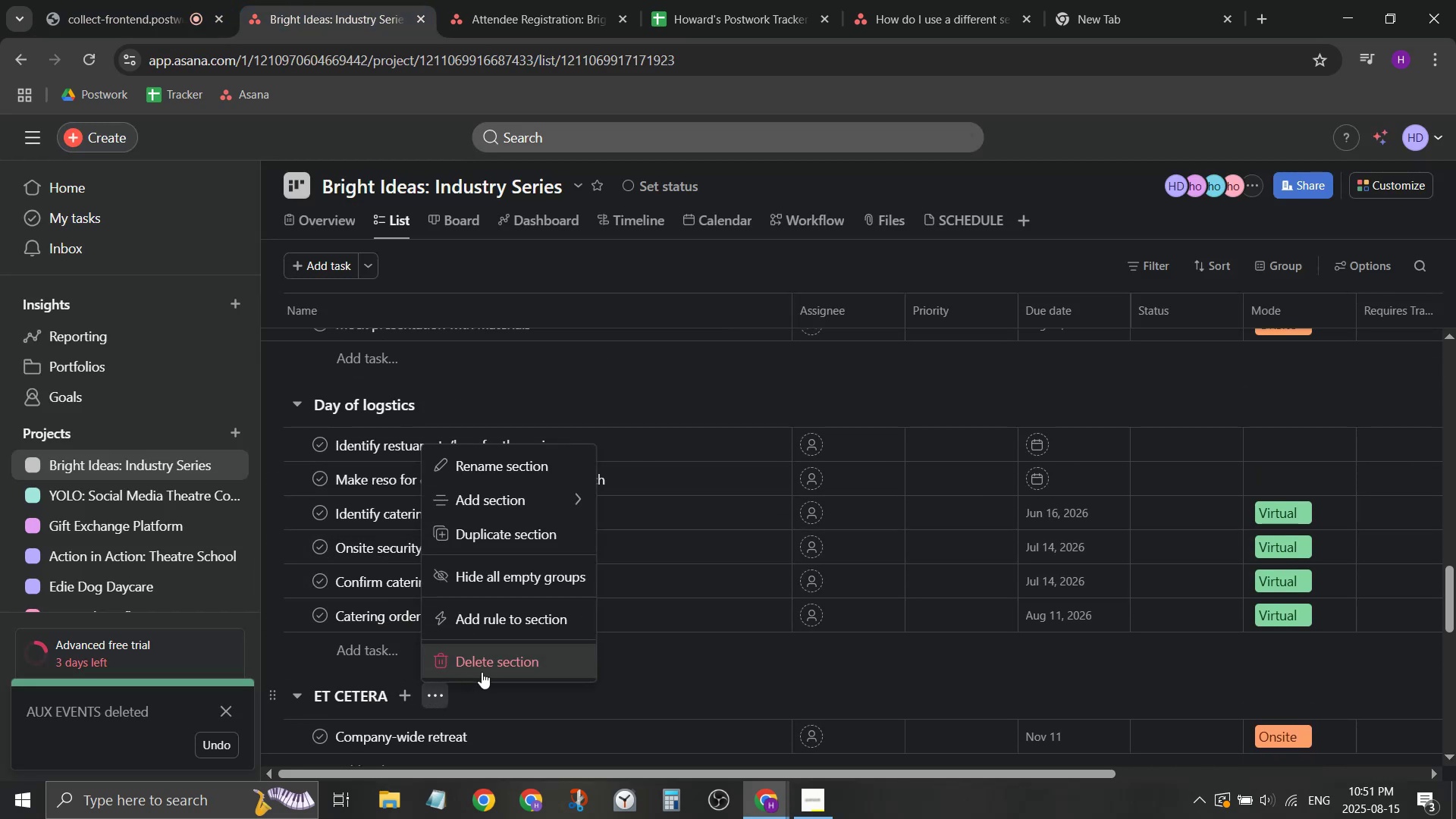 
left_click([482, 672])
 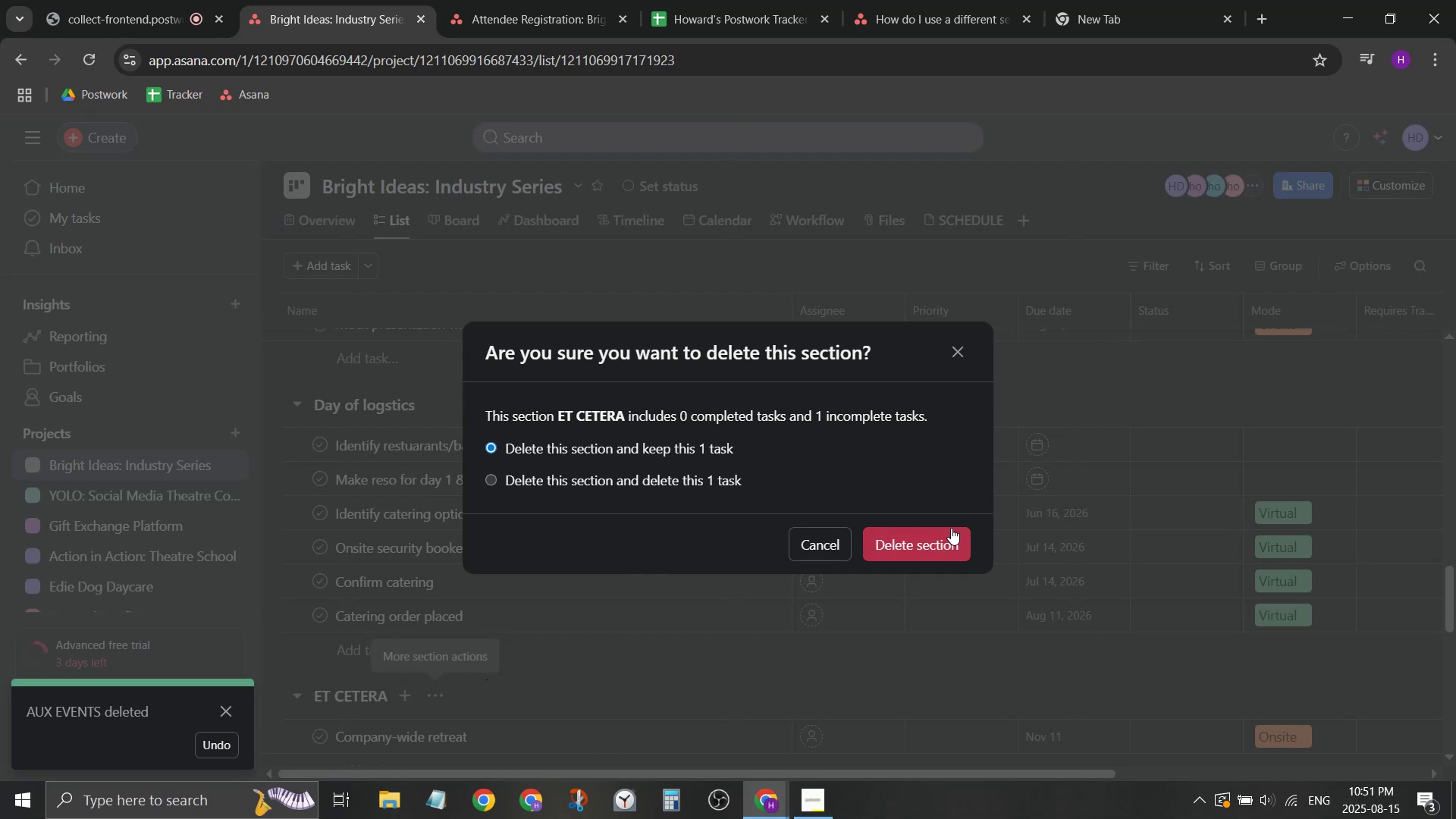 
left_click([729, 477])
 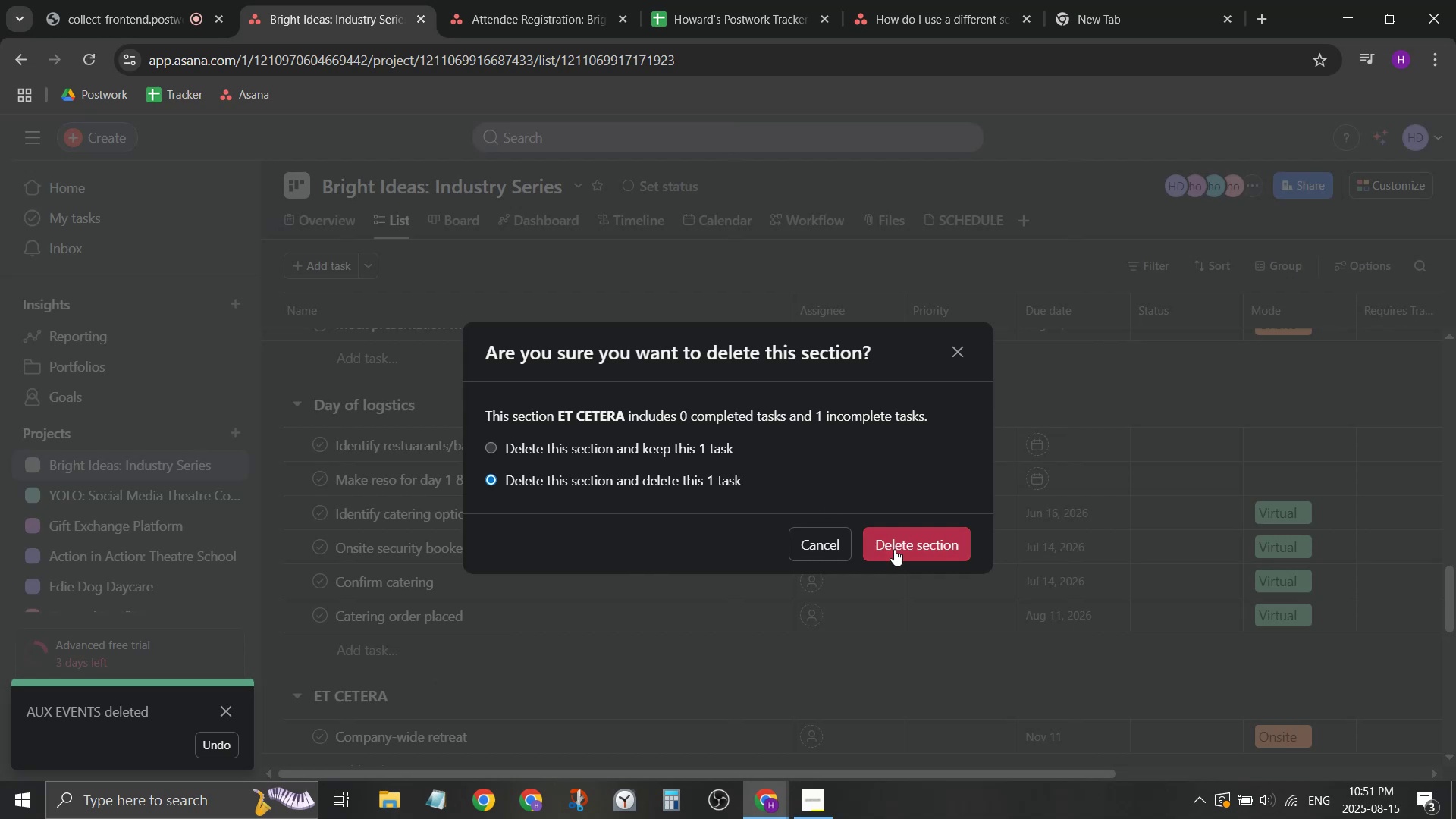 
left_click([894, 549])
 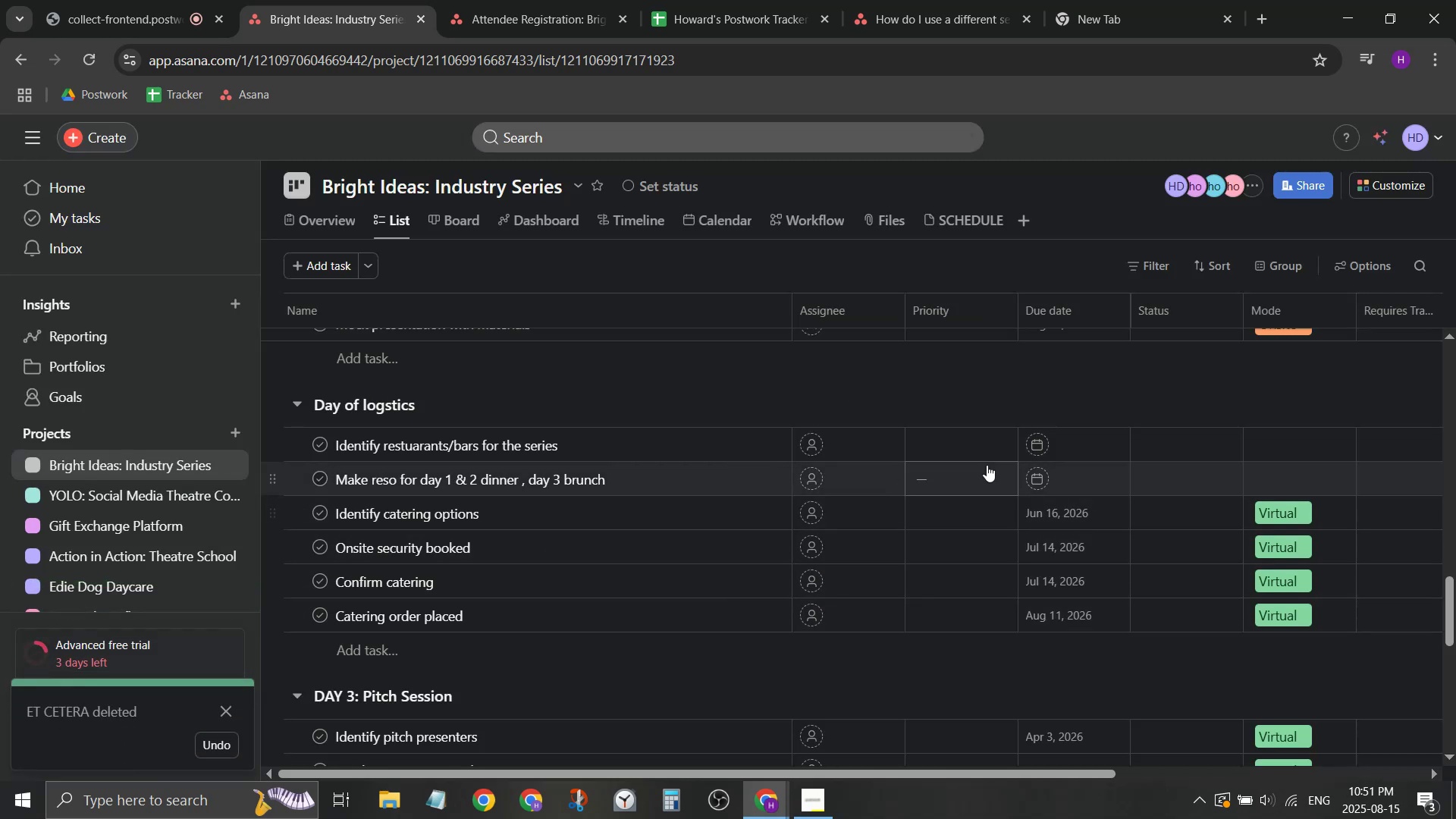 
mouse_move([1045, 487])
 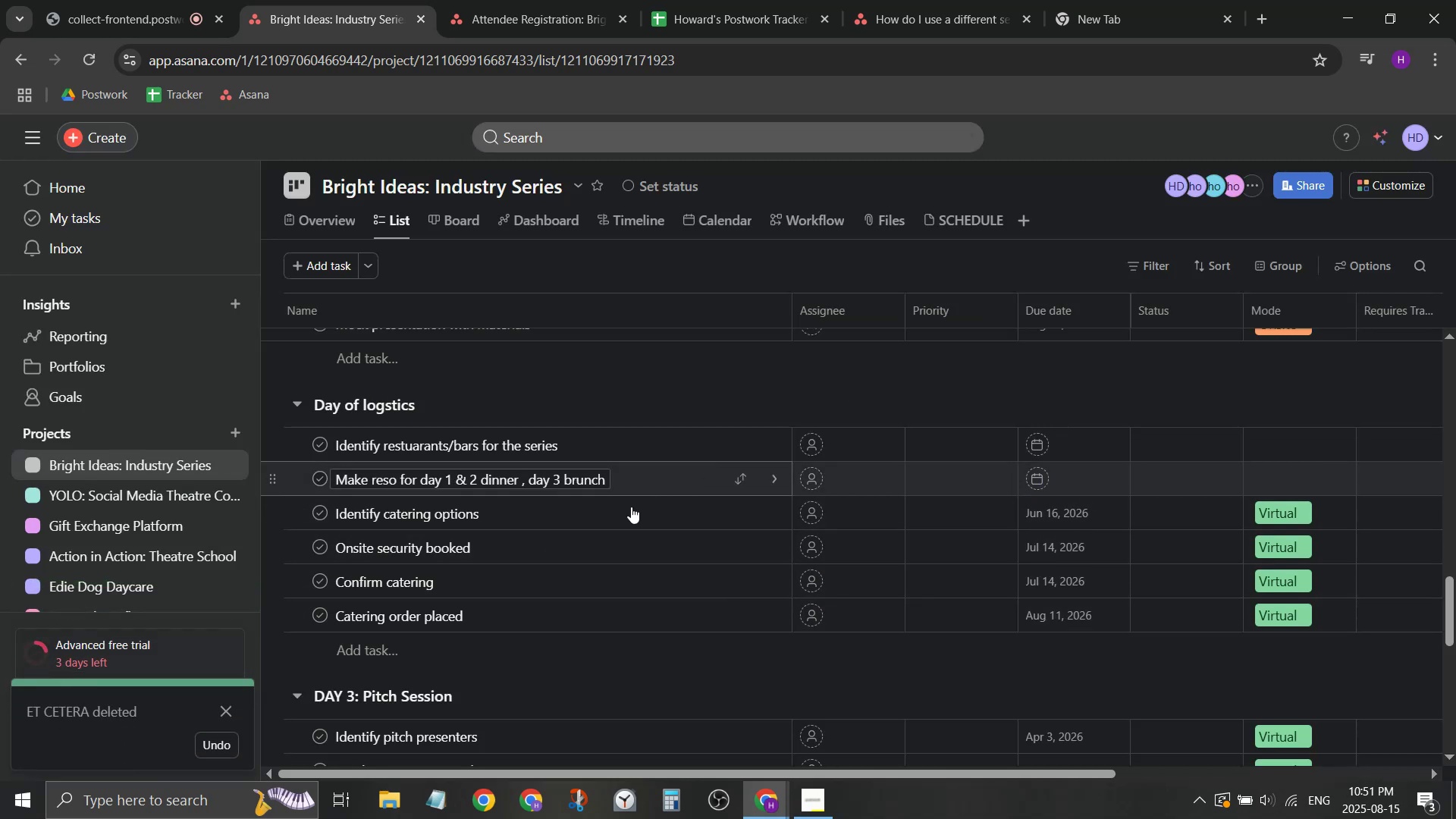 
left_click([513, 441])
 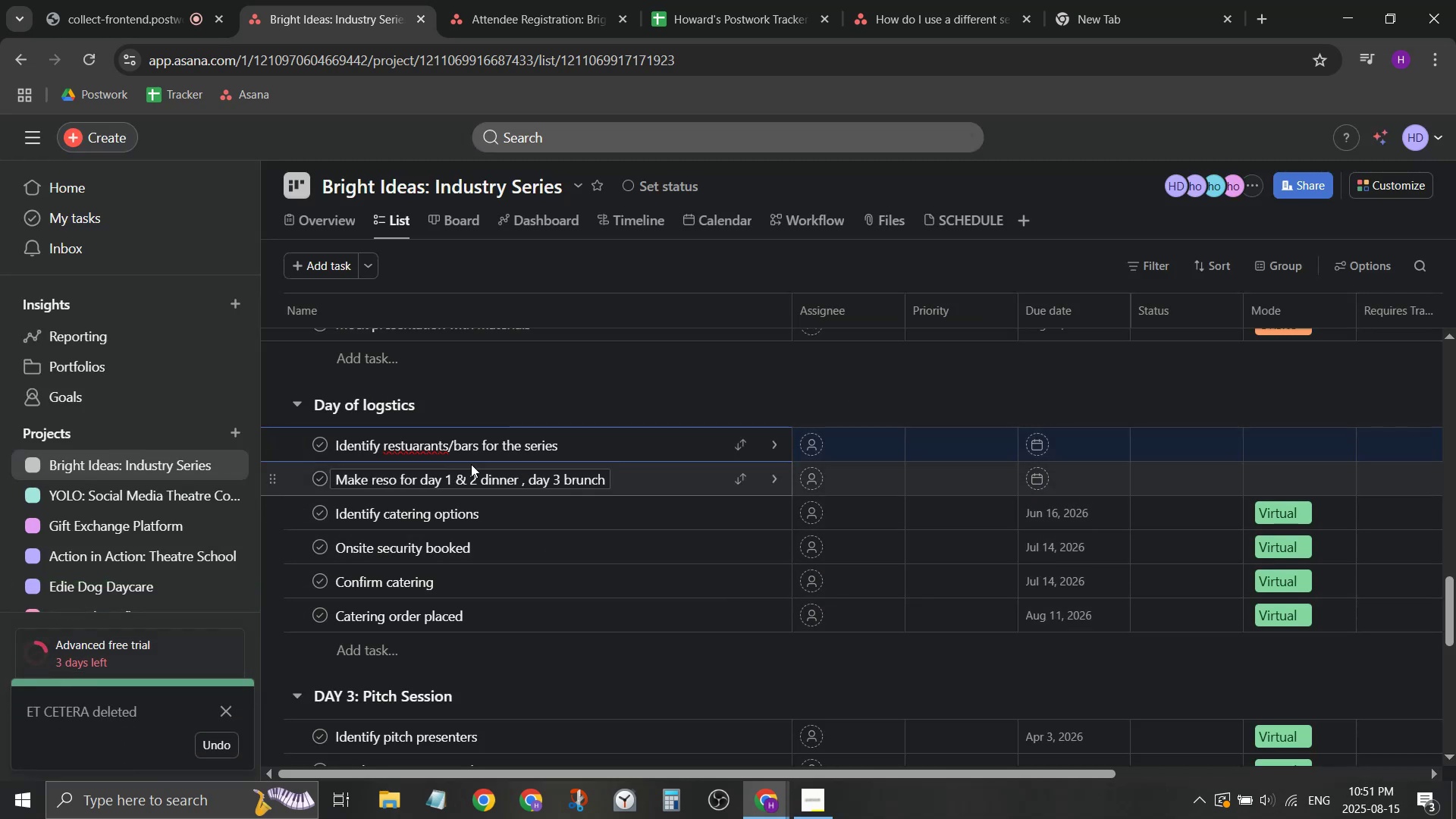 
left_click([438, 443])
 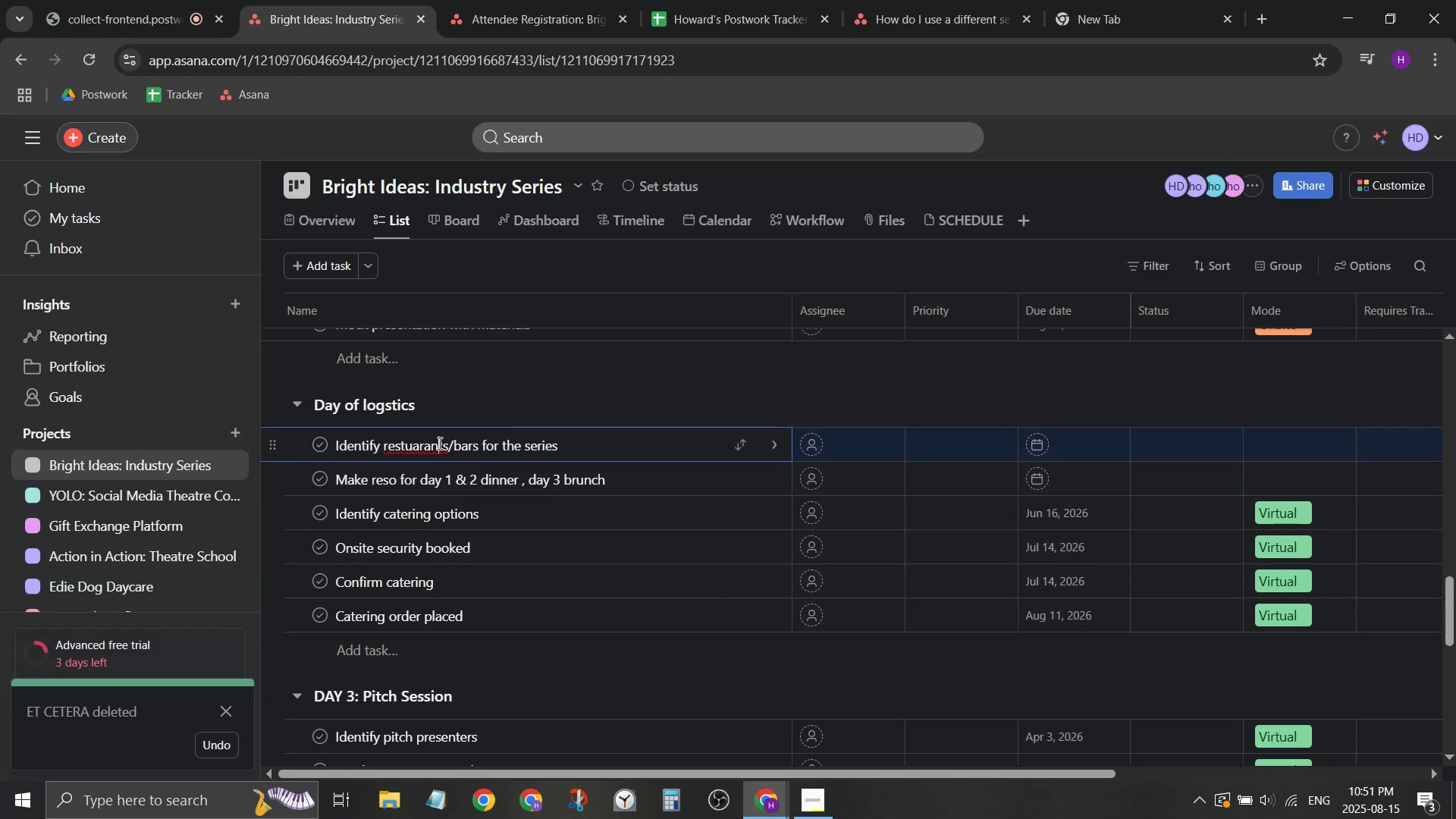 
right_click([438, 443])
 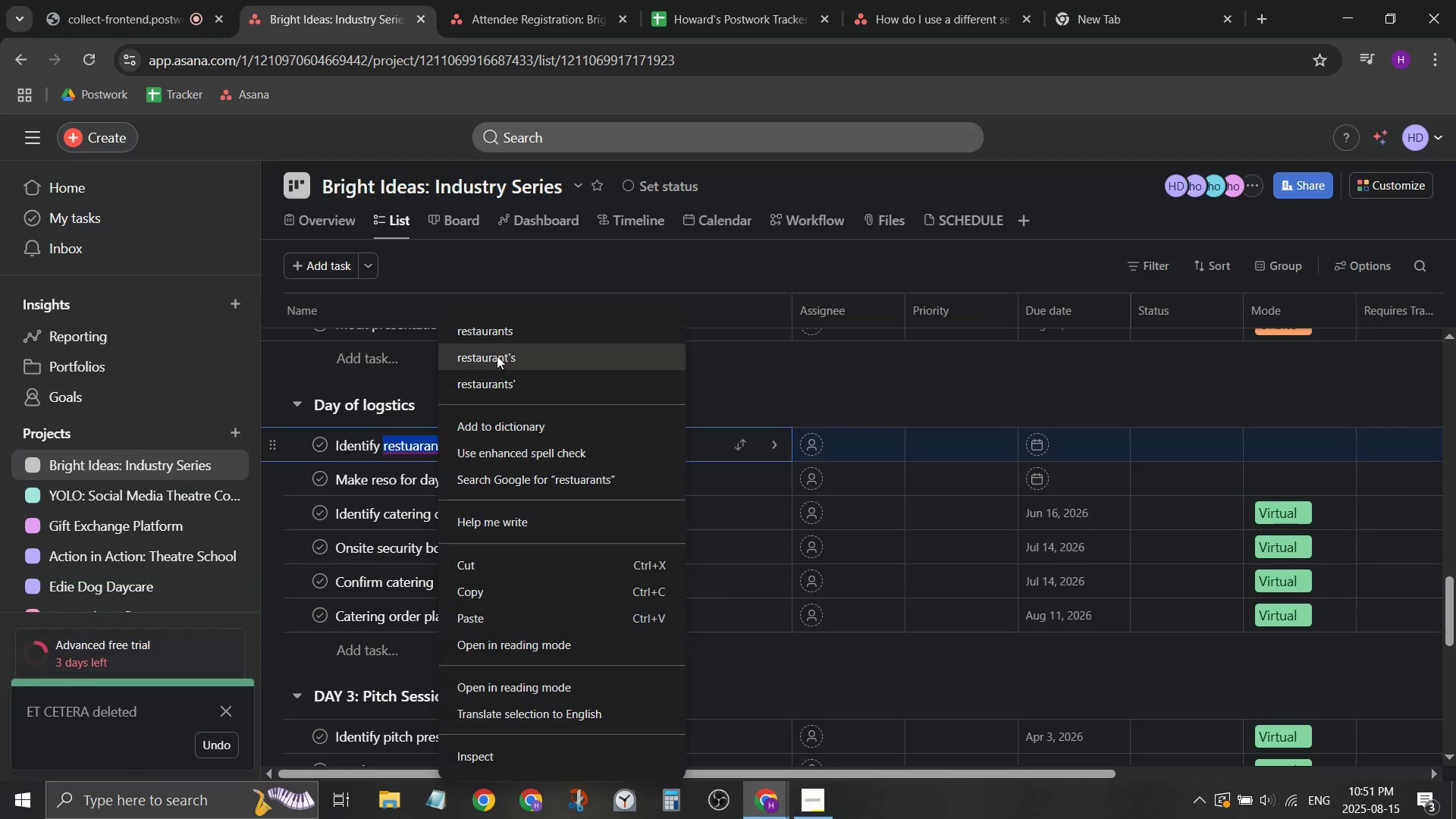 
left_click([510, 337])
 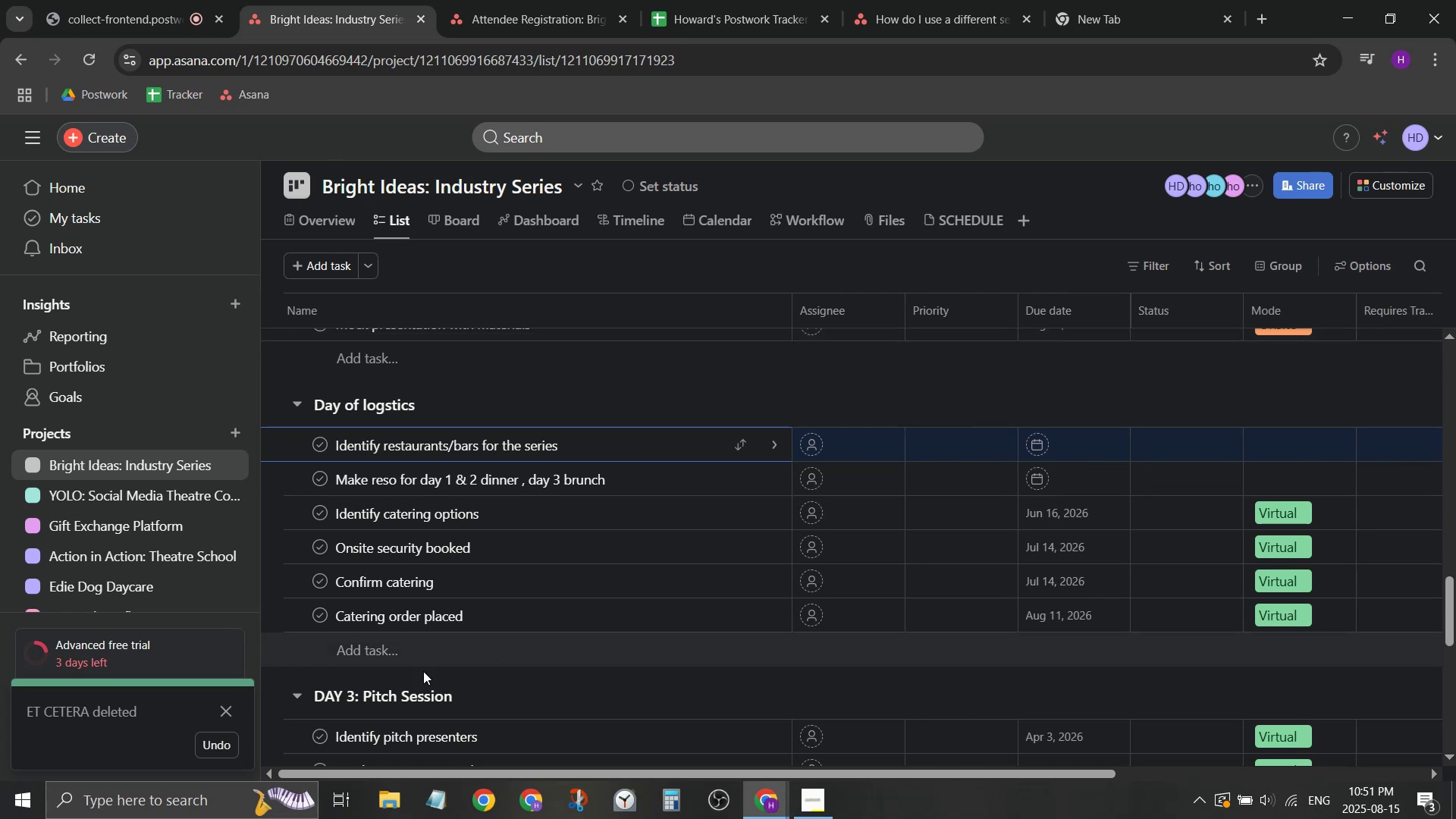 
left_click([396, 657])
 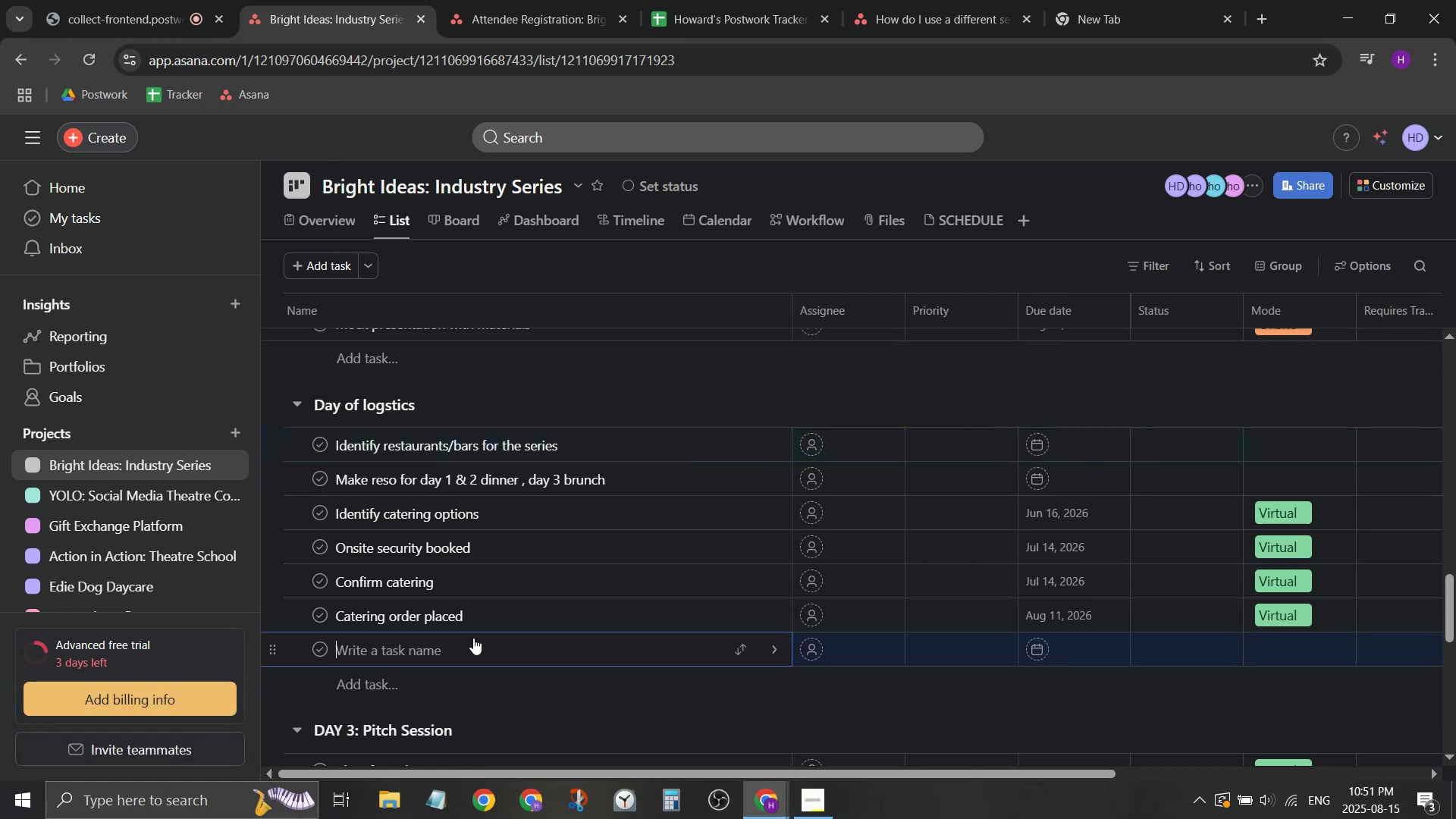 
type(Get)
key(Backspace)
key(Backspace)
type(et discont)
key(Backspace)
key(Backspace)
type(unt card for )
key(Backspace)
type( )
 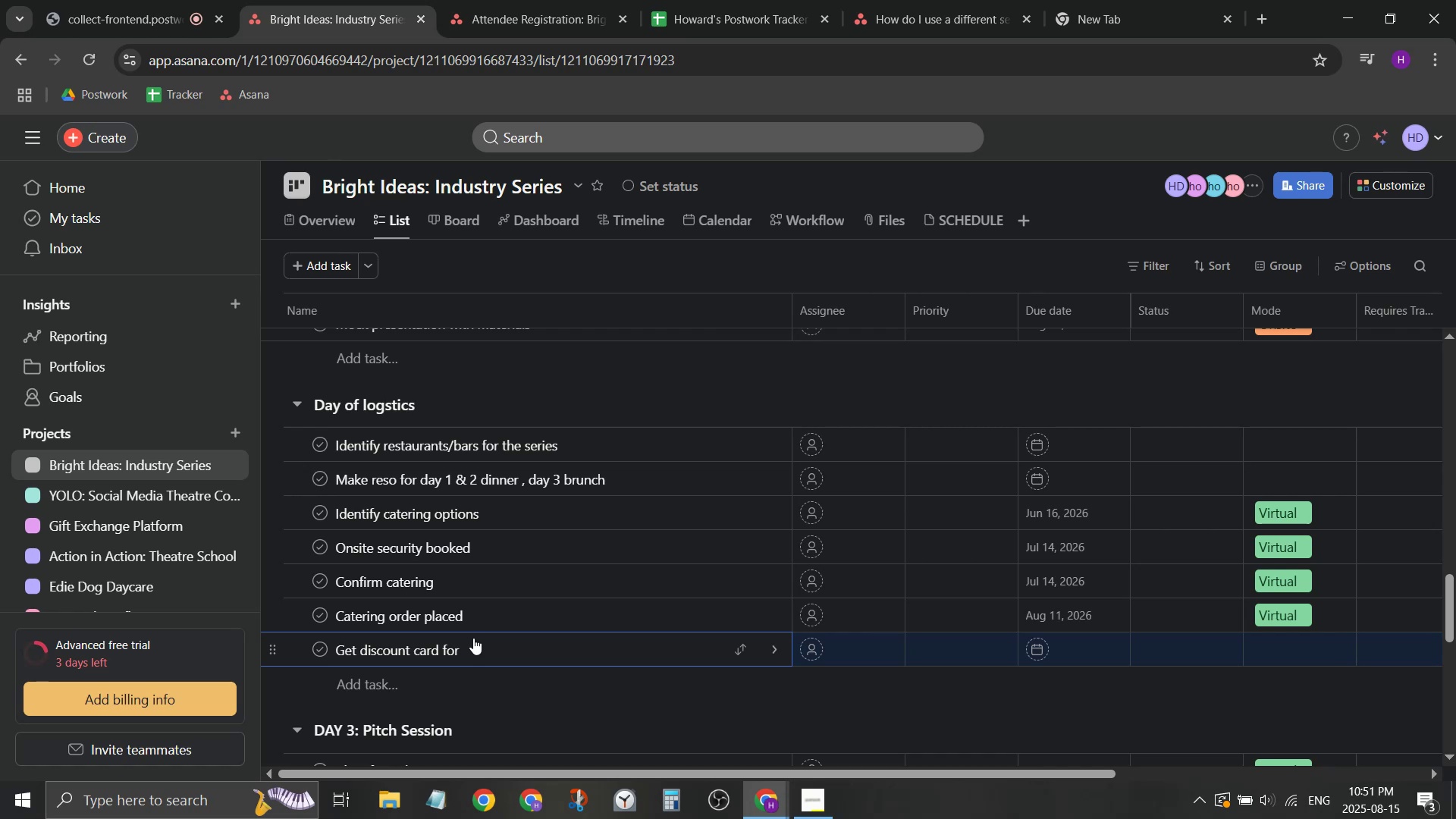 
key(Backspace)
key(Backspace)
key(Backspace)
type(rom a bar for)
key(Backspace)
key(Backspace)
key(Backspace)
key(Backspace)
 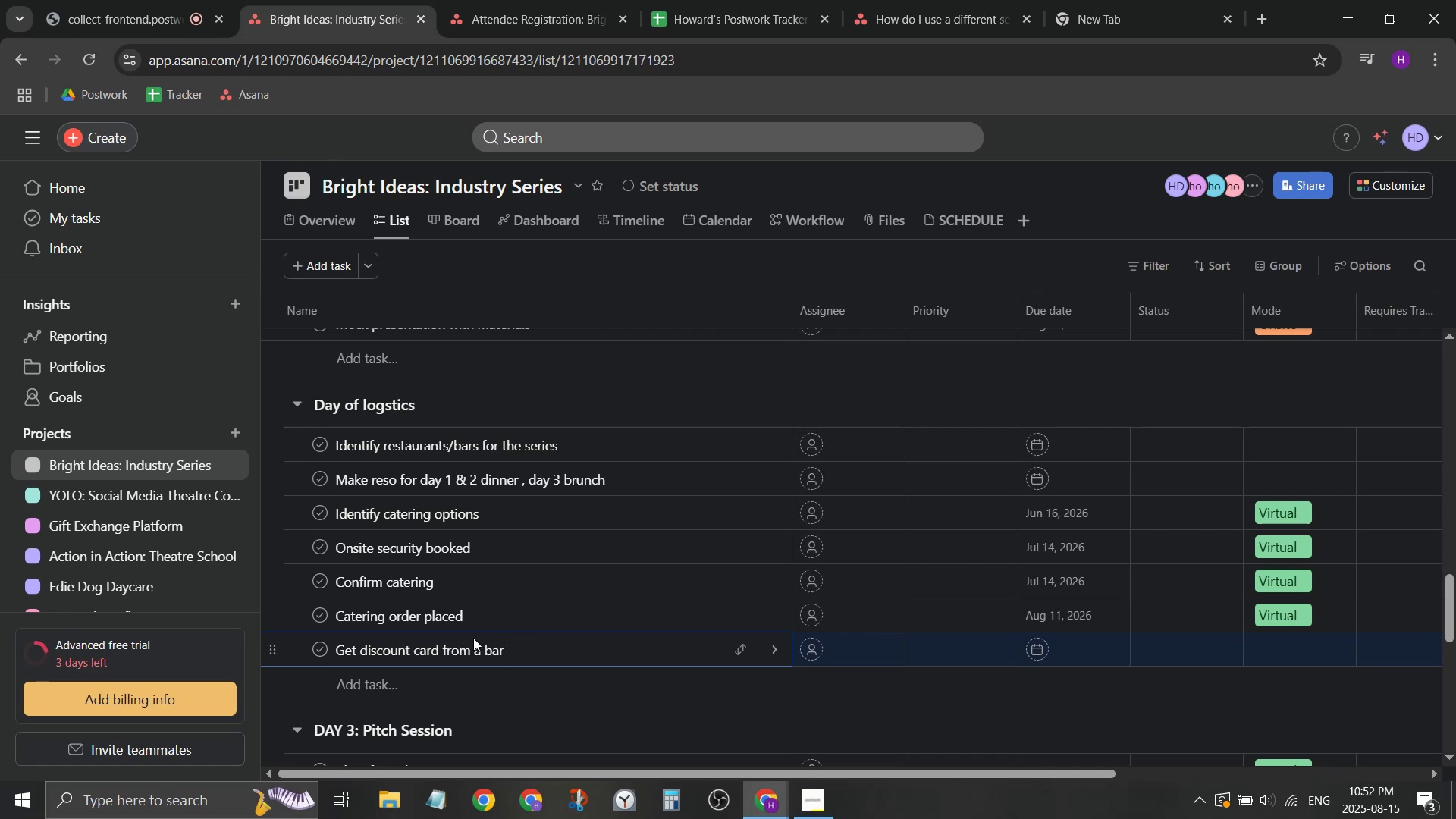 
key(Enter)
 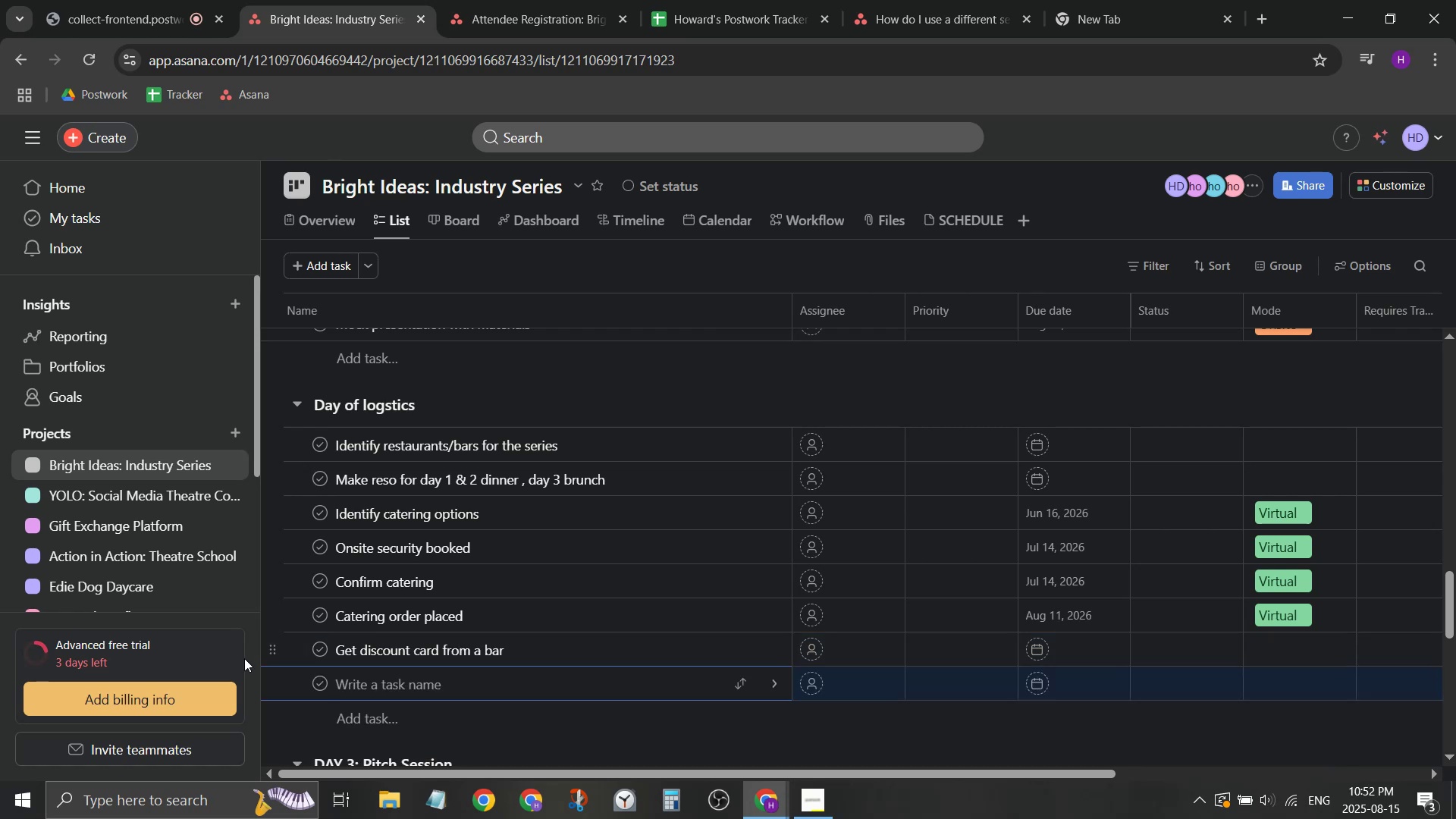 
left_click_drag(start_coordinate=[280, 652], to_coordinate=[287, 539])
 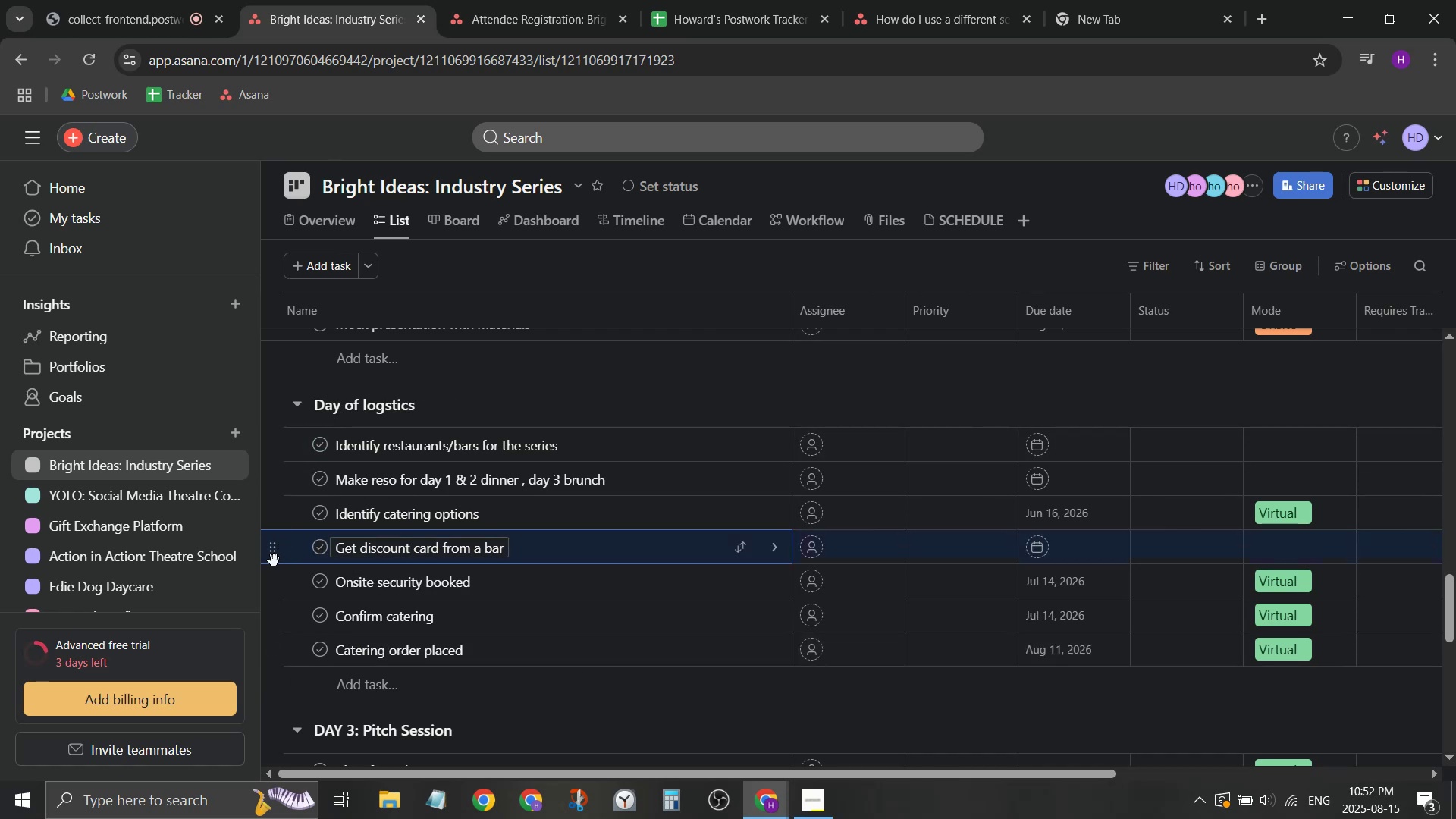 
left_click_drag(start_coordinate=[273, 551], to_coordinate=[289, 658])
 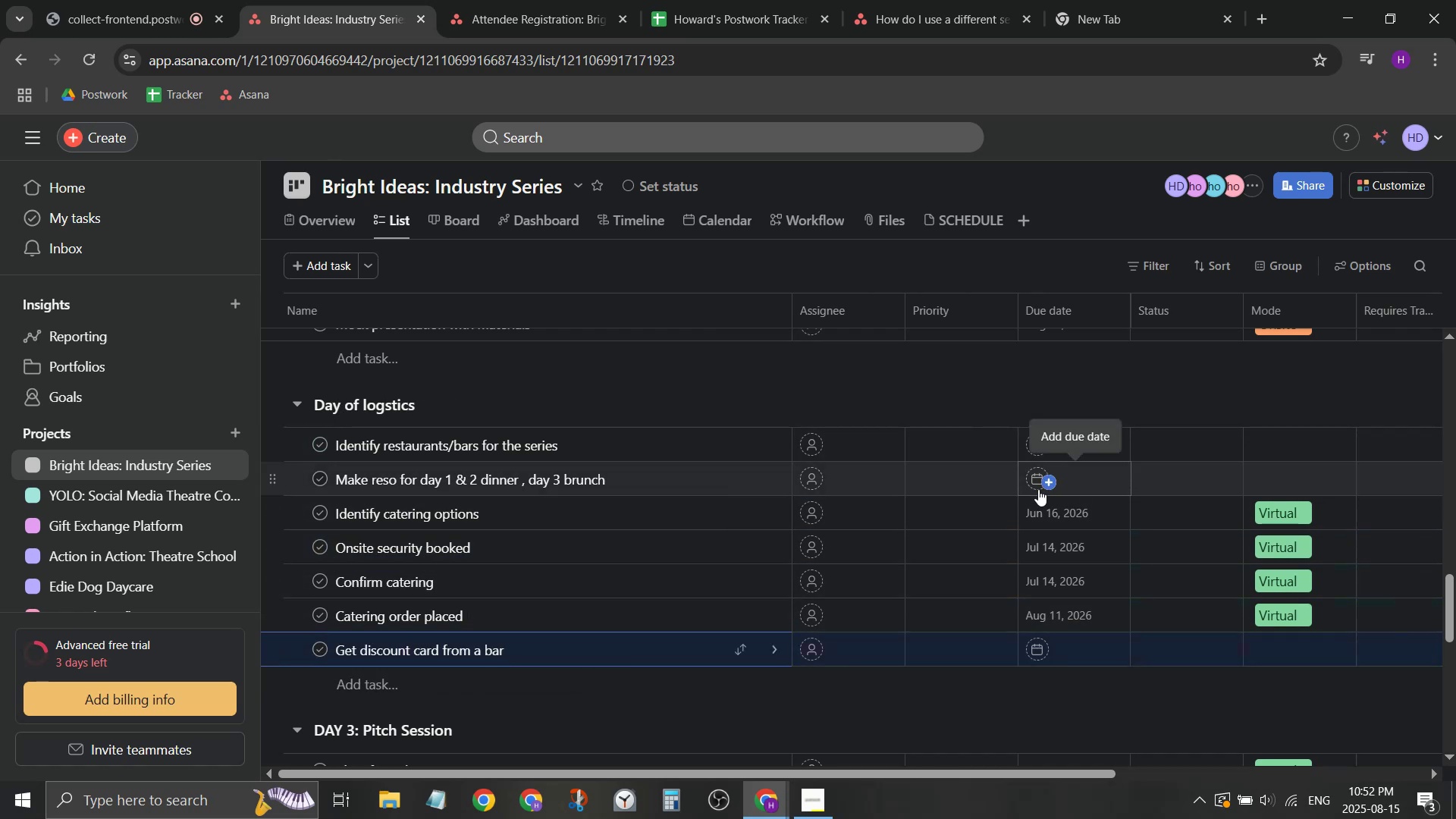 
left_click([1038, 482])
 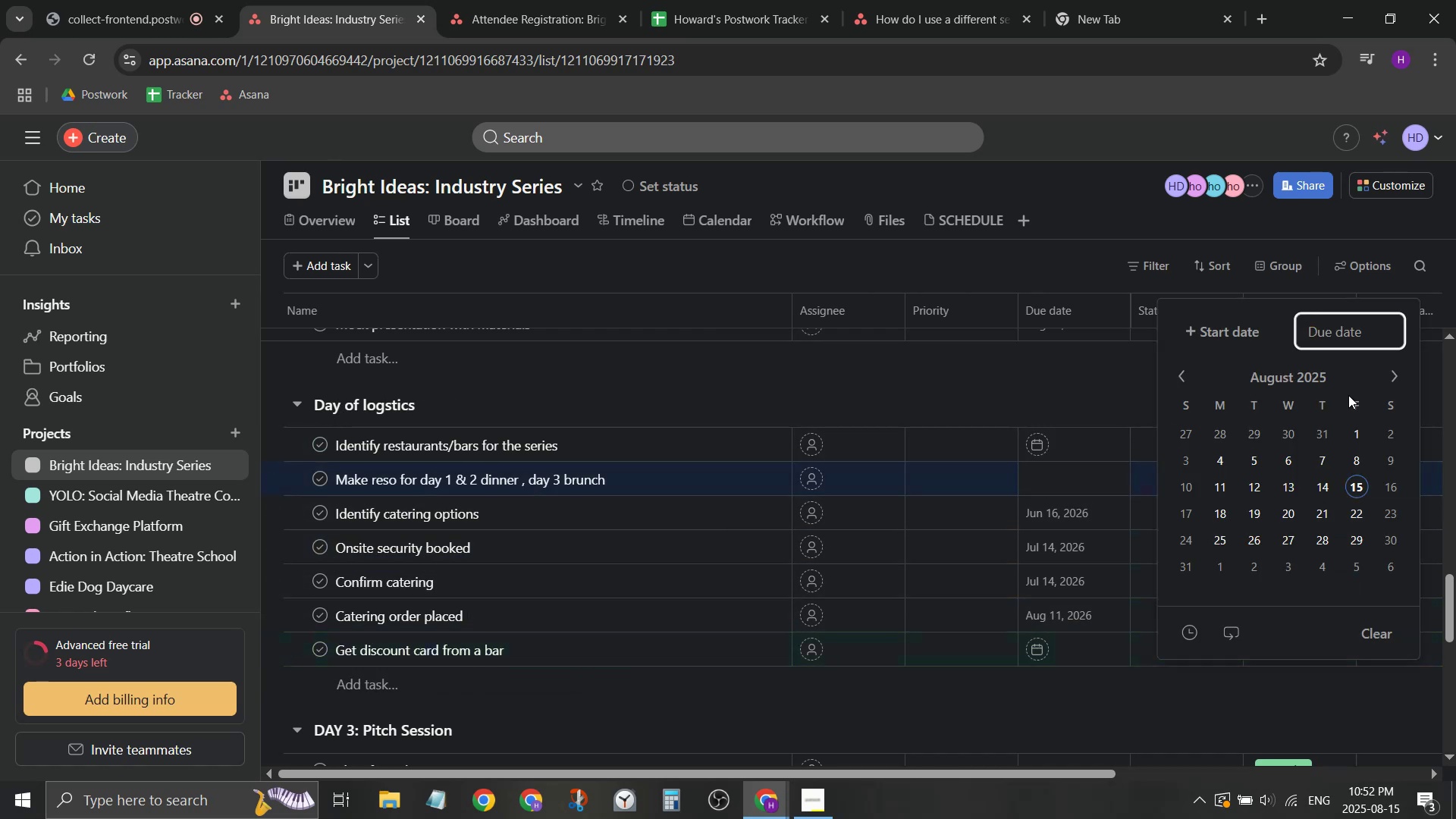 
left_click([1321, 378])
 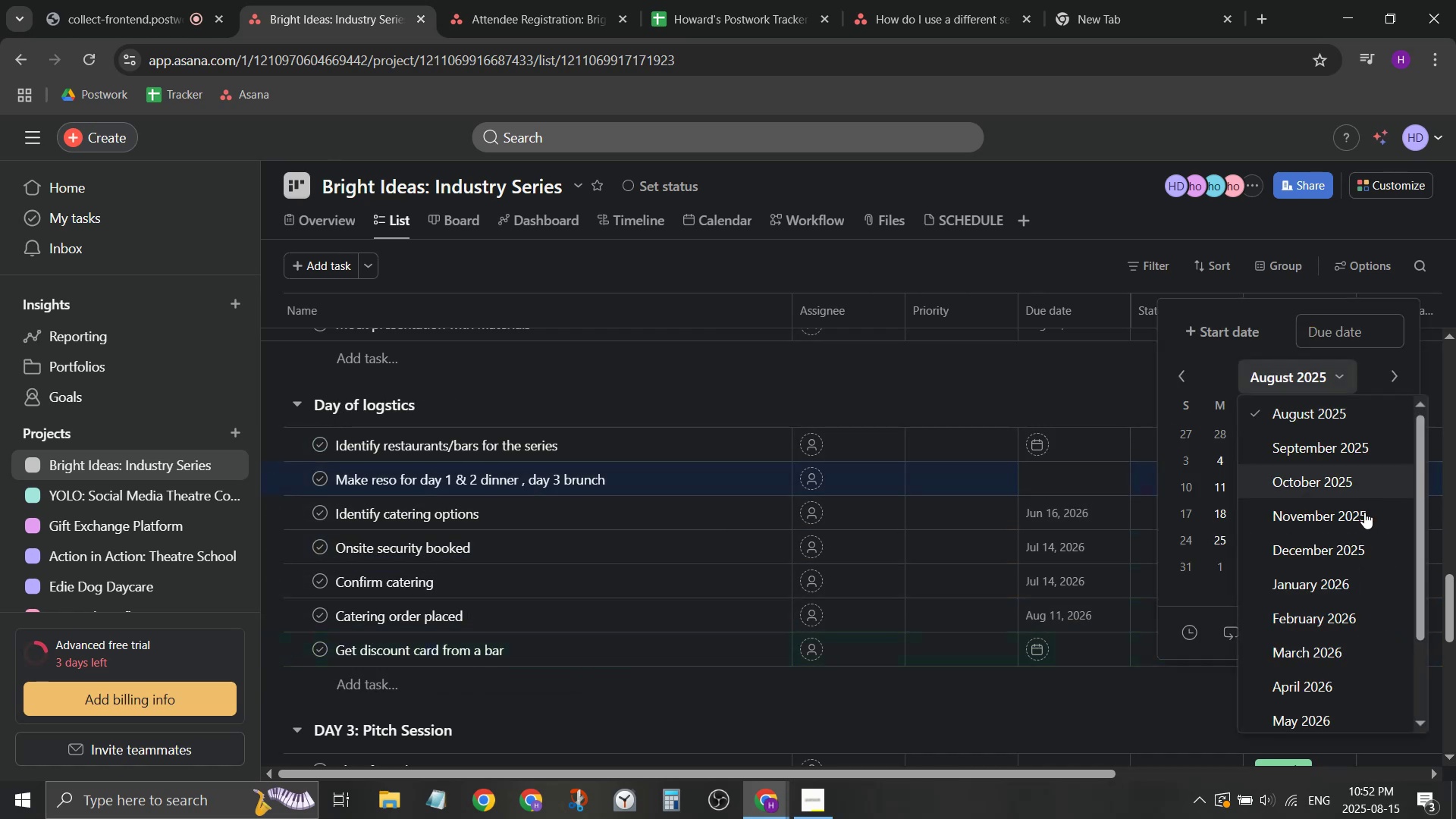 
scroll: coordinate [1354, 538], scroll_direction: none, amount: 0.0
 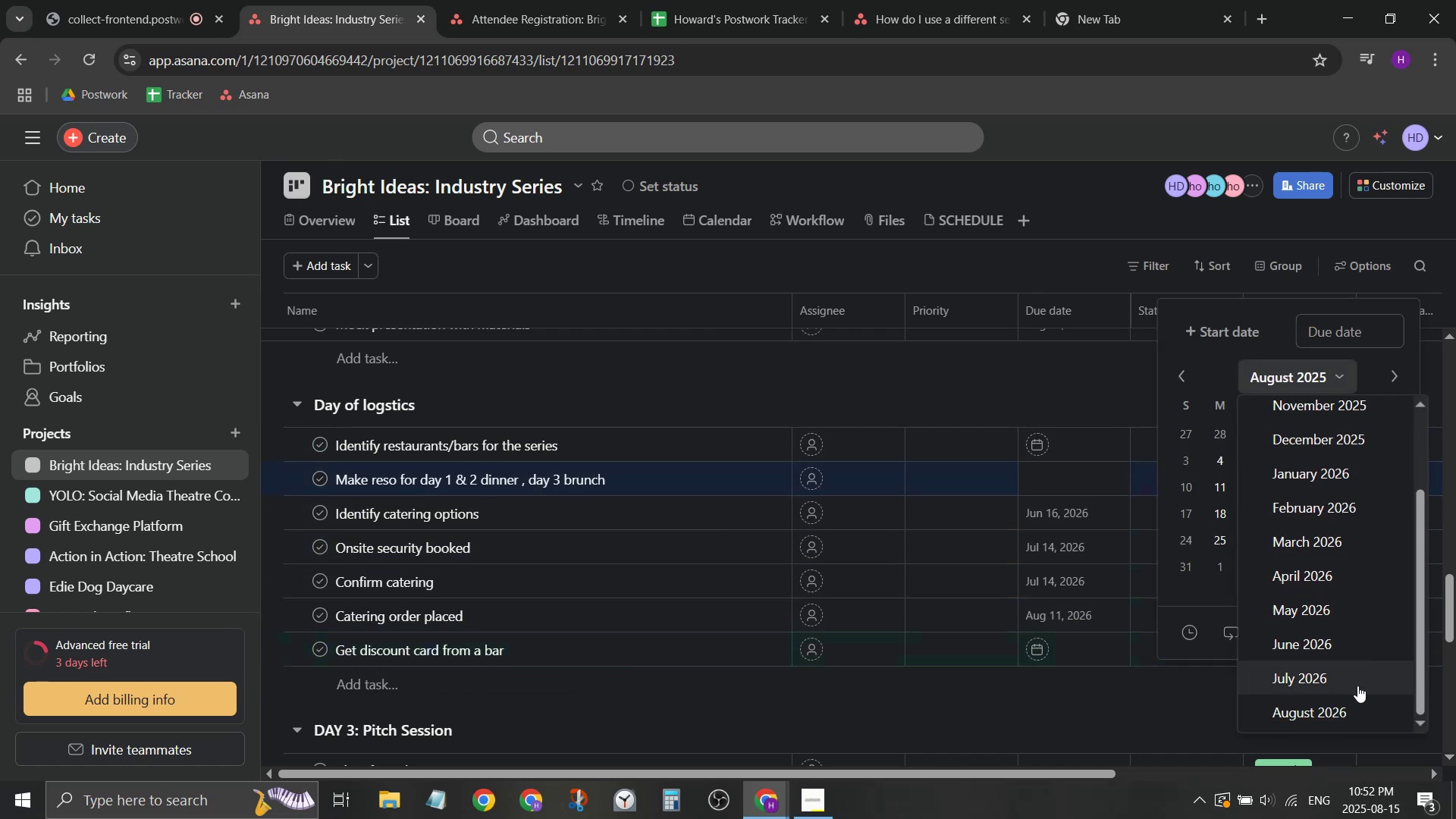 
left_click([1352, 701])
 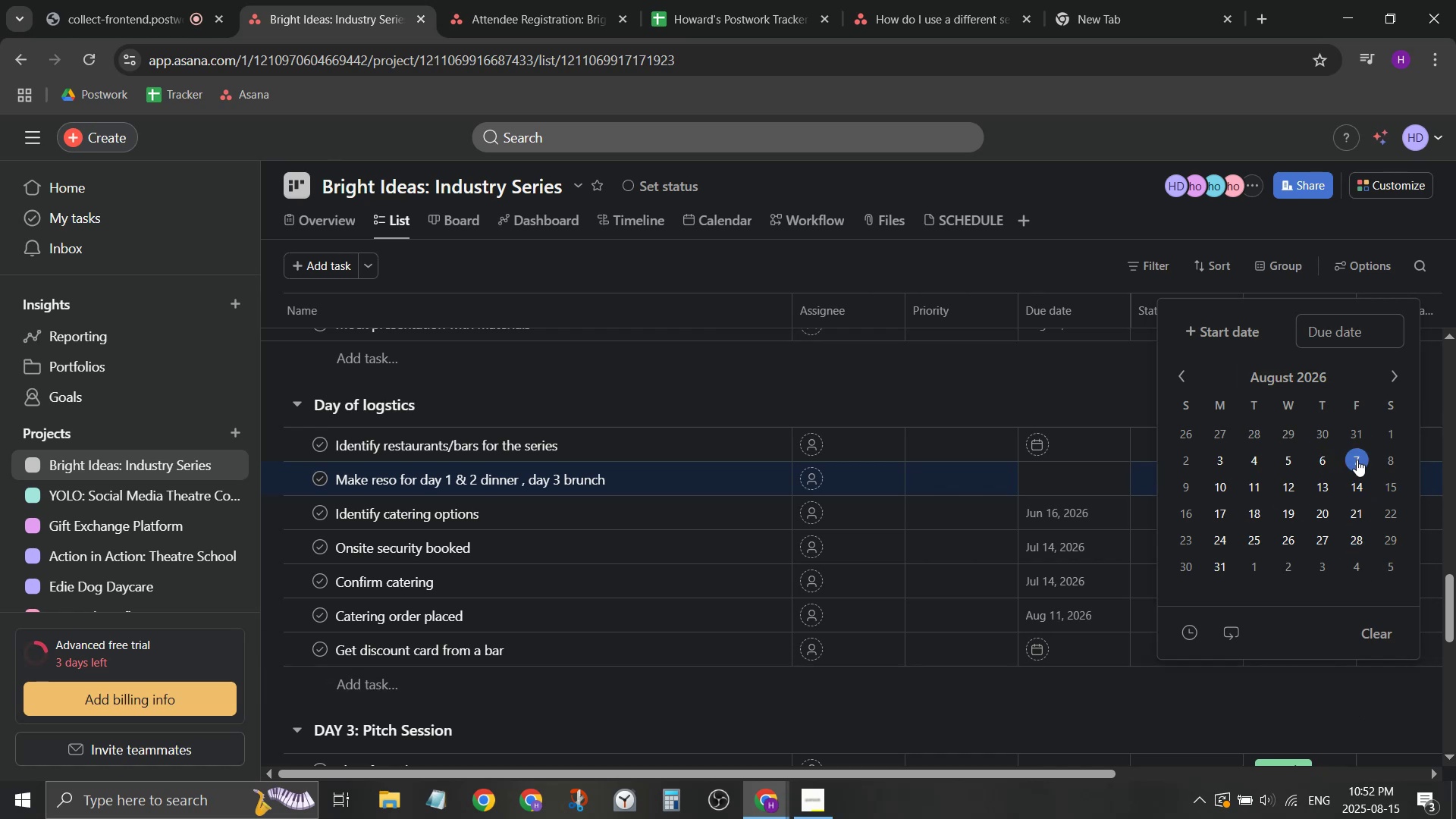 
wait(13.94)
 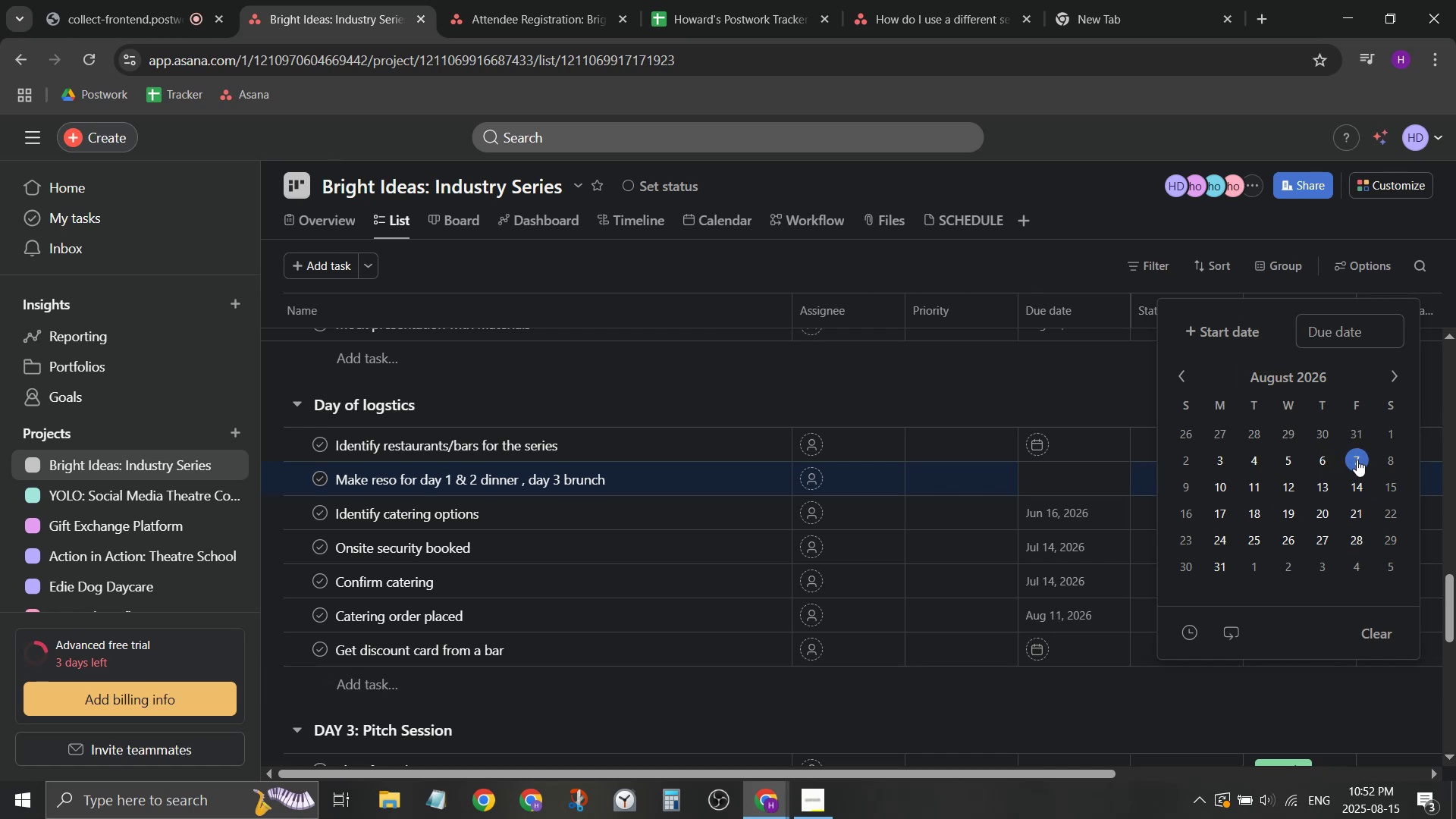 
left_click([1360, 441])
 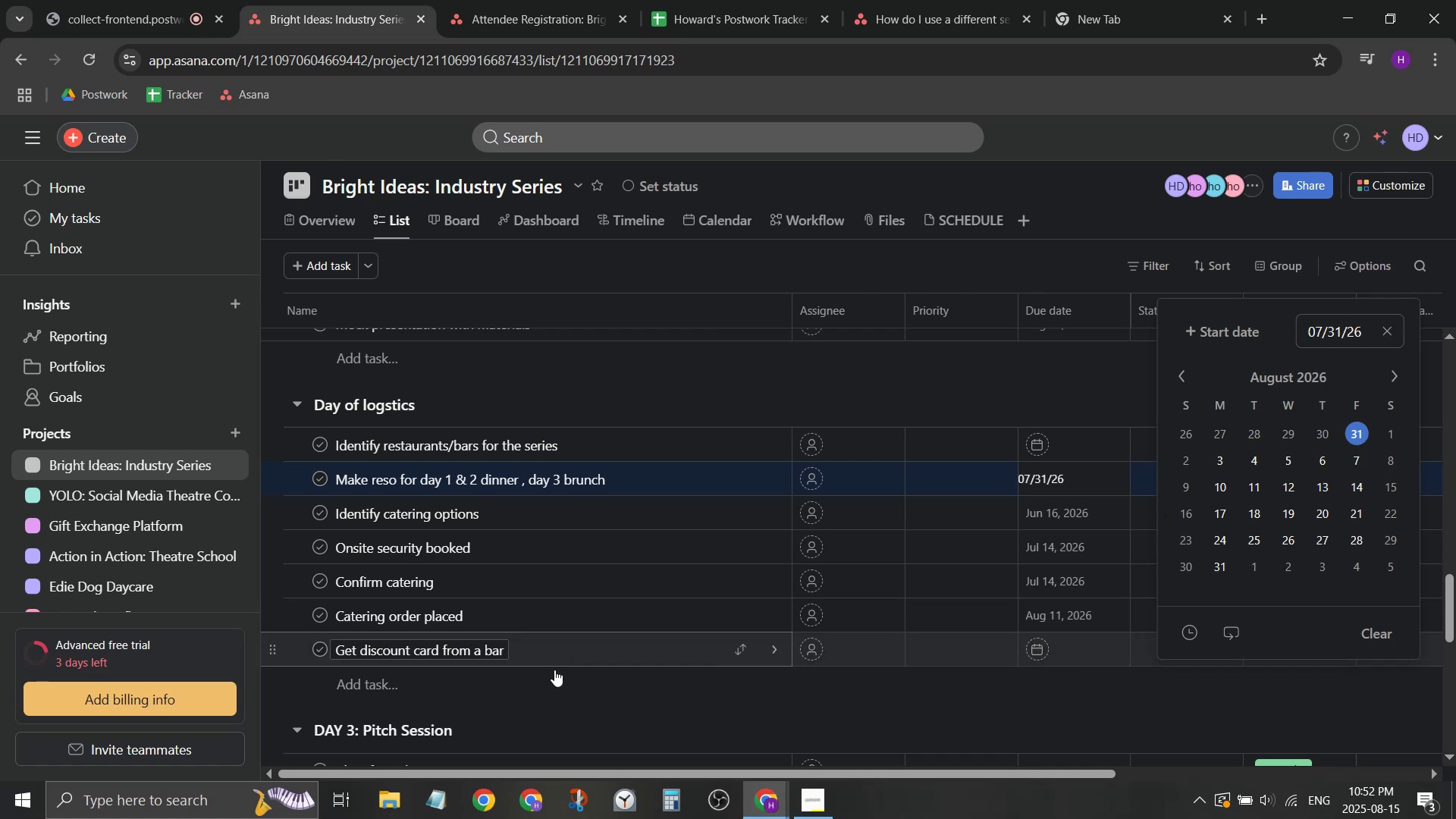 
left_click([648, 641])
 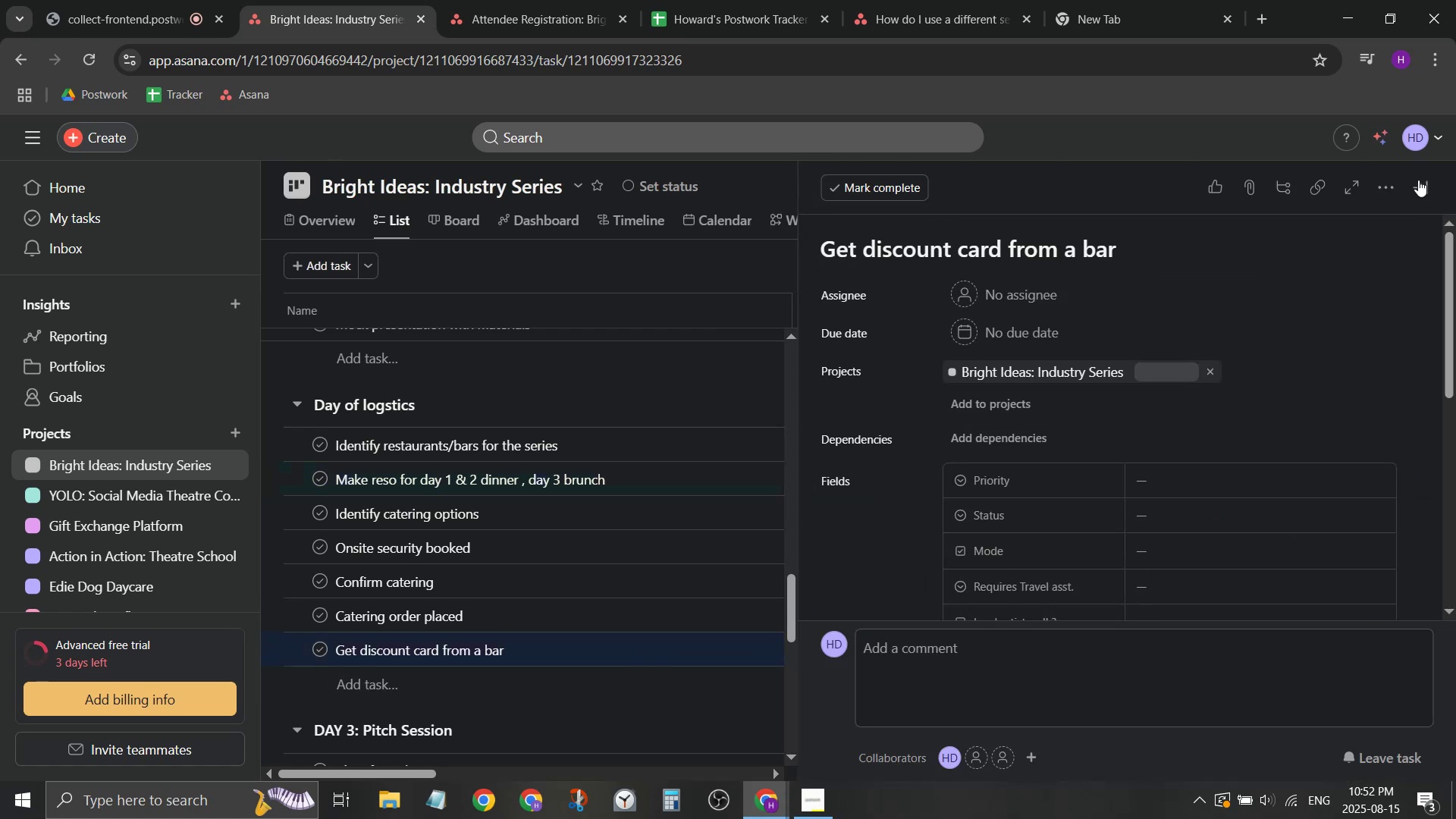 
left_click([1429, 188])
 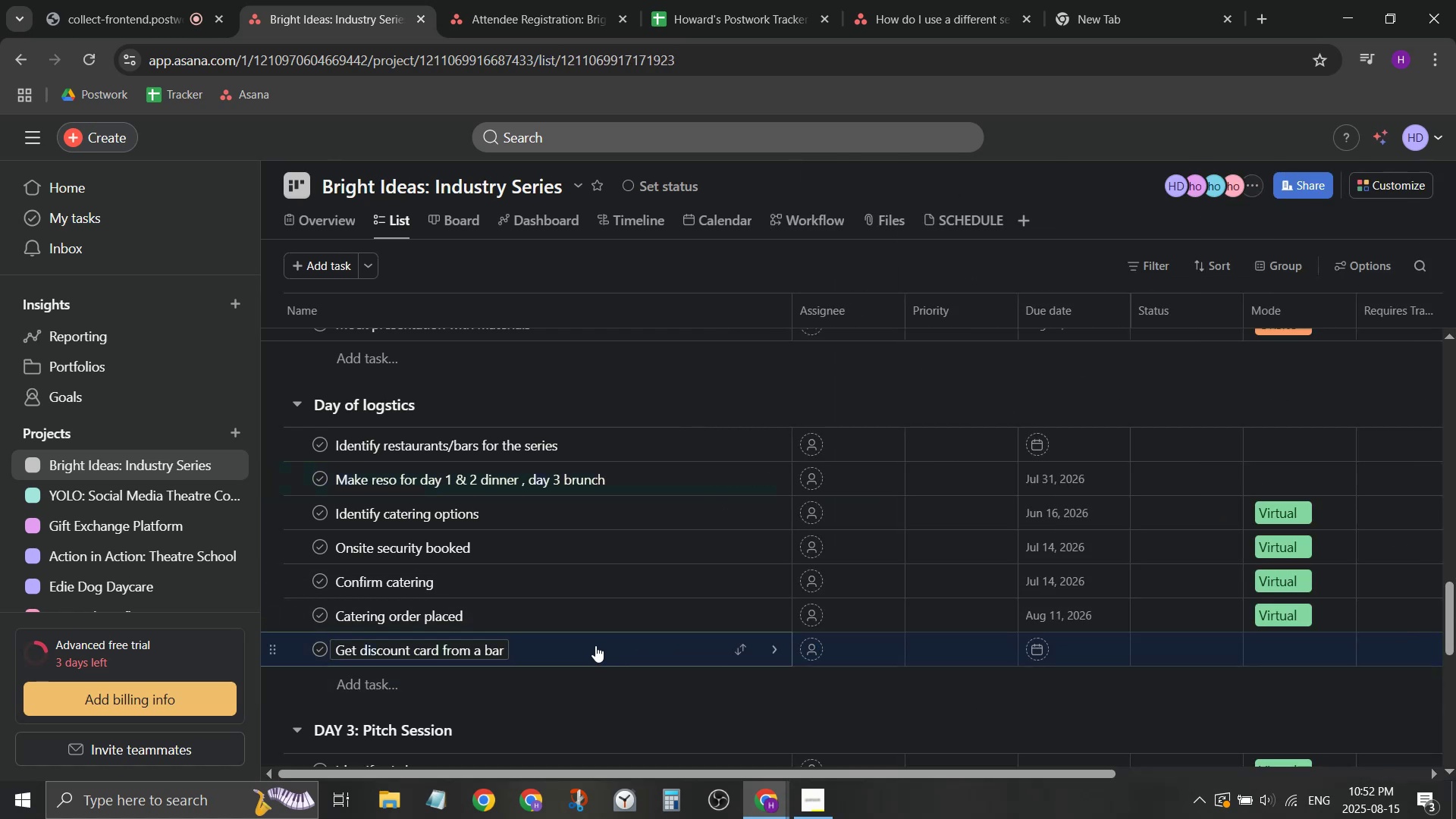 
left_click([1039, 647])
 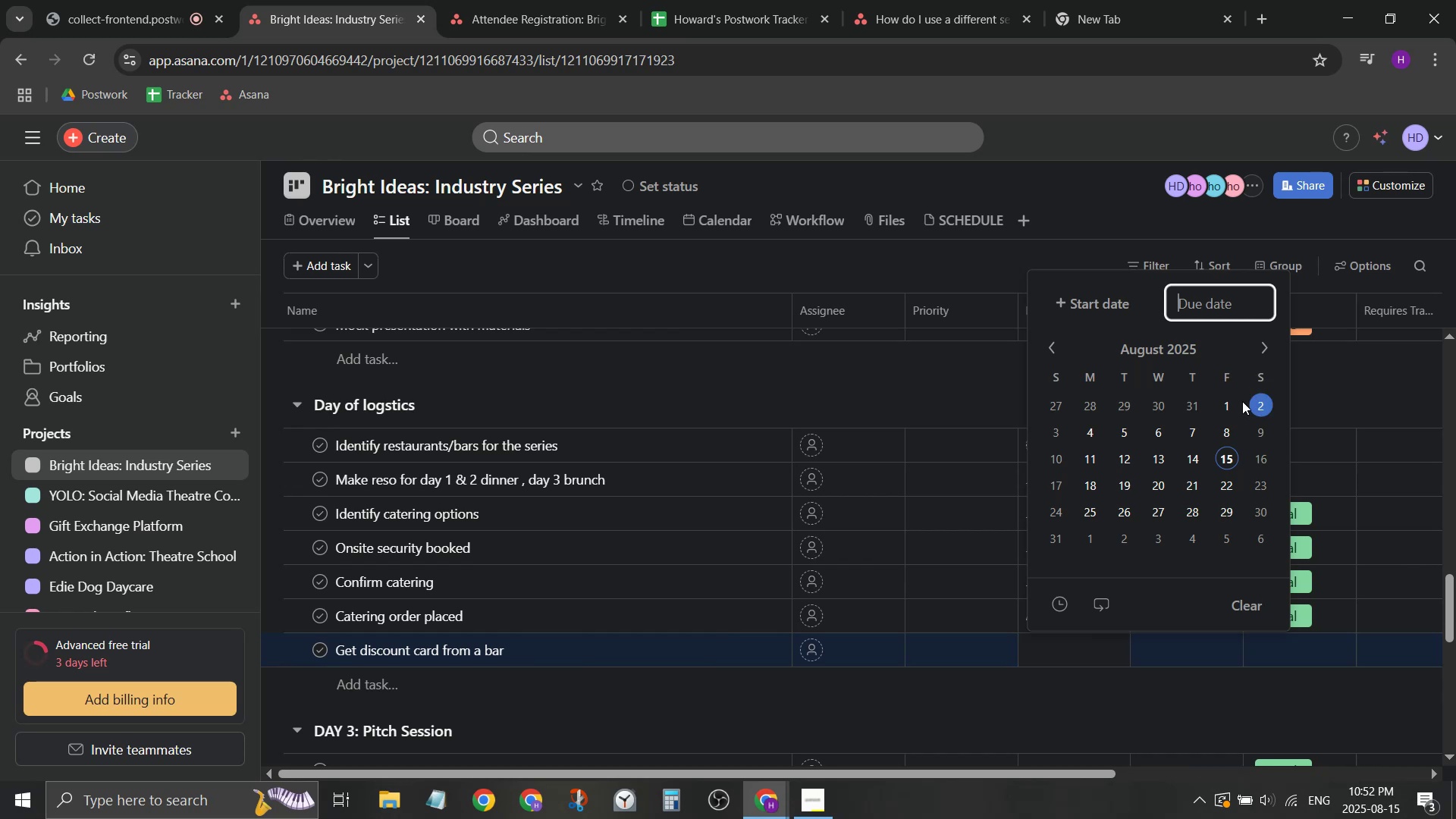 
left_click([1165, 356])
 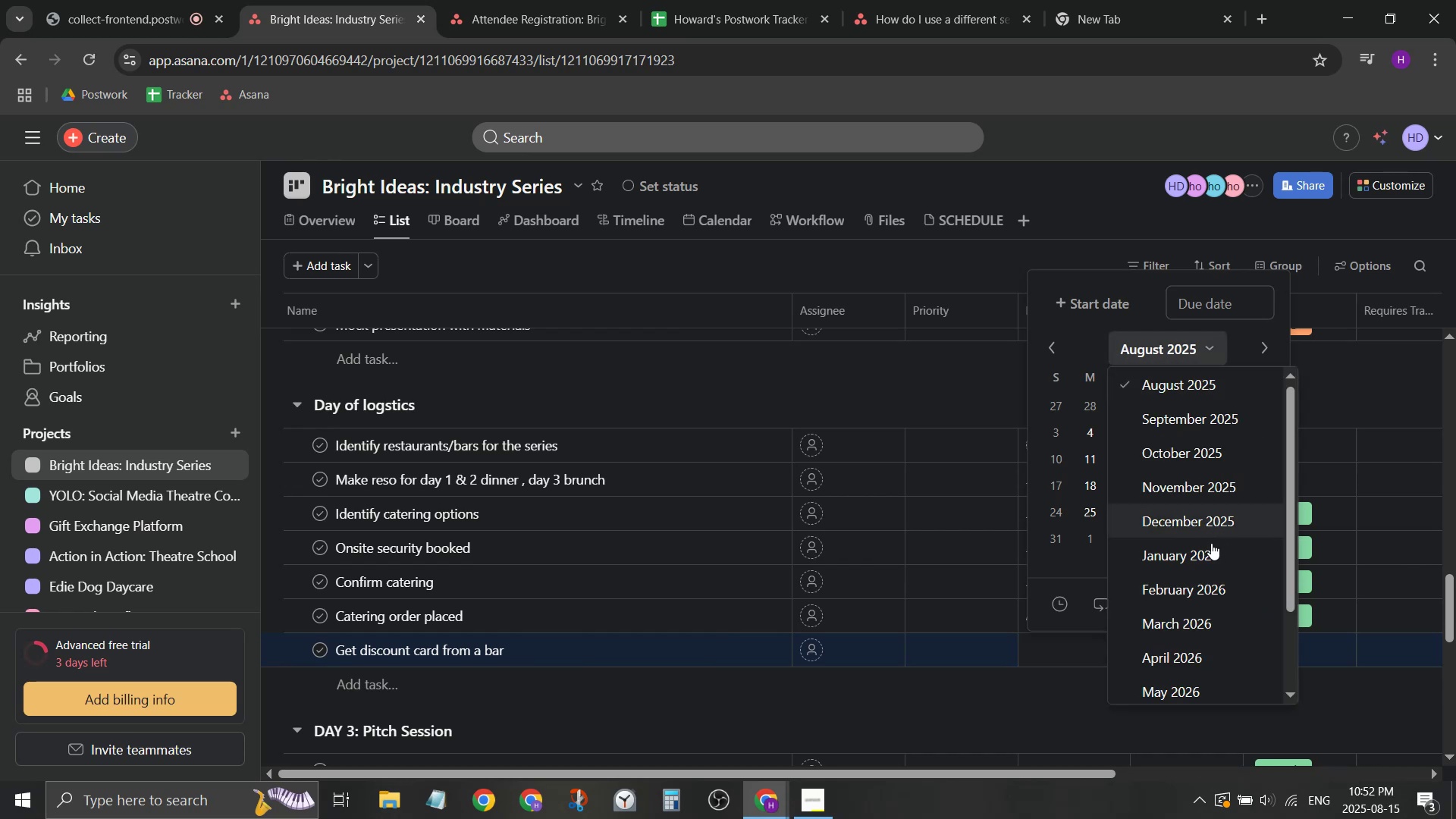 
scroll: coordinate [1207, 585], scroll_direction: down, amount: 3.0
 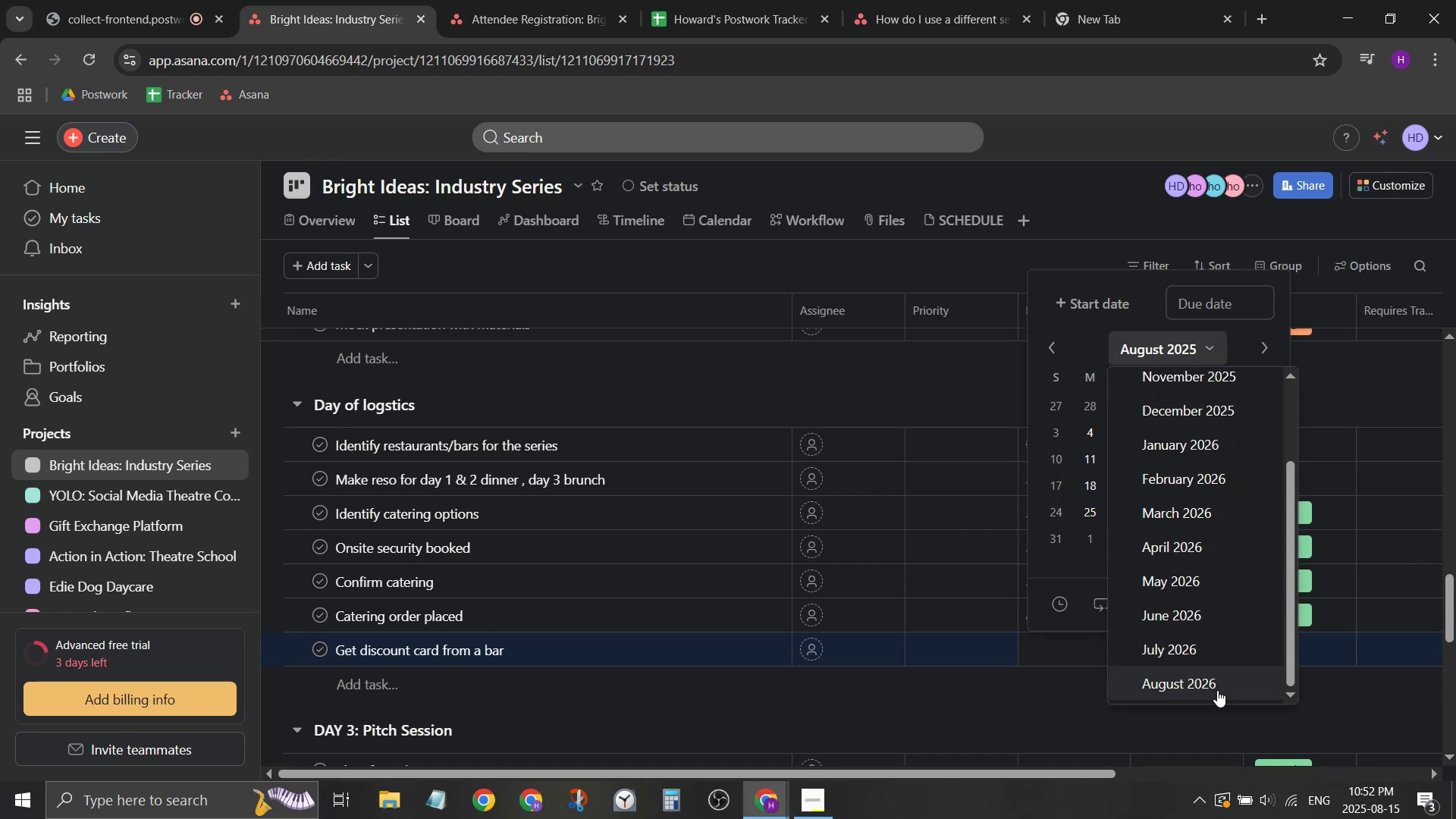 
left_click([1217, 690])
 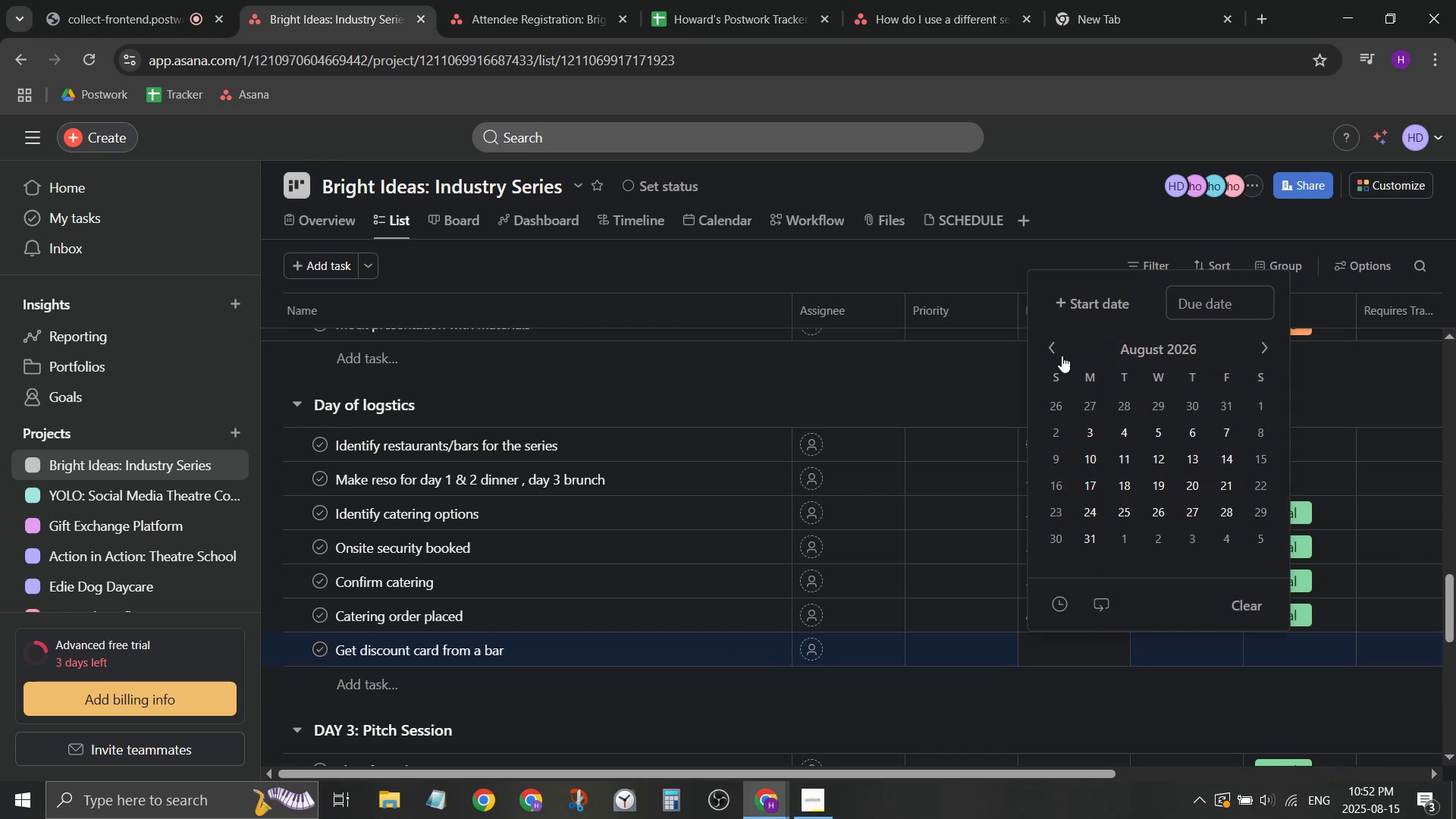 
double_click([1062, 356])
 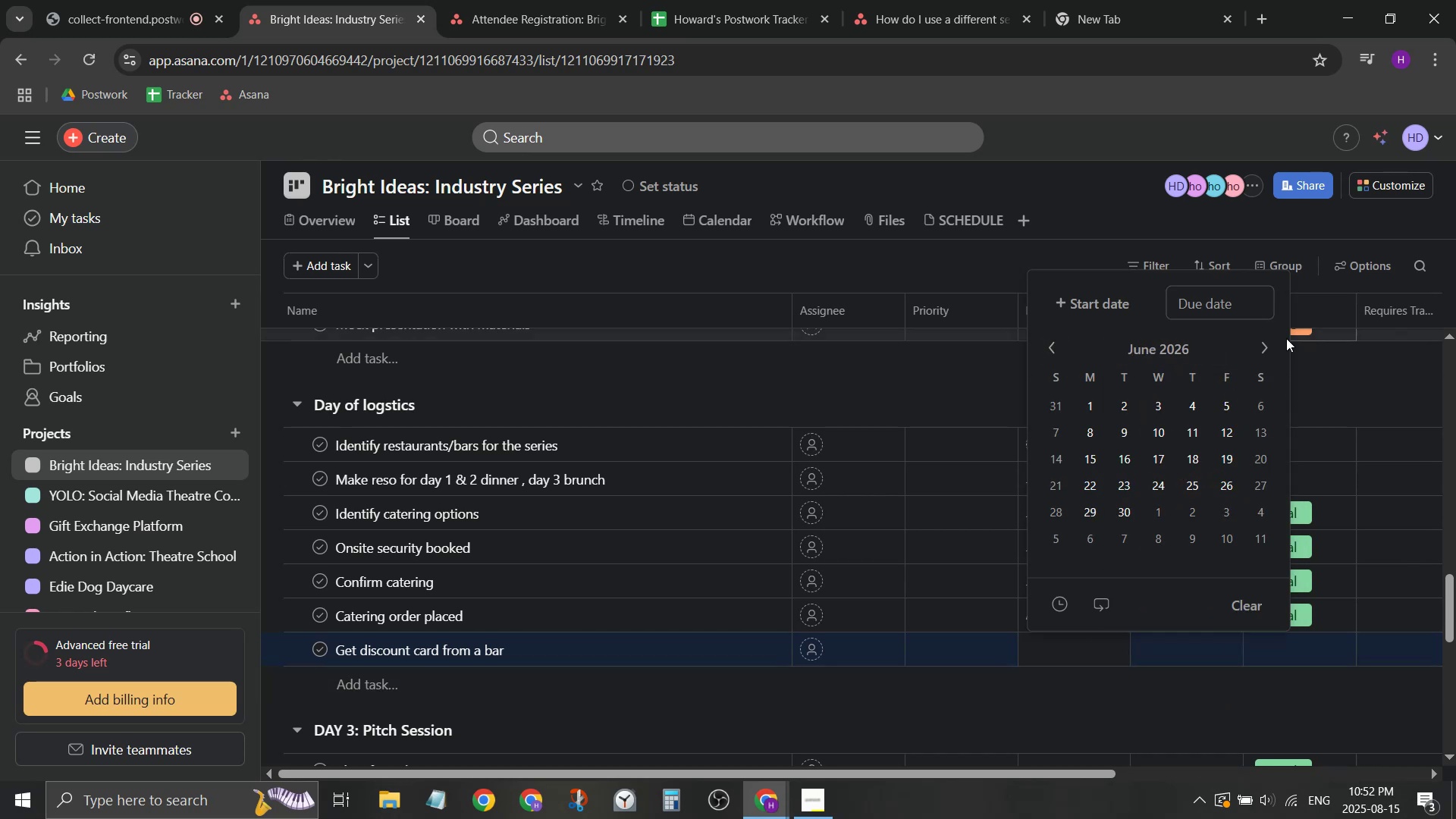 
left_click([1270, 345])
 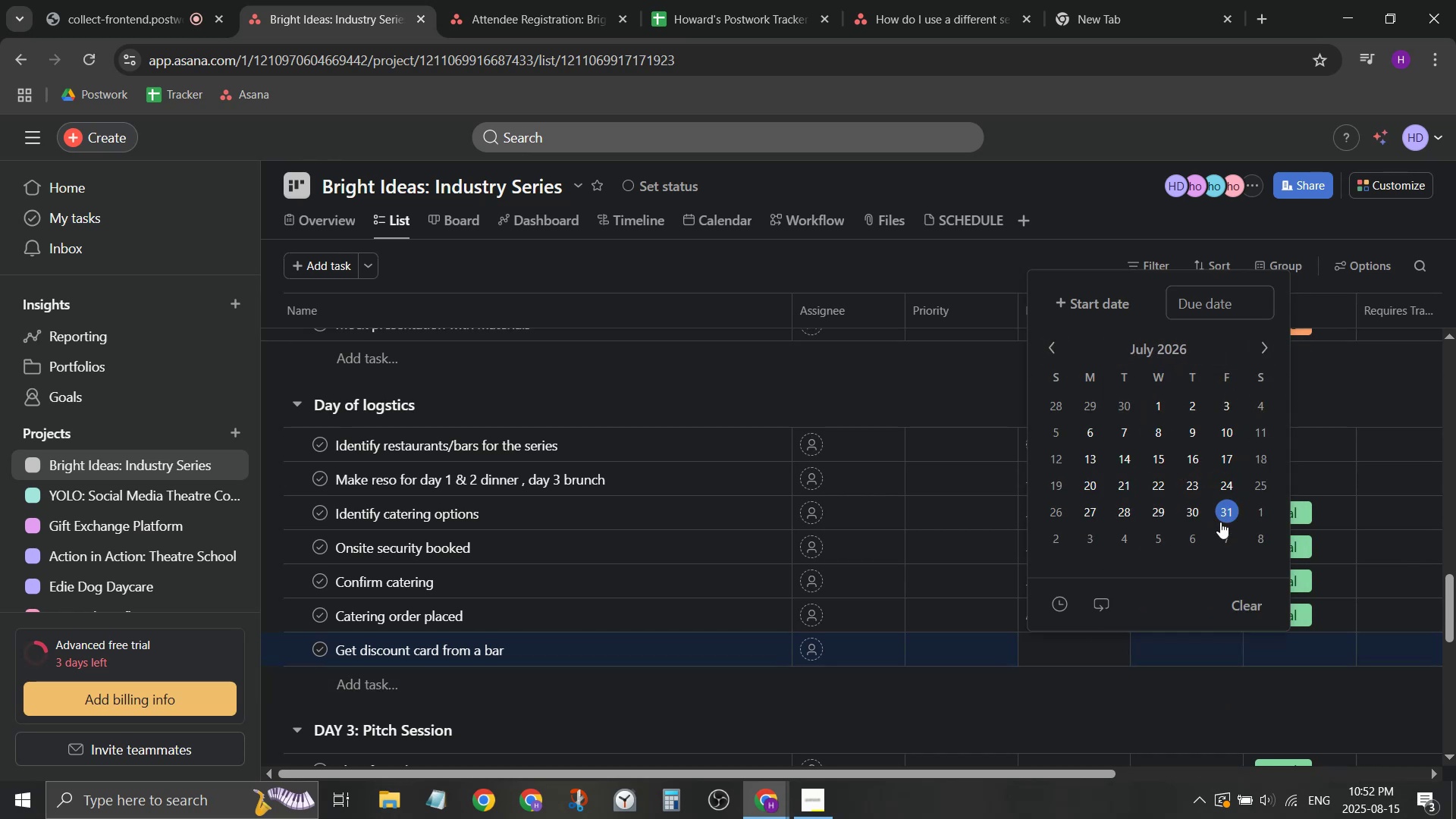 
left_click([1228, 545])
 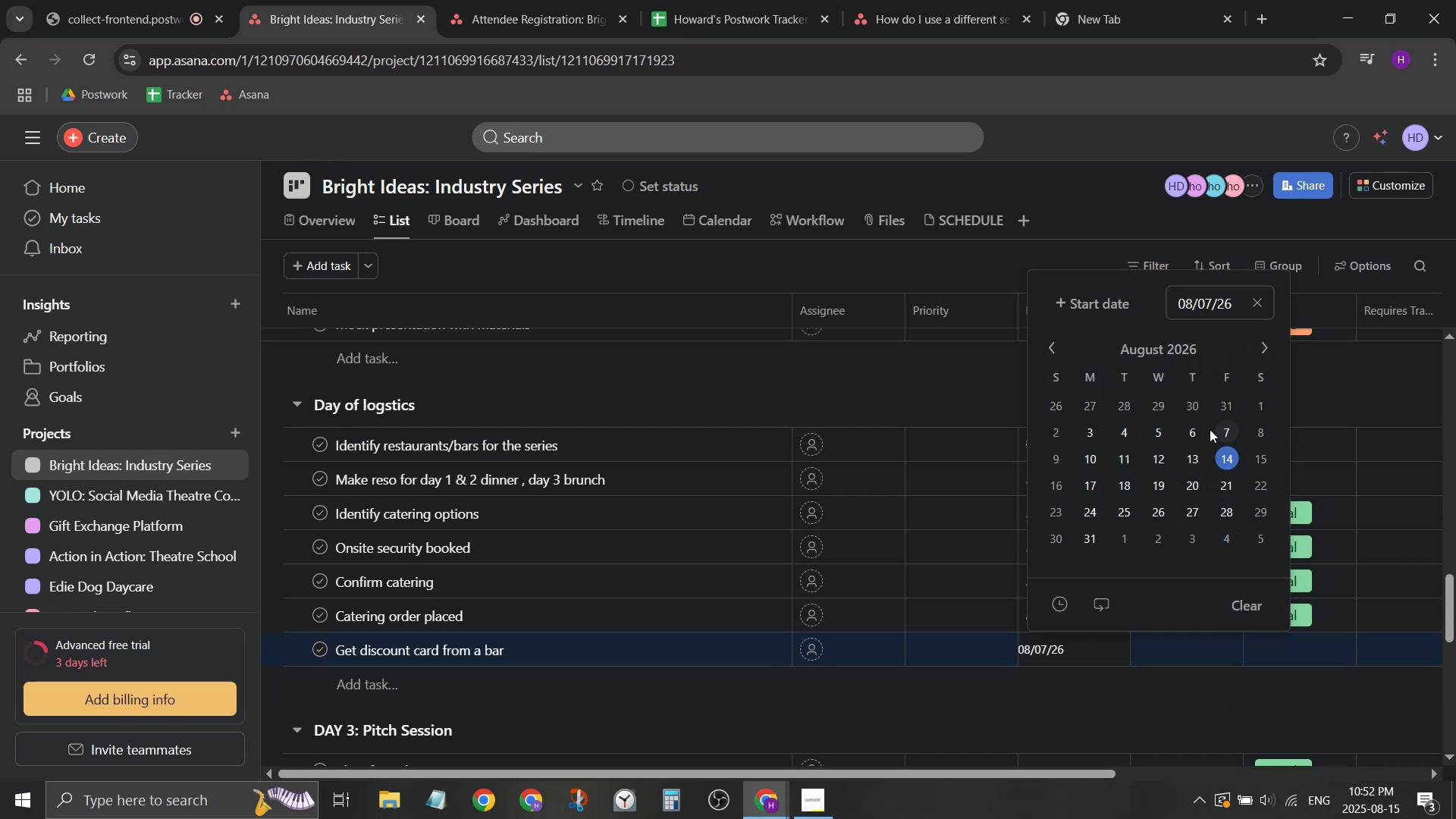 
left_click([954, 383])
 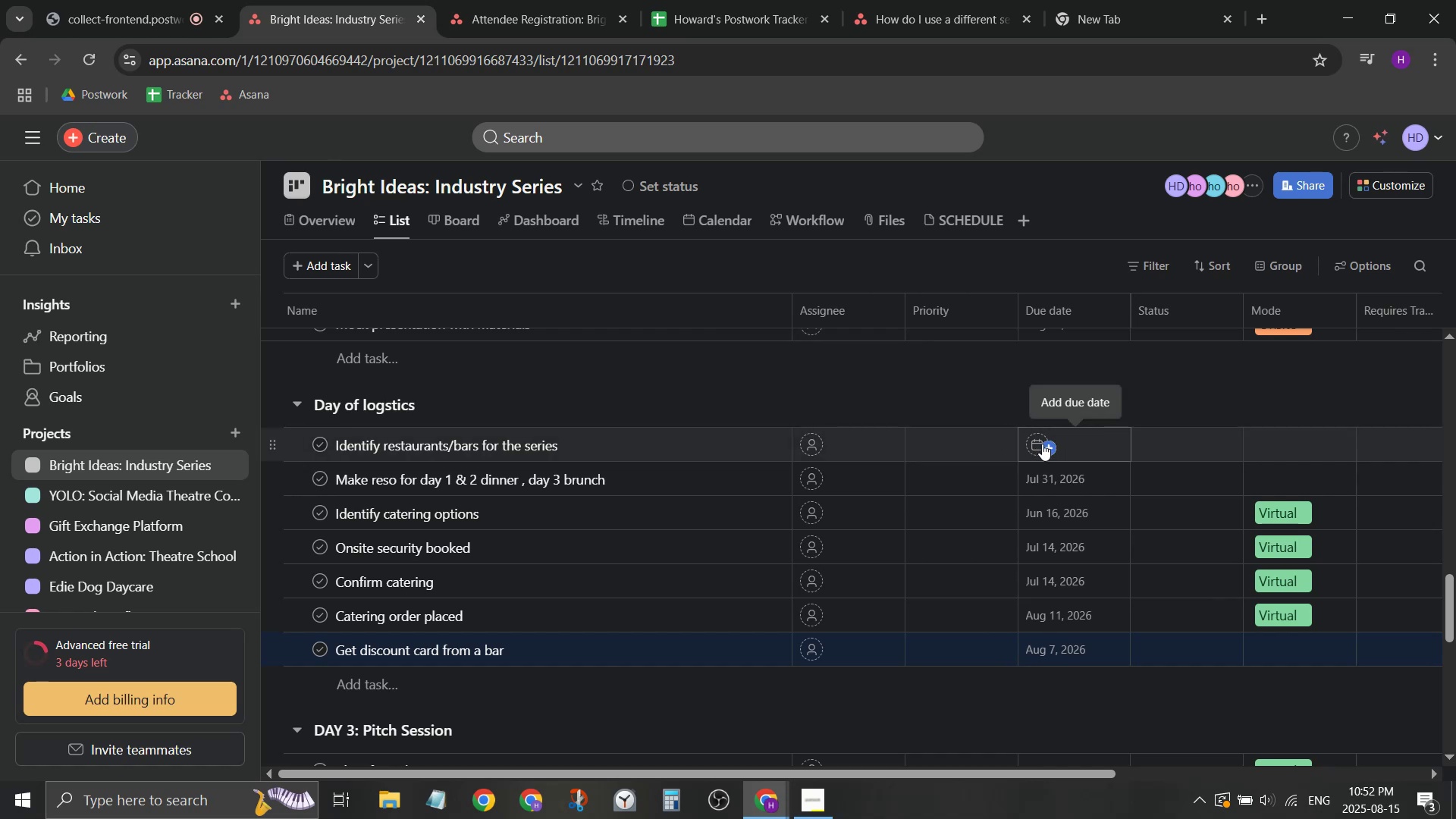 
left_click([1044, 441])
 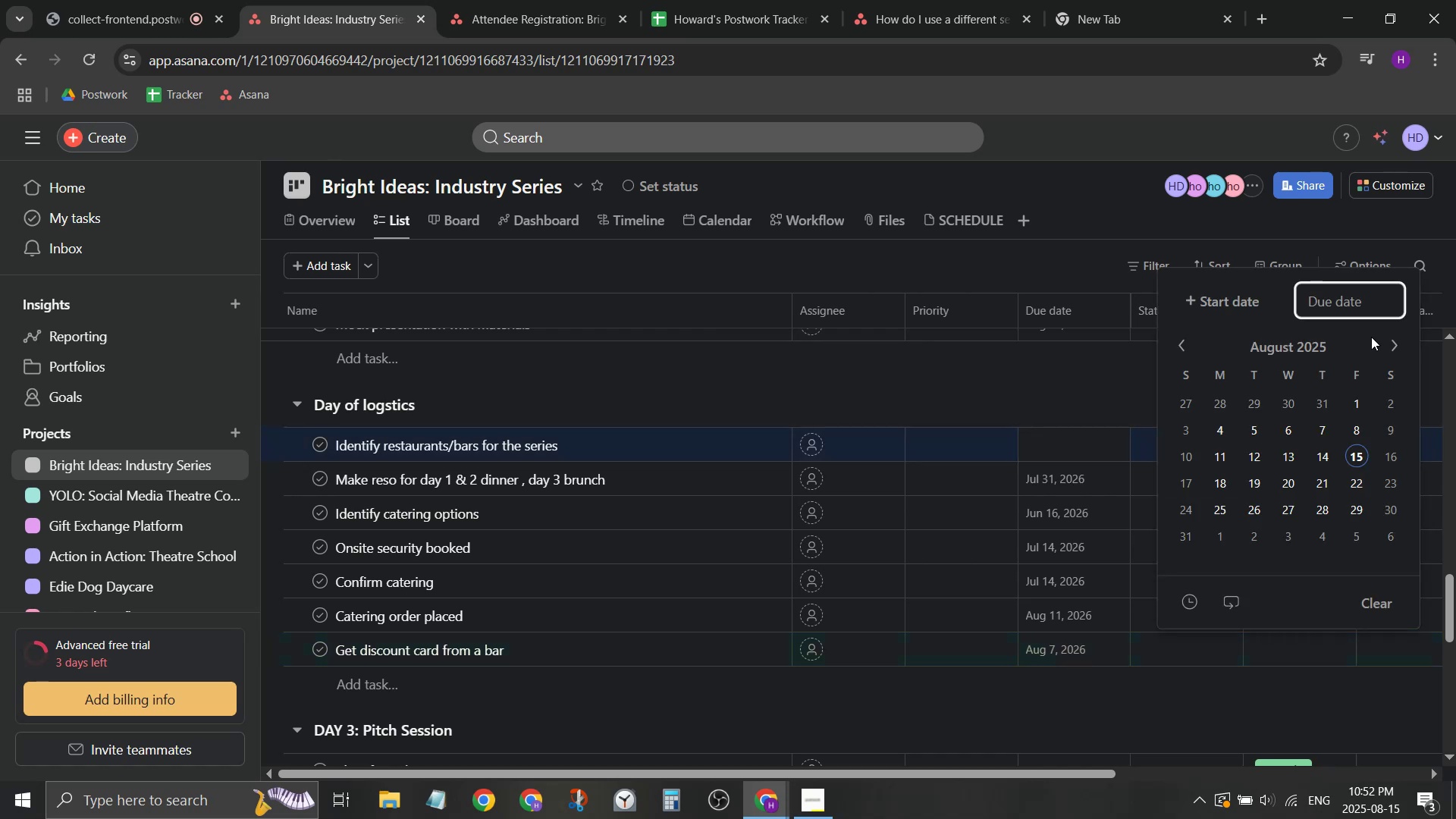 
left_click([1324, 336])
 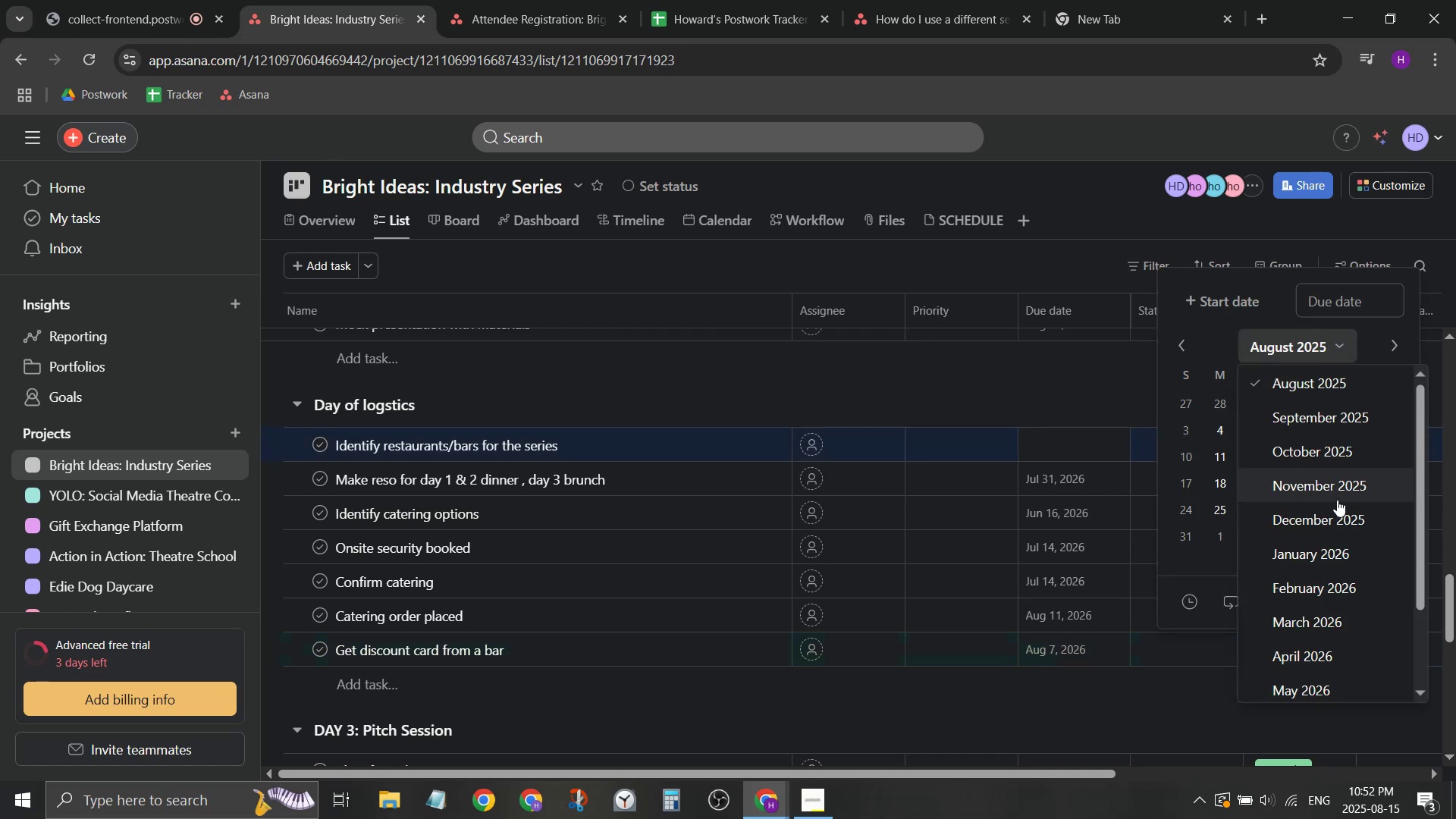 
scroll: coordinate [1325, 583], scroll_direction: down, amount: 1.0
 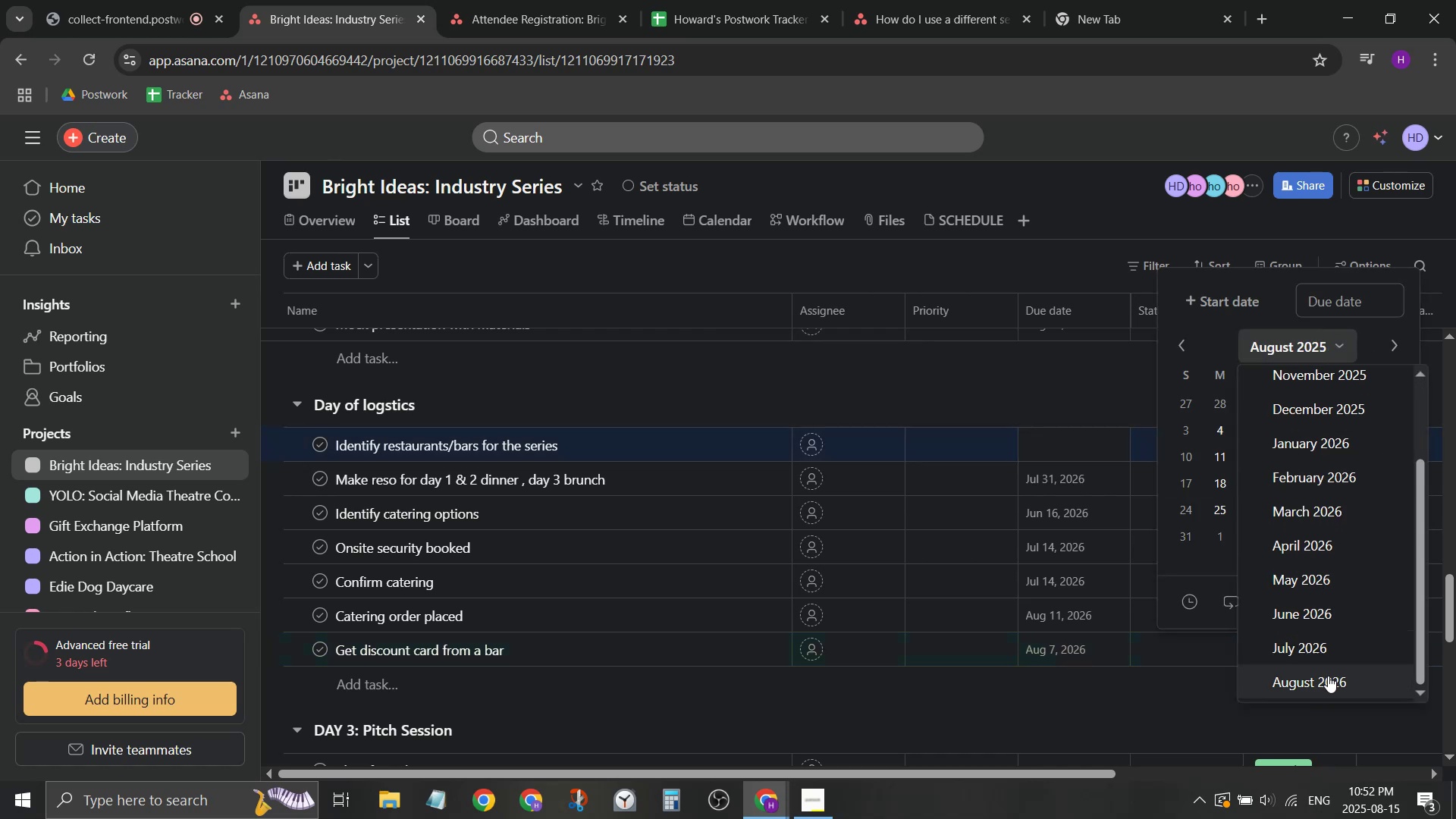 
left_click([1334, 657])
 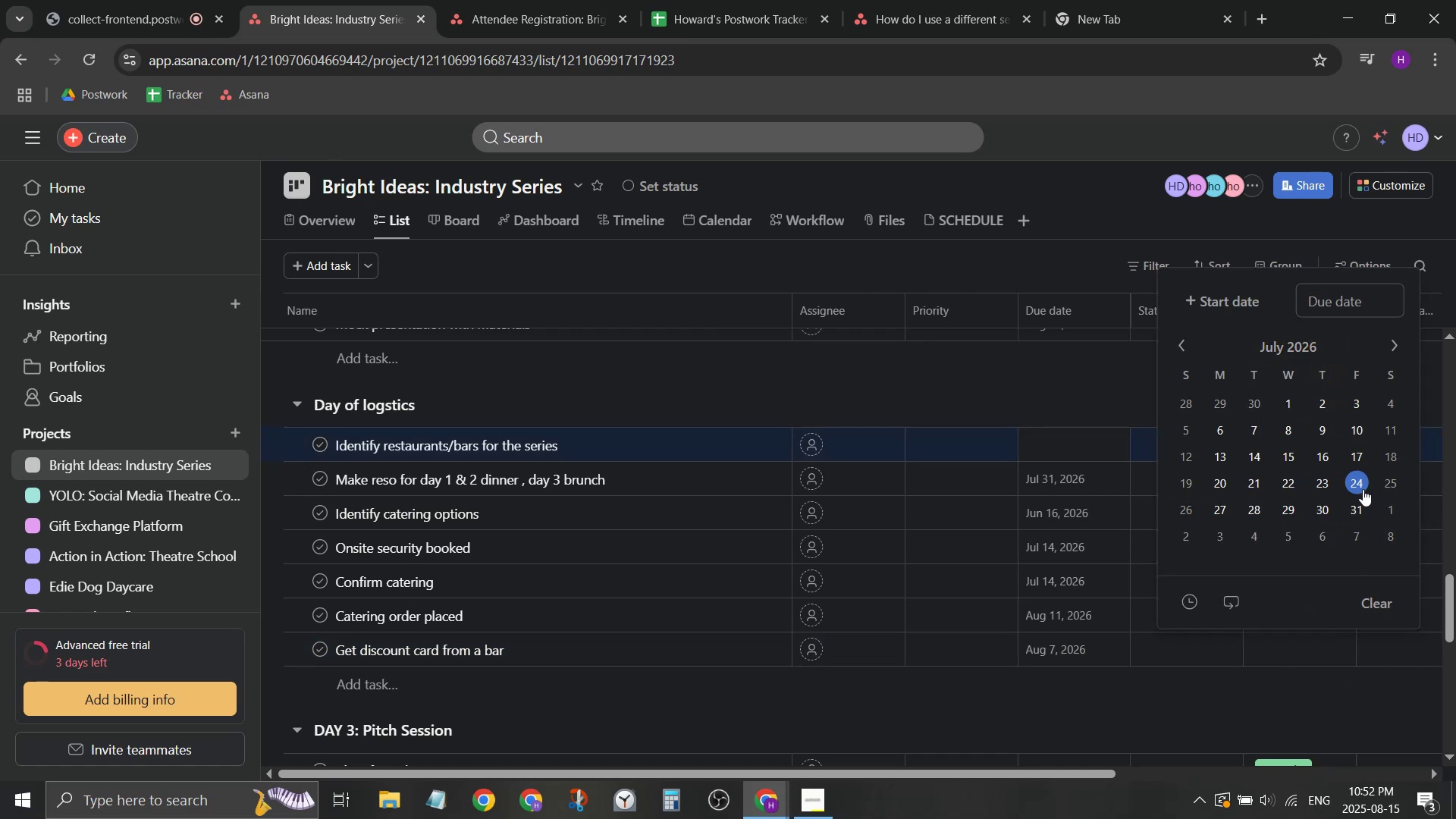 
left_click([1359, 505])
 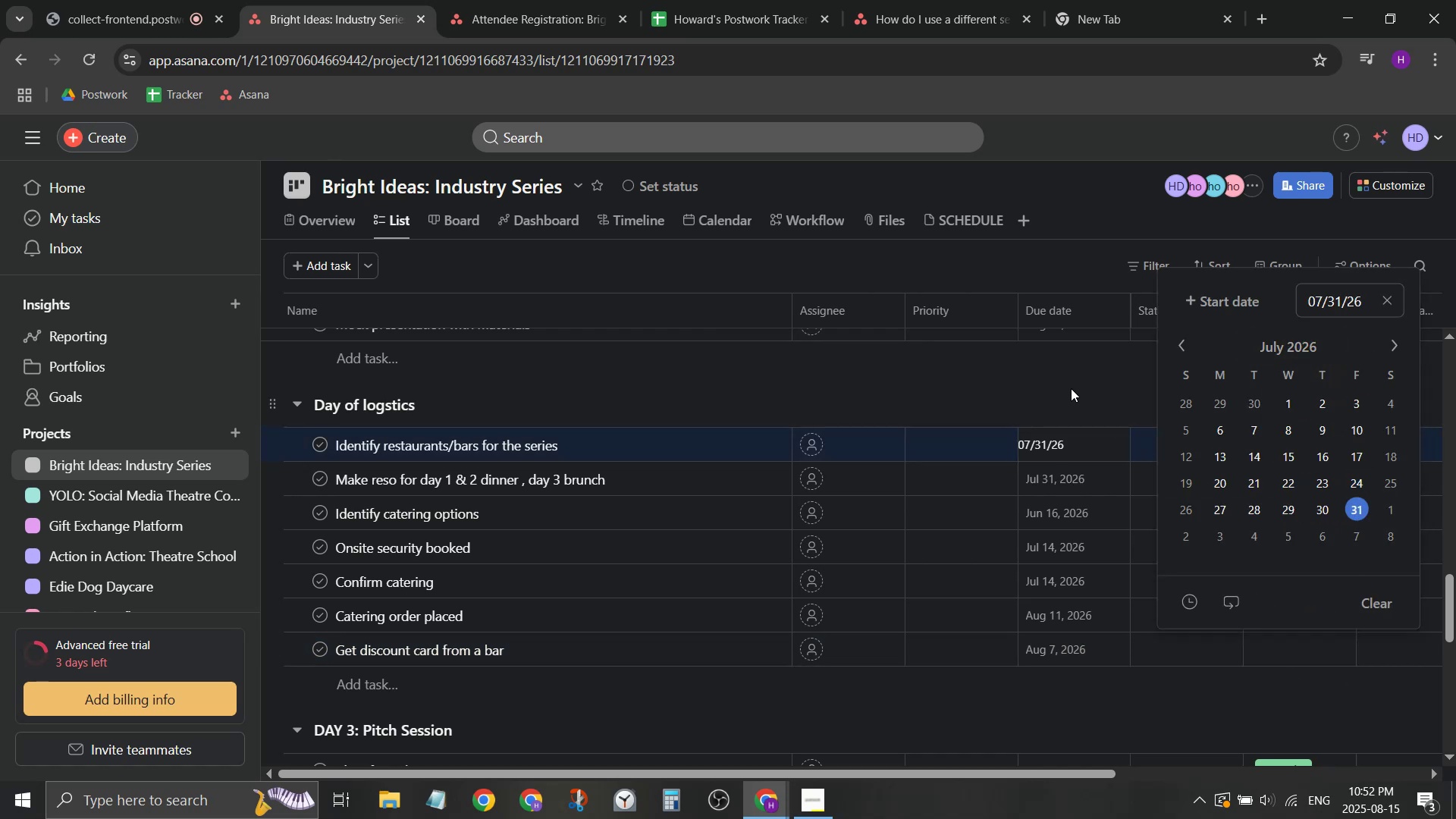 
left_click([1071, 388])
 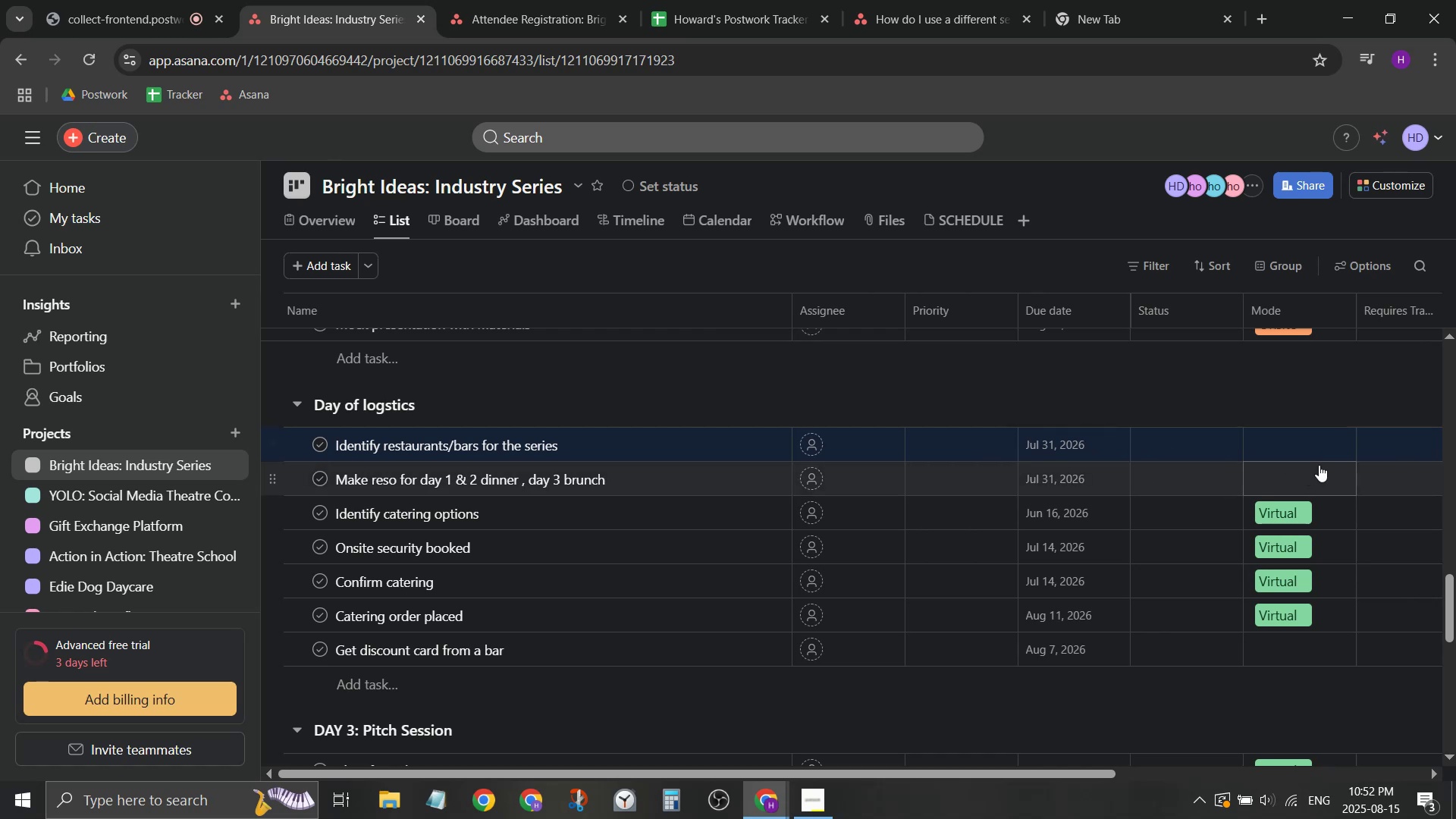 
left_click([1342, 439])
 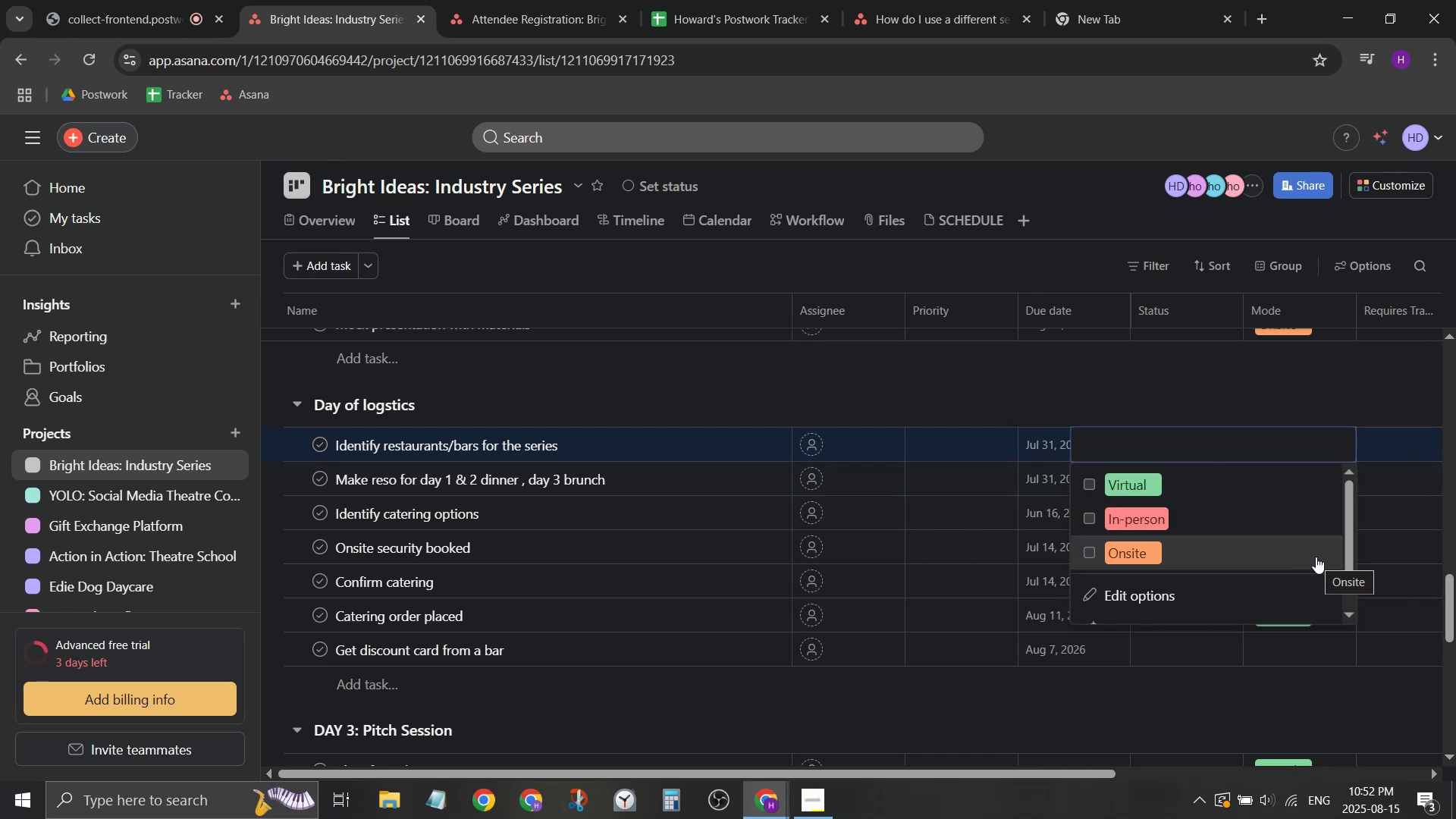 
left_click([1288, 489])
 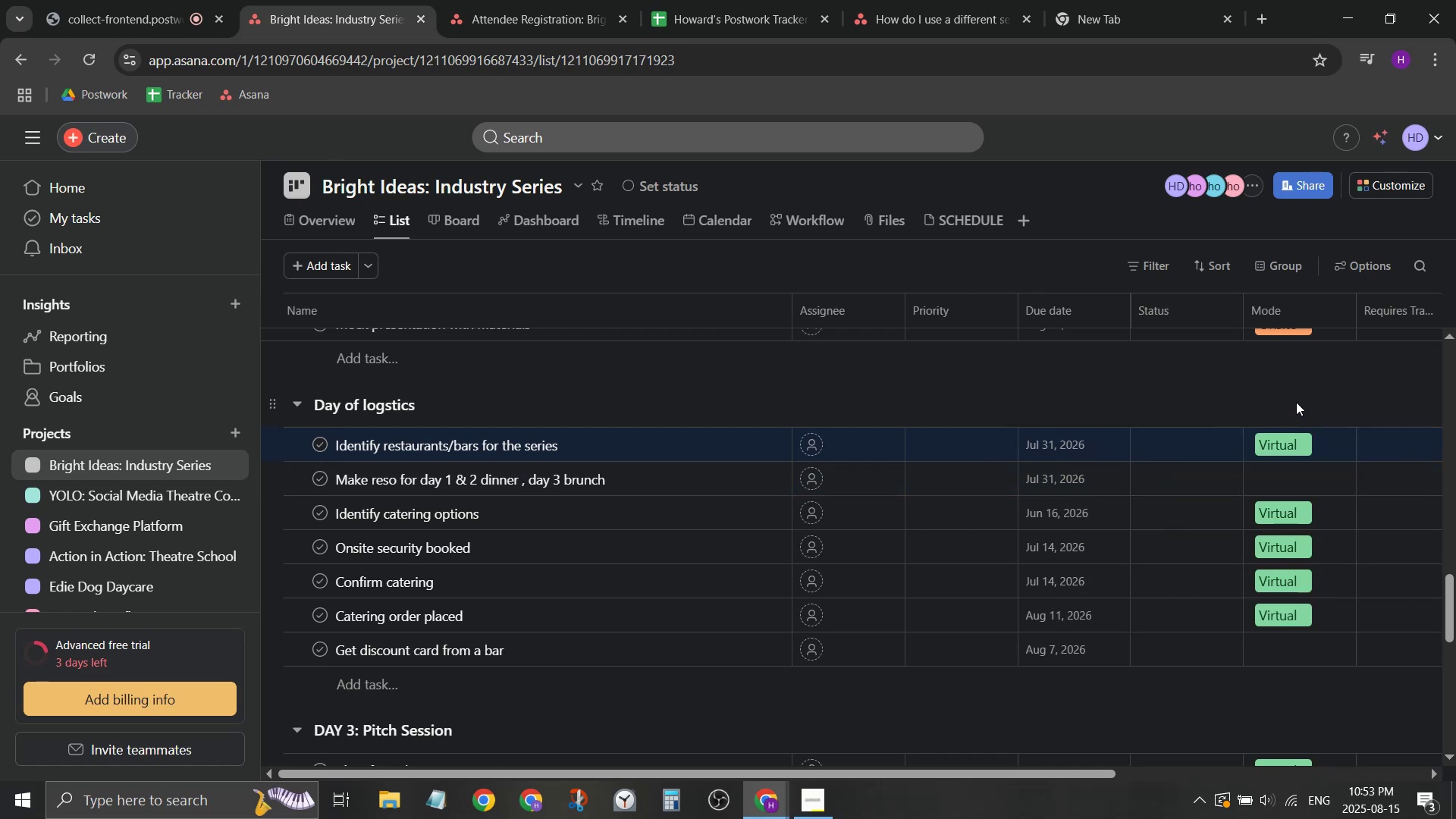 
double_click([1320, 466])
 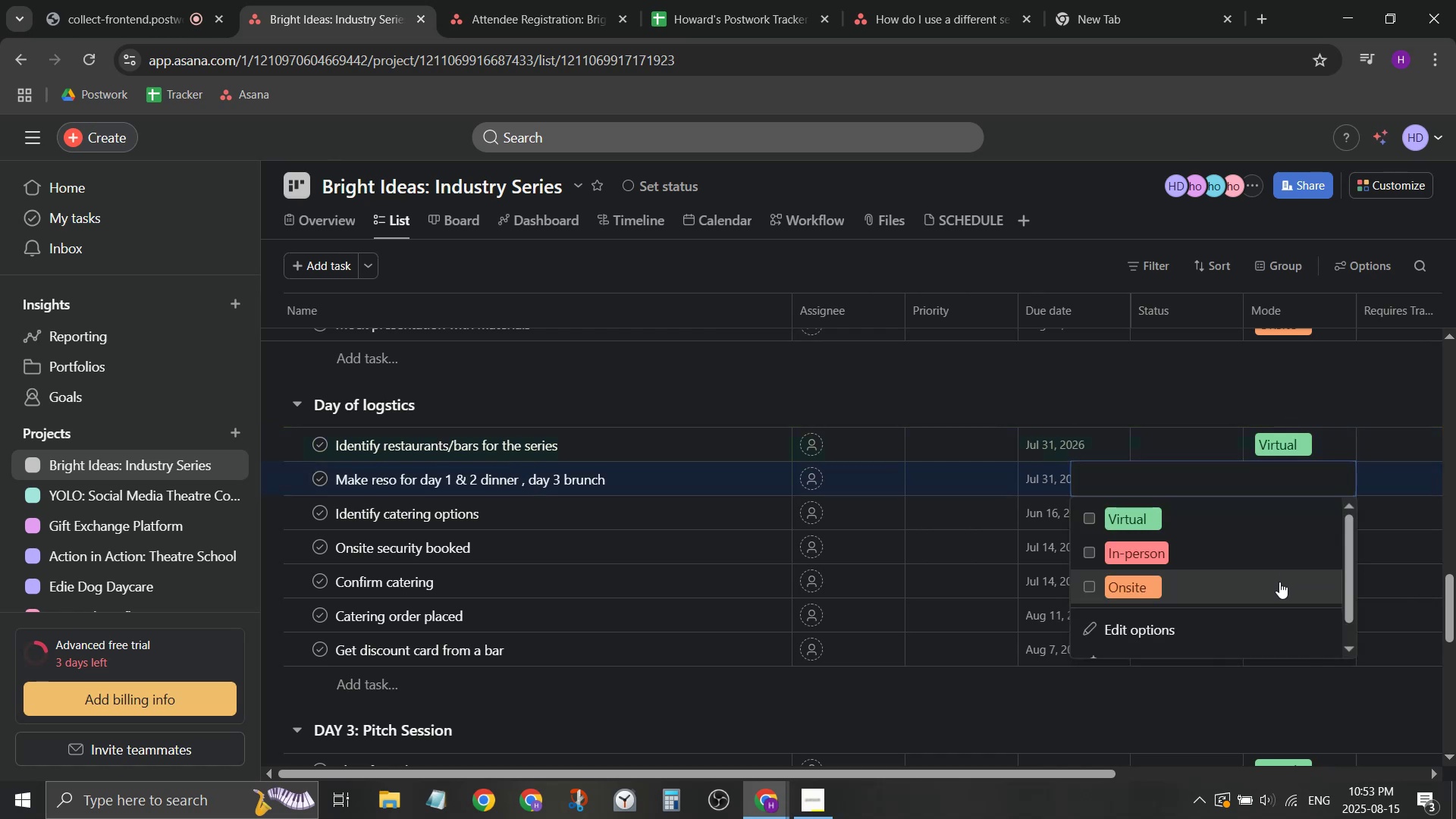 
double_click([1199, 368])
 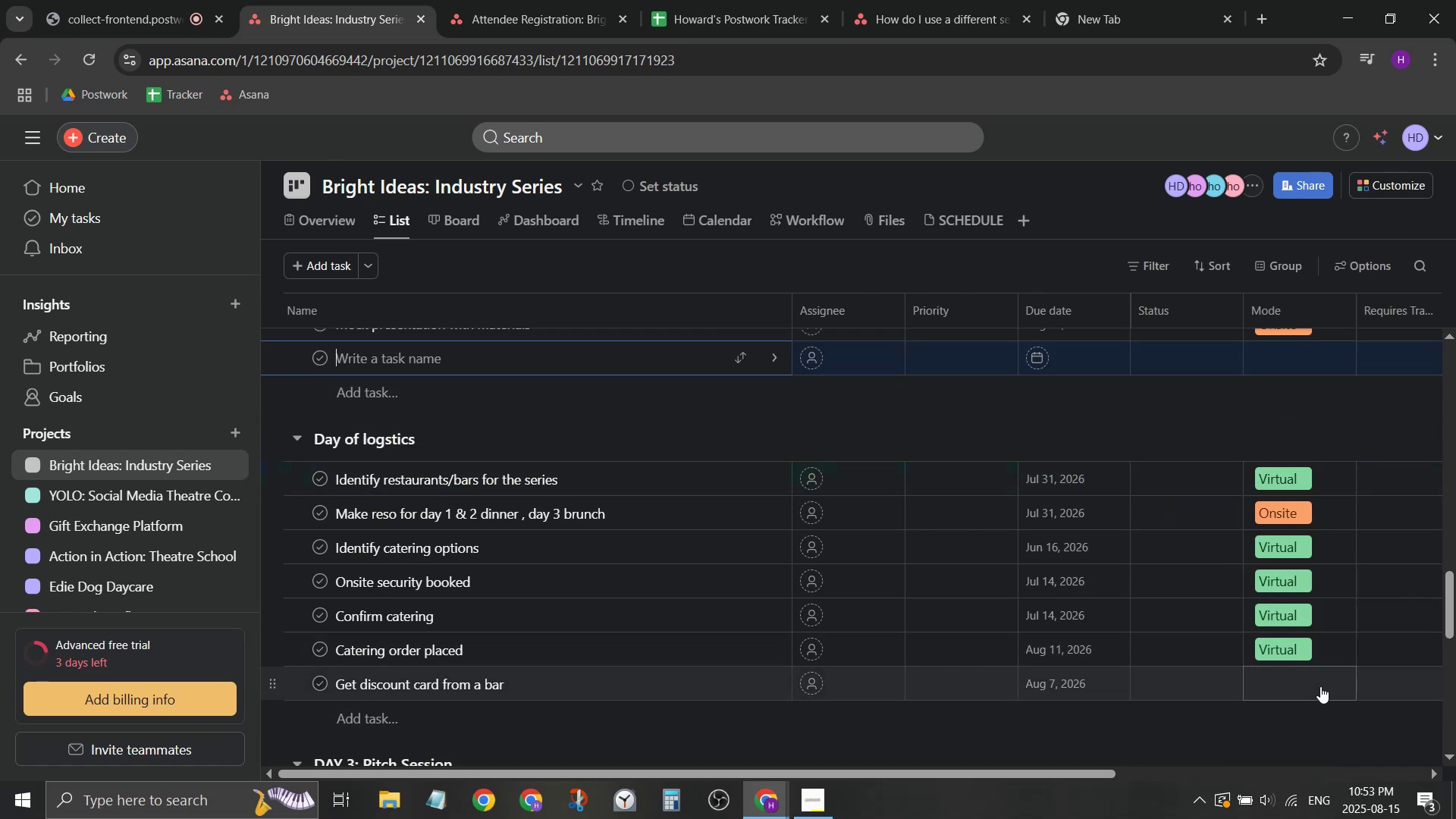 
left_click([1310, 642])
 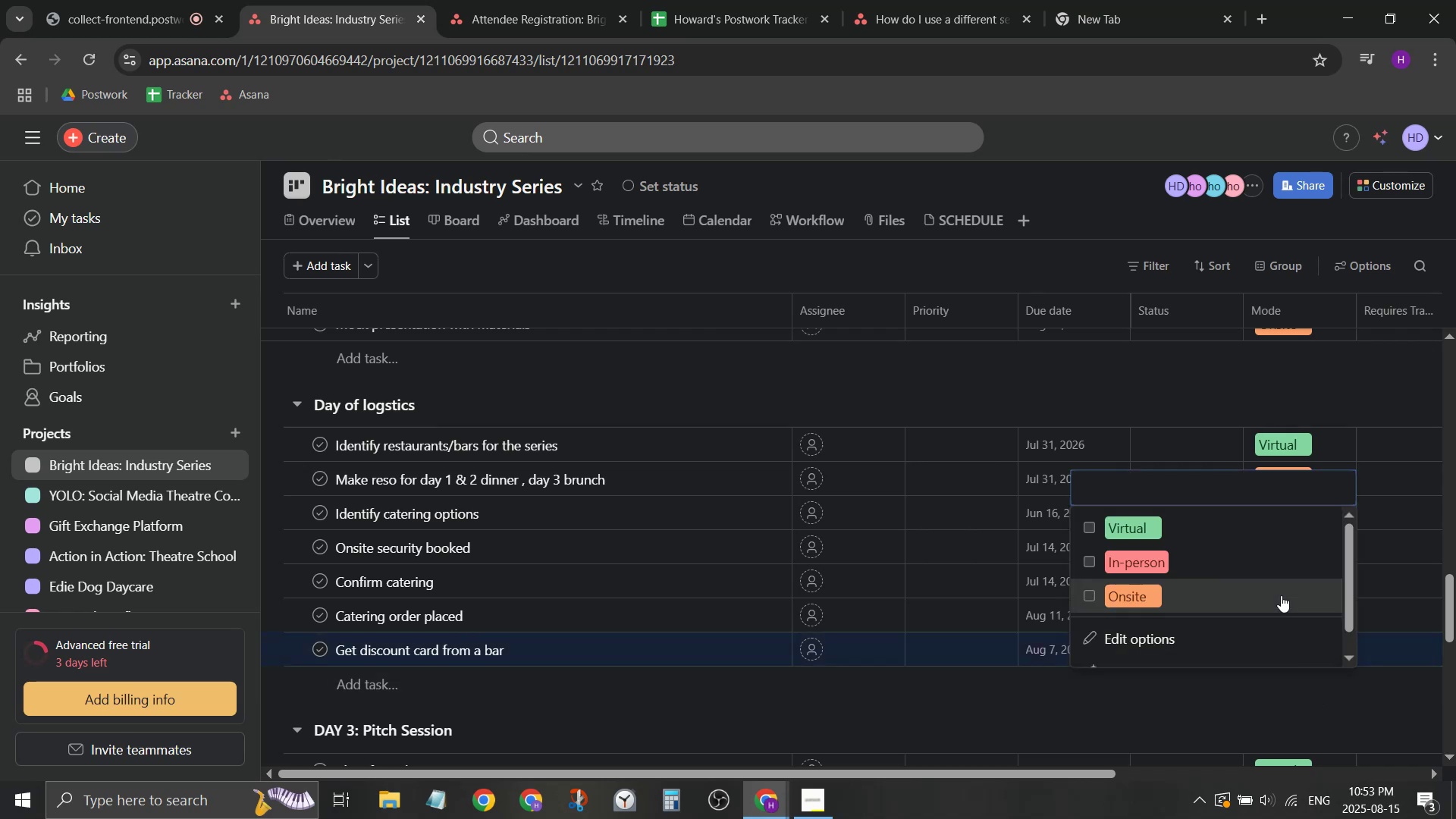 
left_click([1280, 595])
 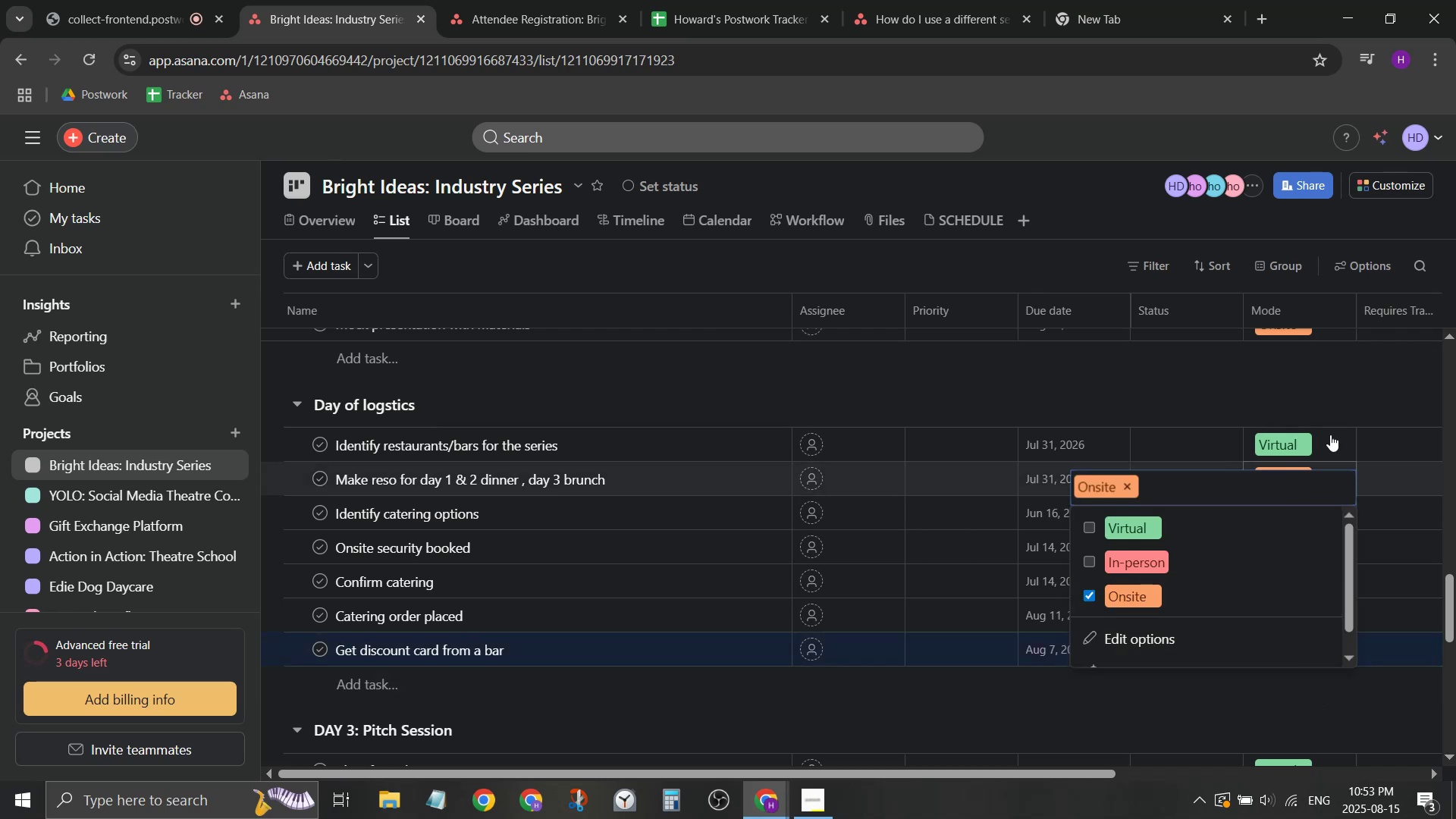 
left_click([1335, 389])
 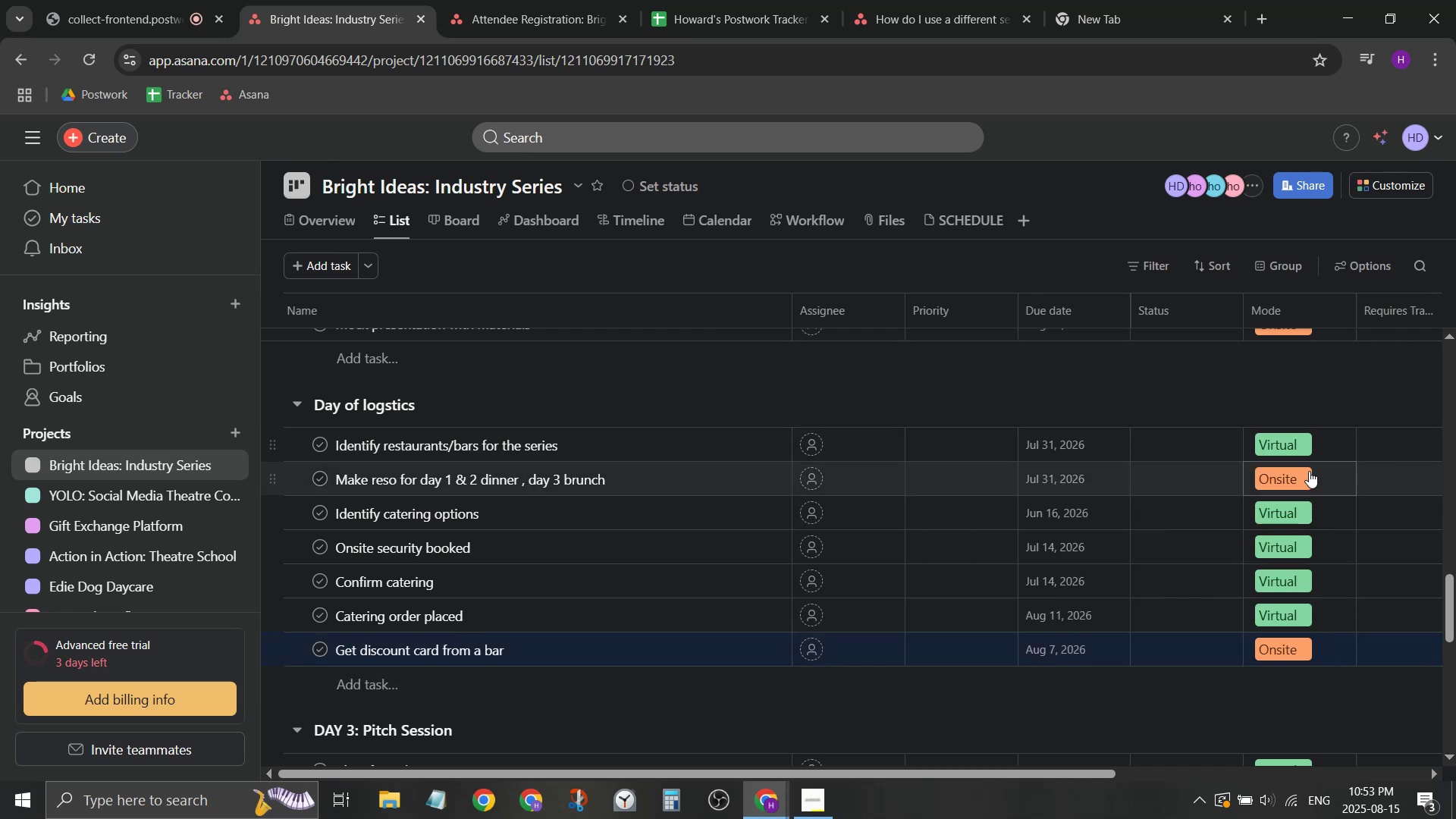 
left_click([1309, 475])
 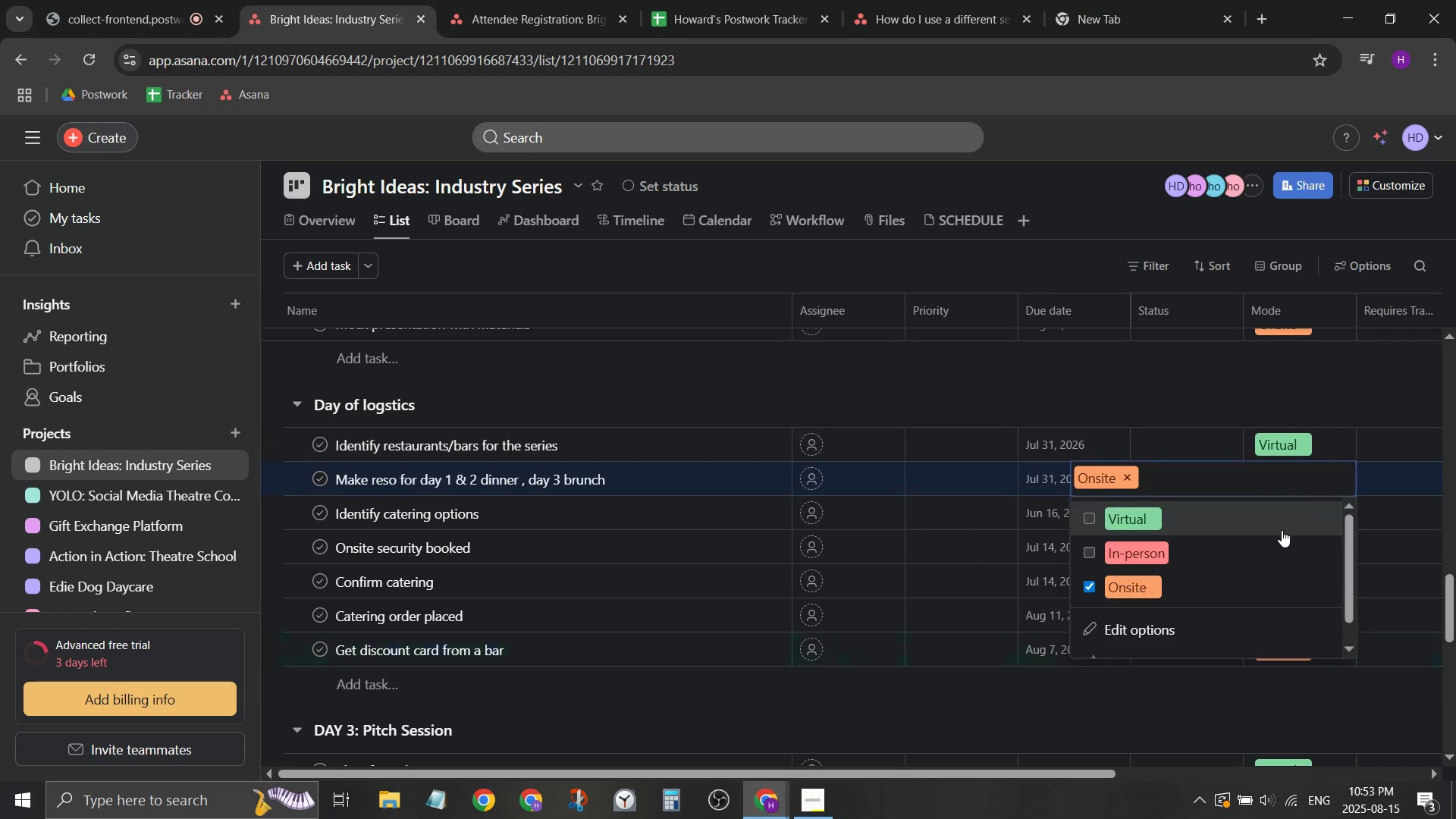 
left_click([1276, 536])
 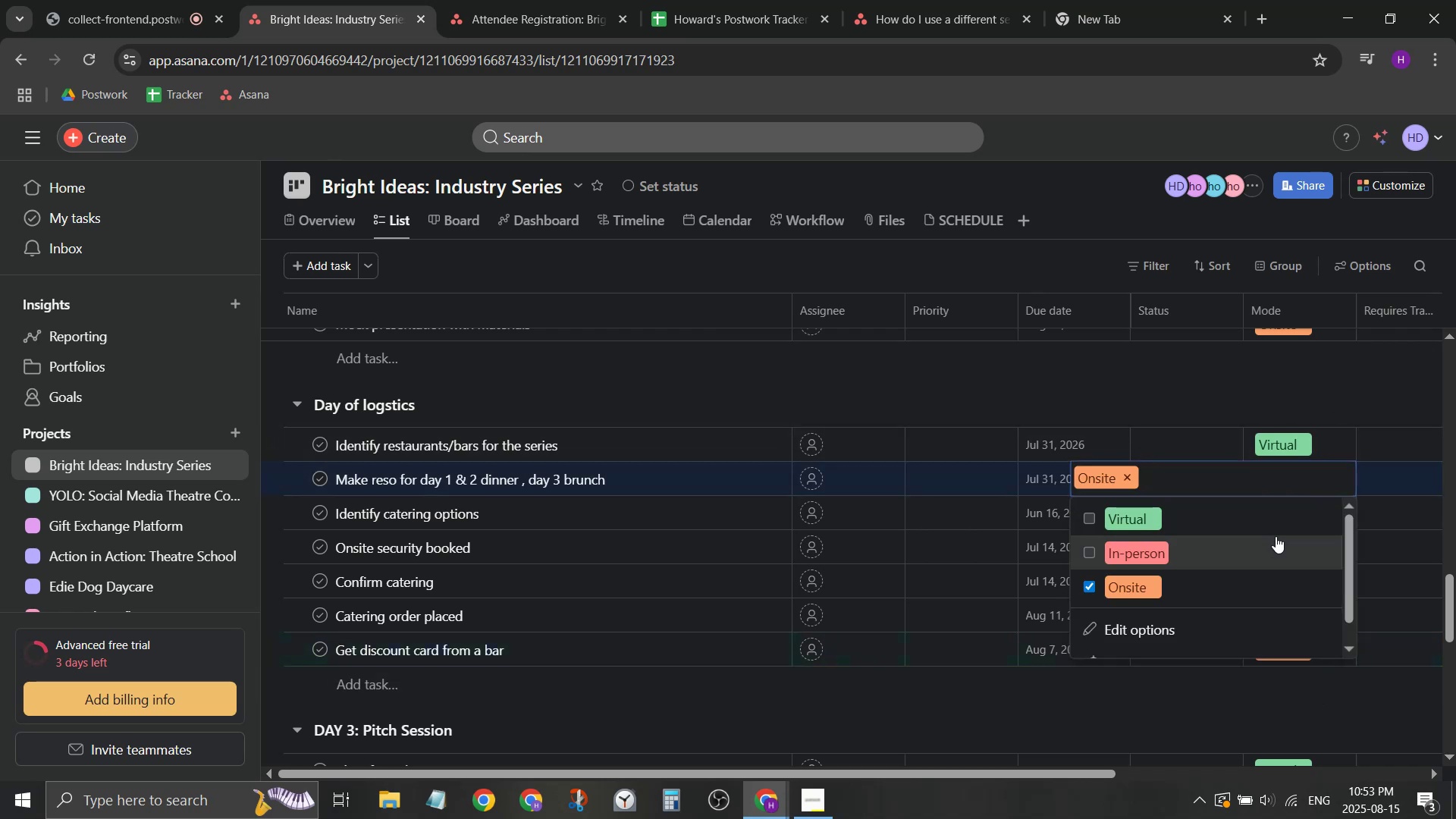 
left_click_drag(start_coordinate=[1276, 536], to_coordinate=[1286, 511])
 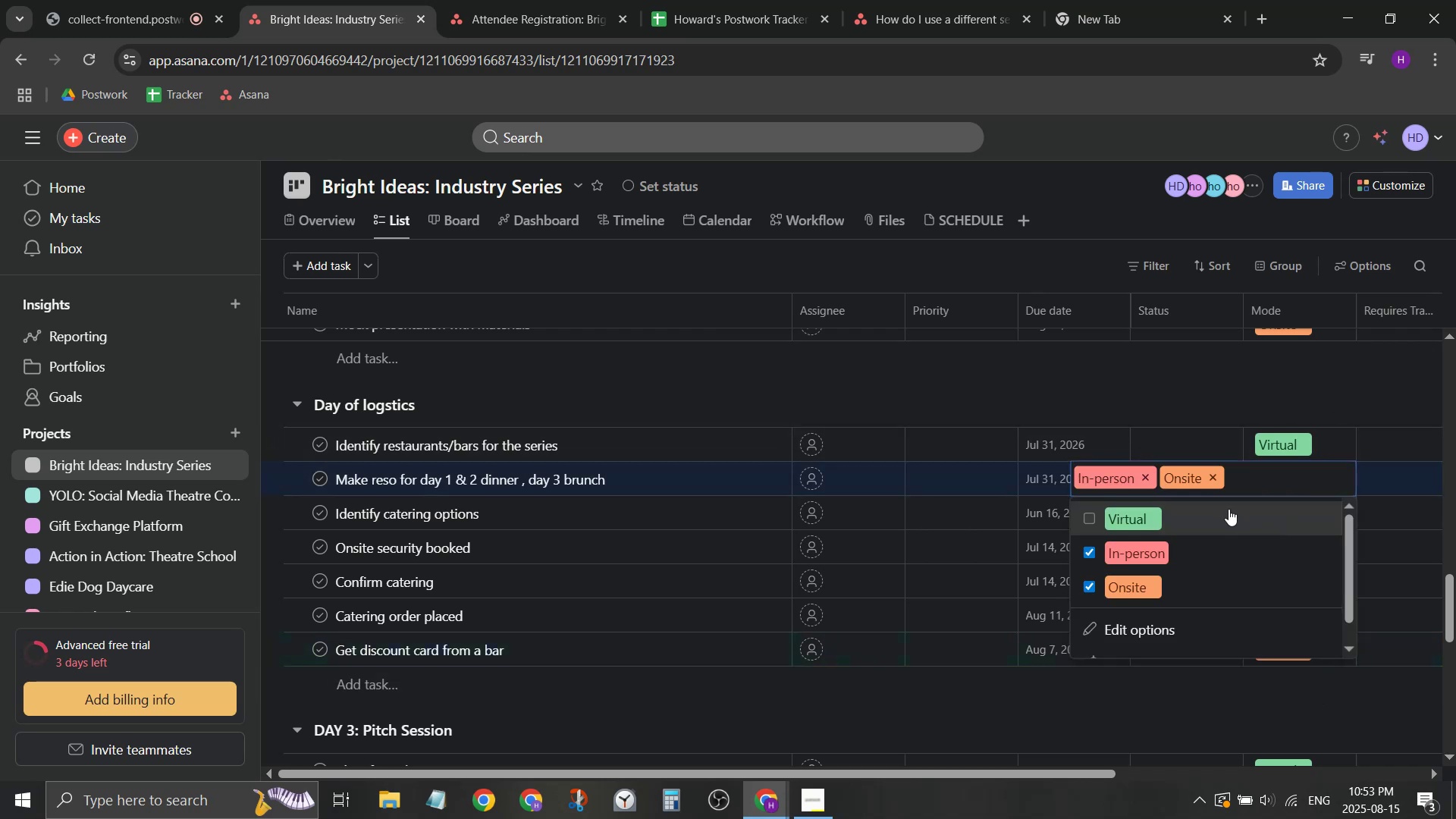 
left_click([1228, 509])
 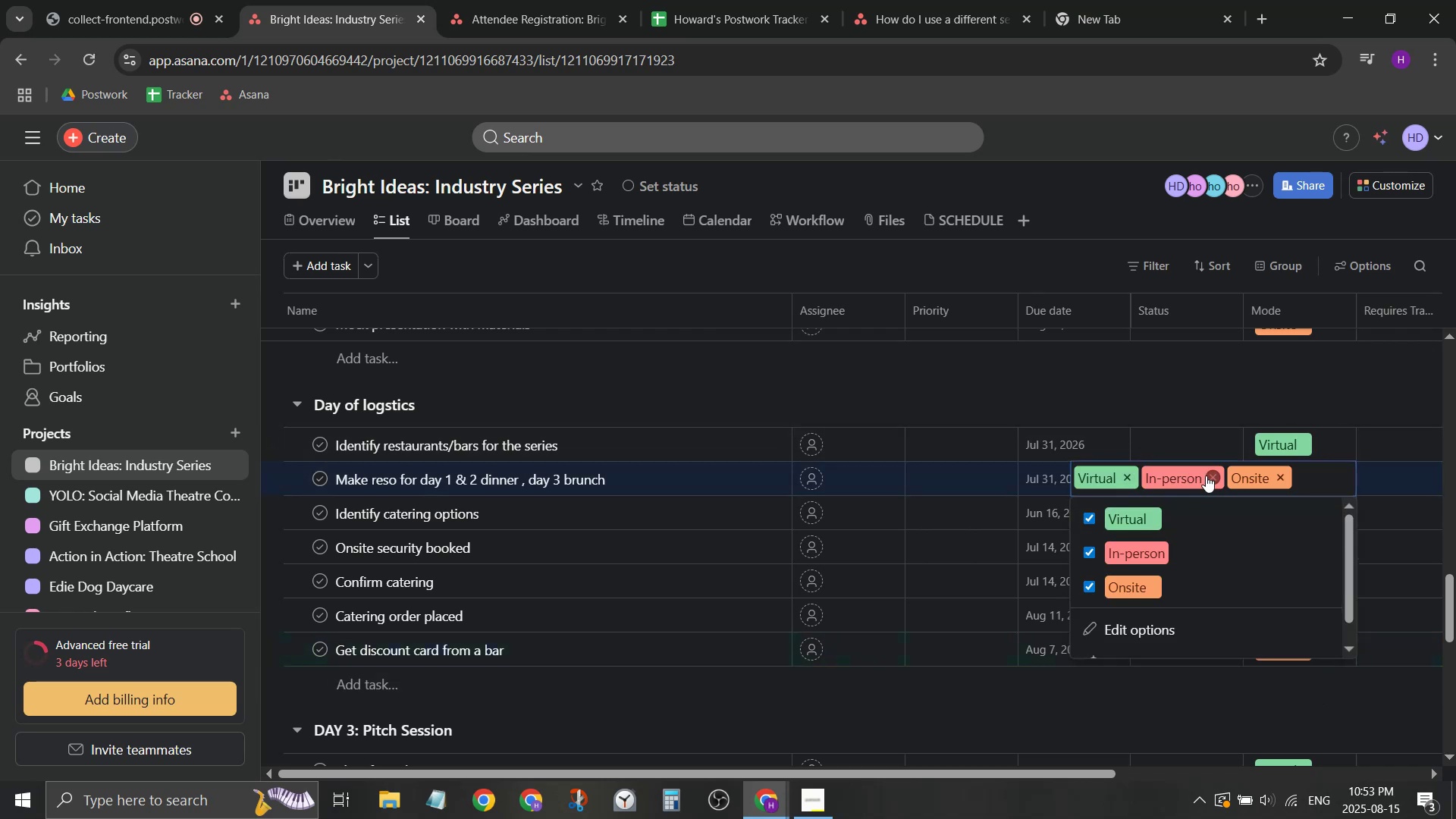 
left_click([1219, 475])
 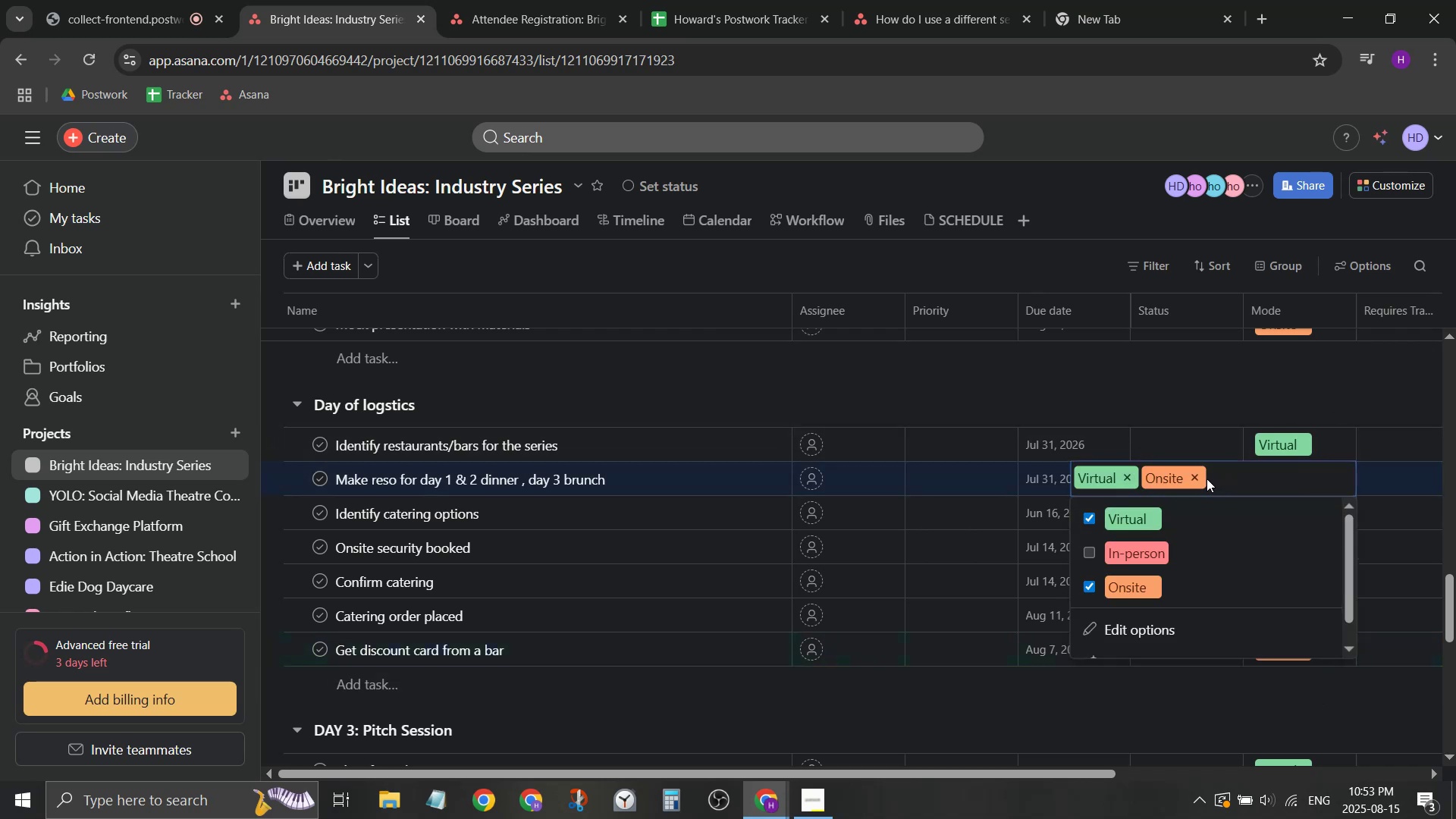 
left_click([1203, 475])
 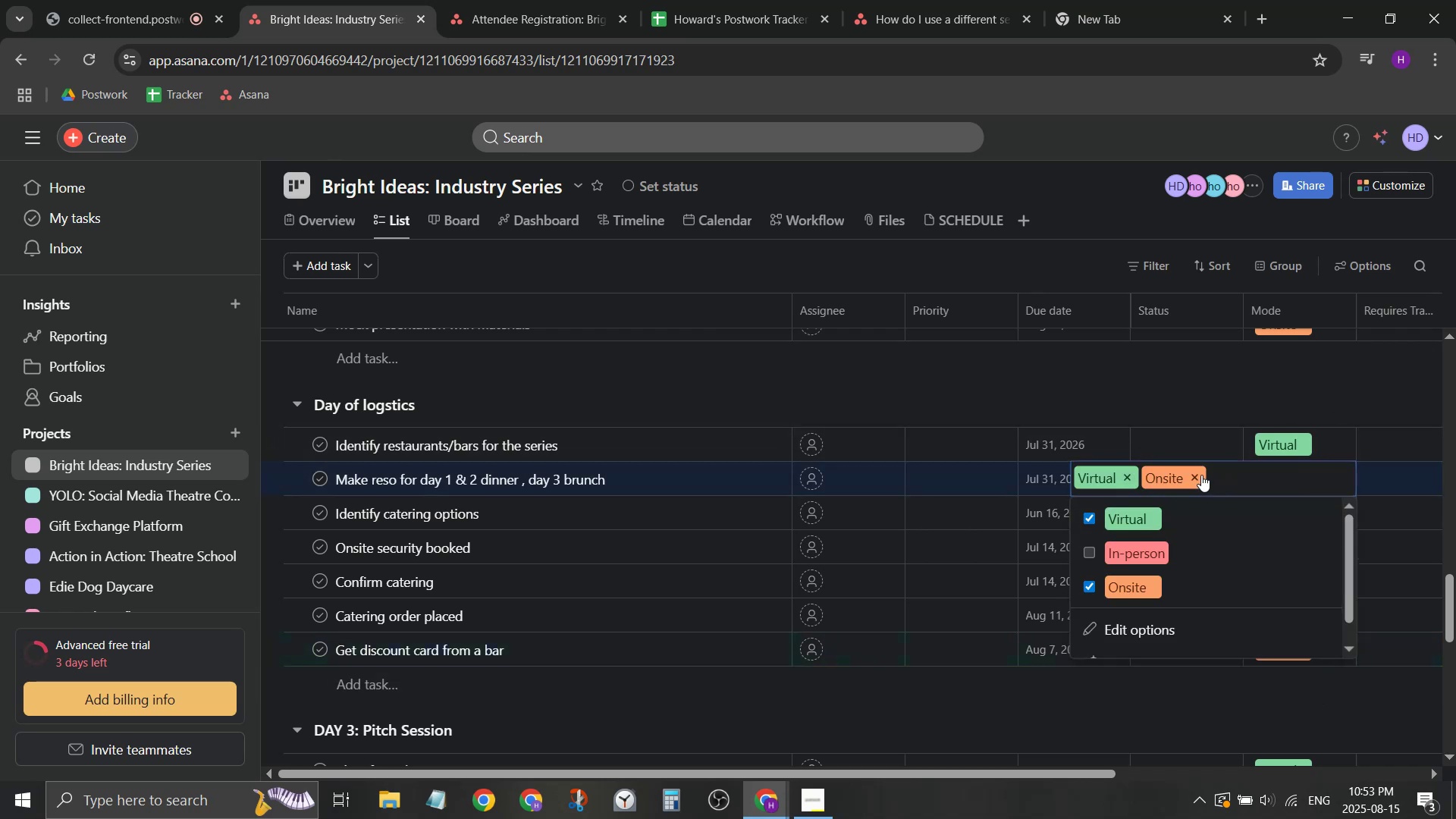 
left_click([1200, 474])
 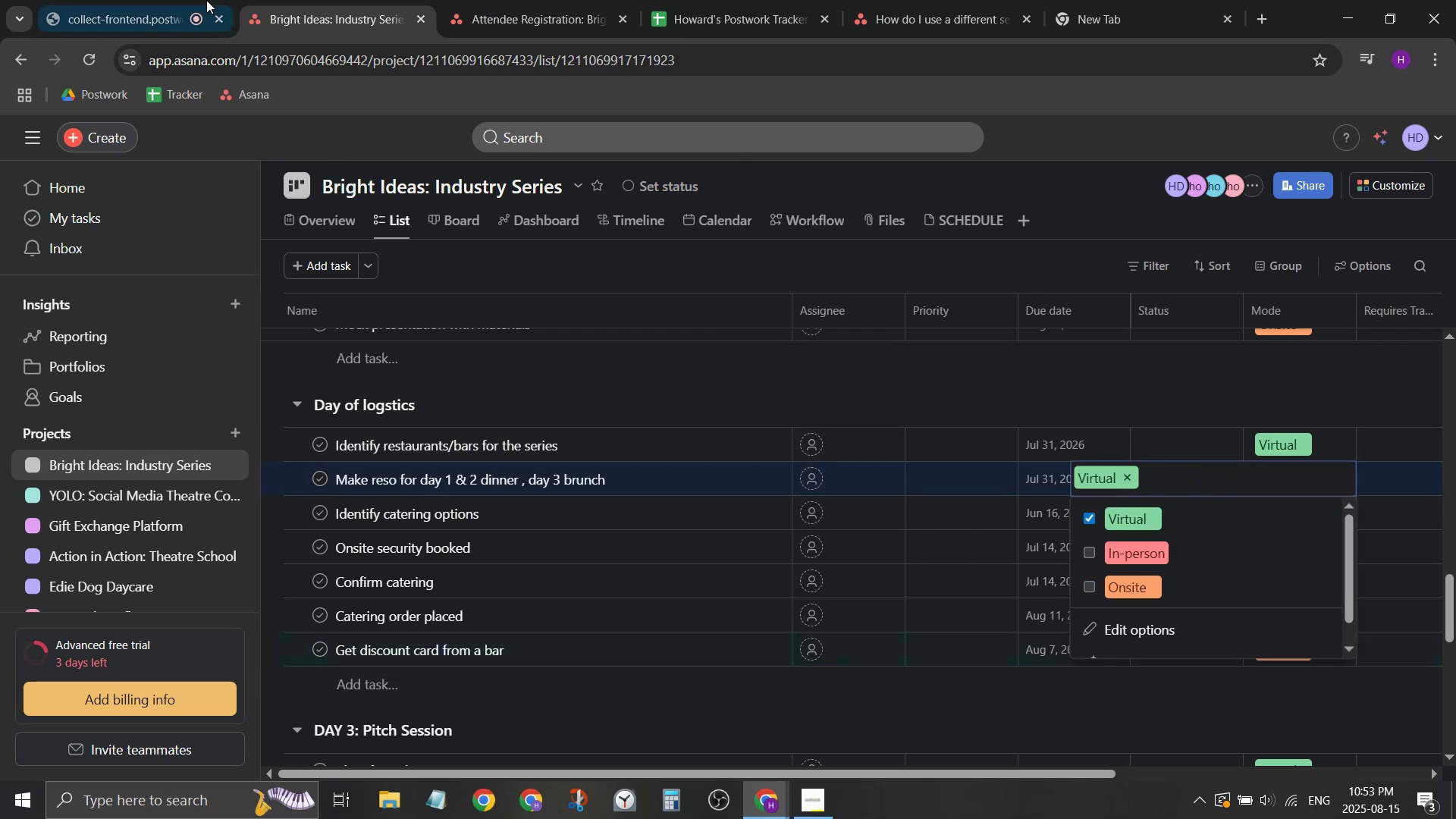 
left_click([193, 0])
 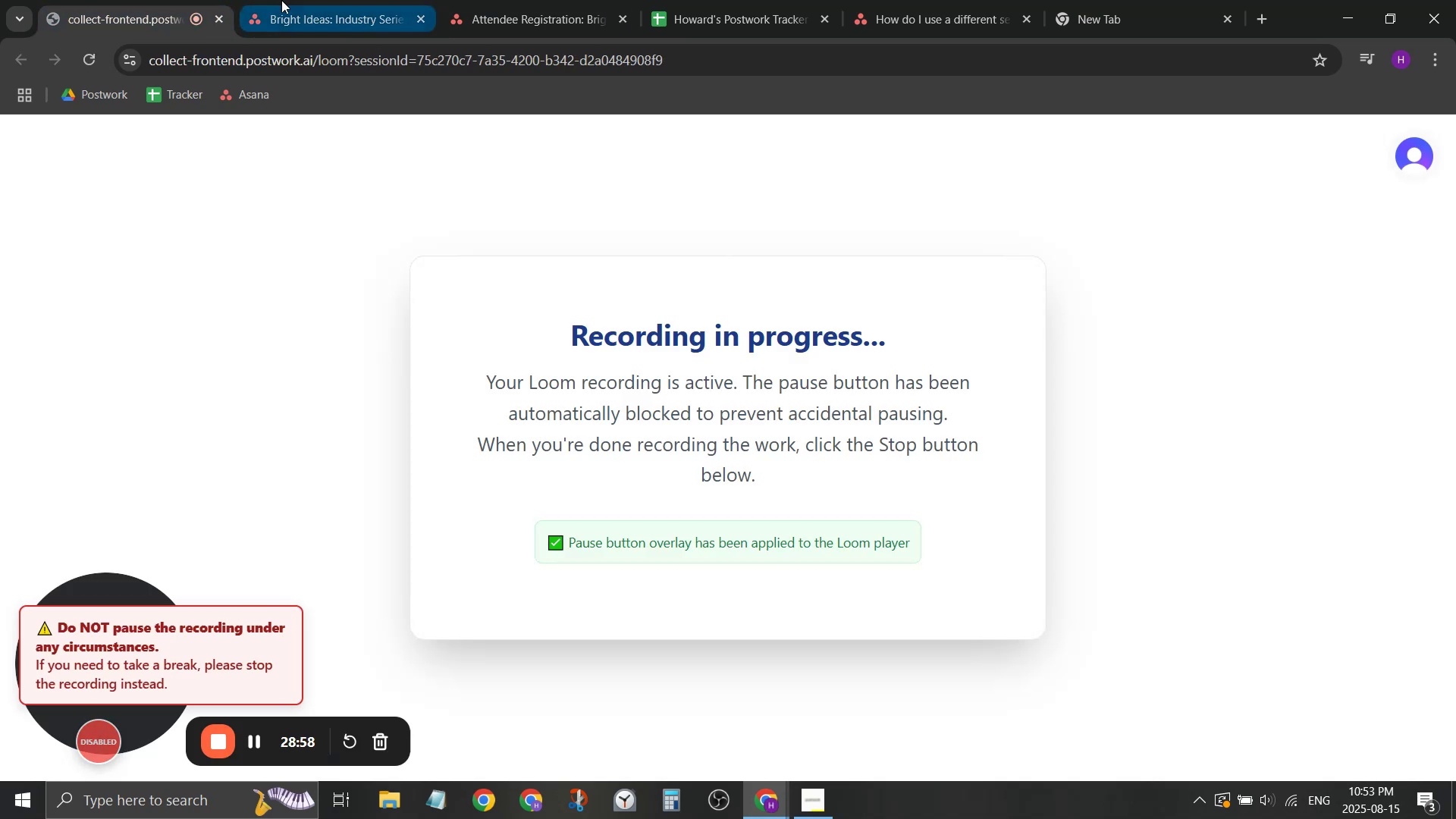 
left_click([306, 0])
 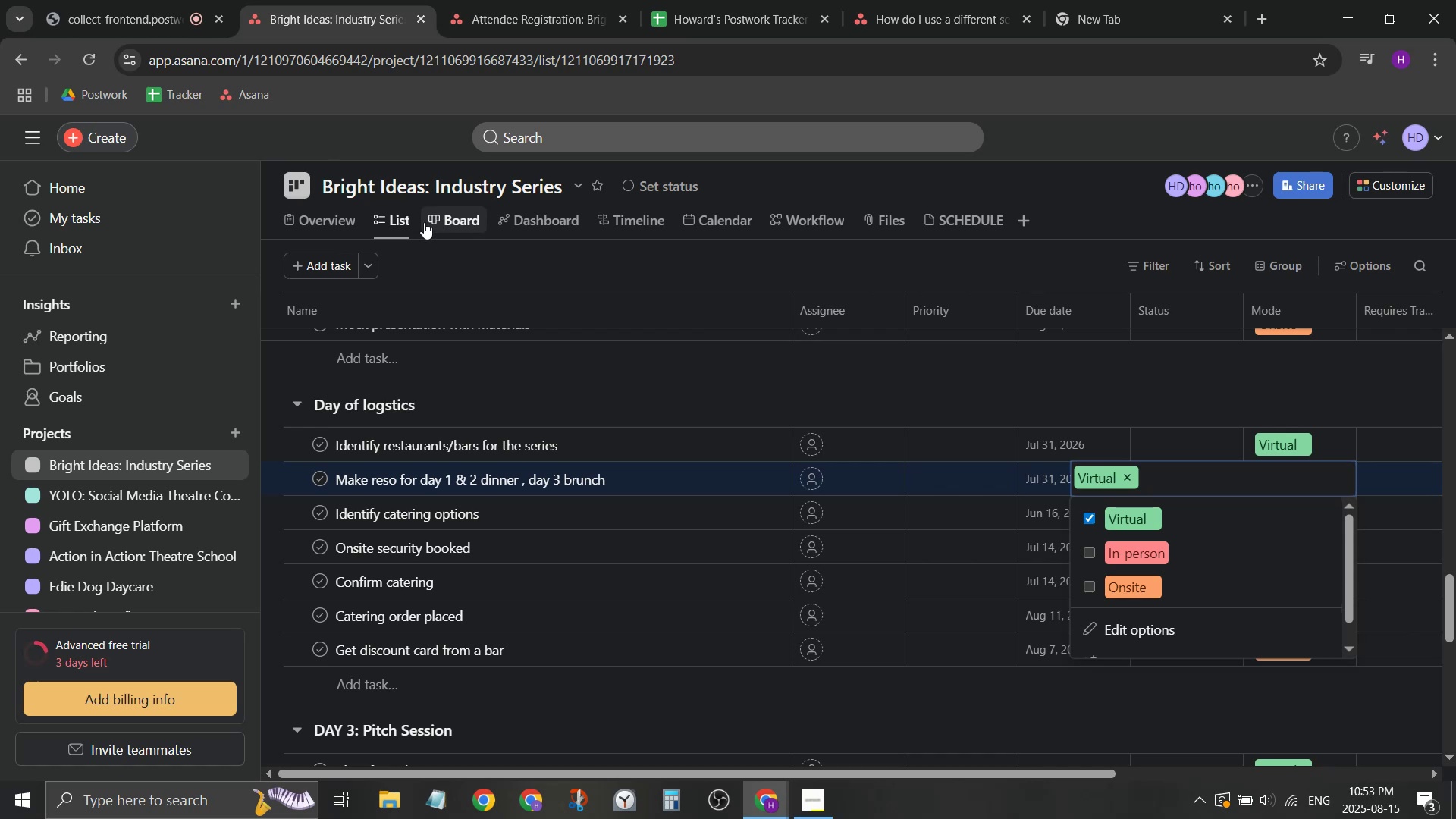 
left_click([463, 215])
 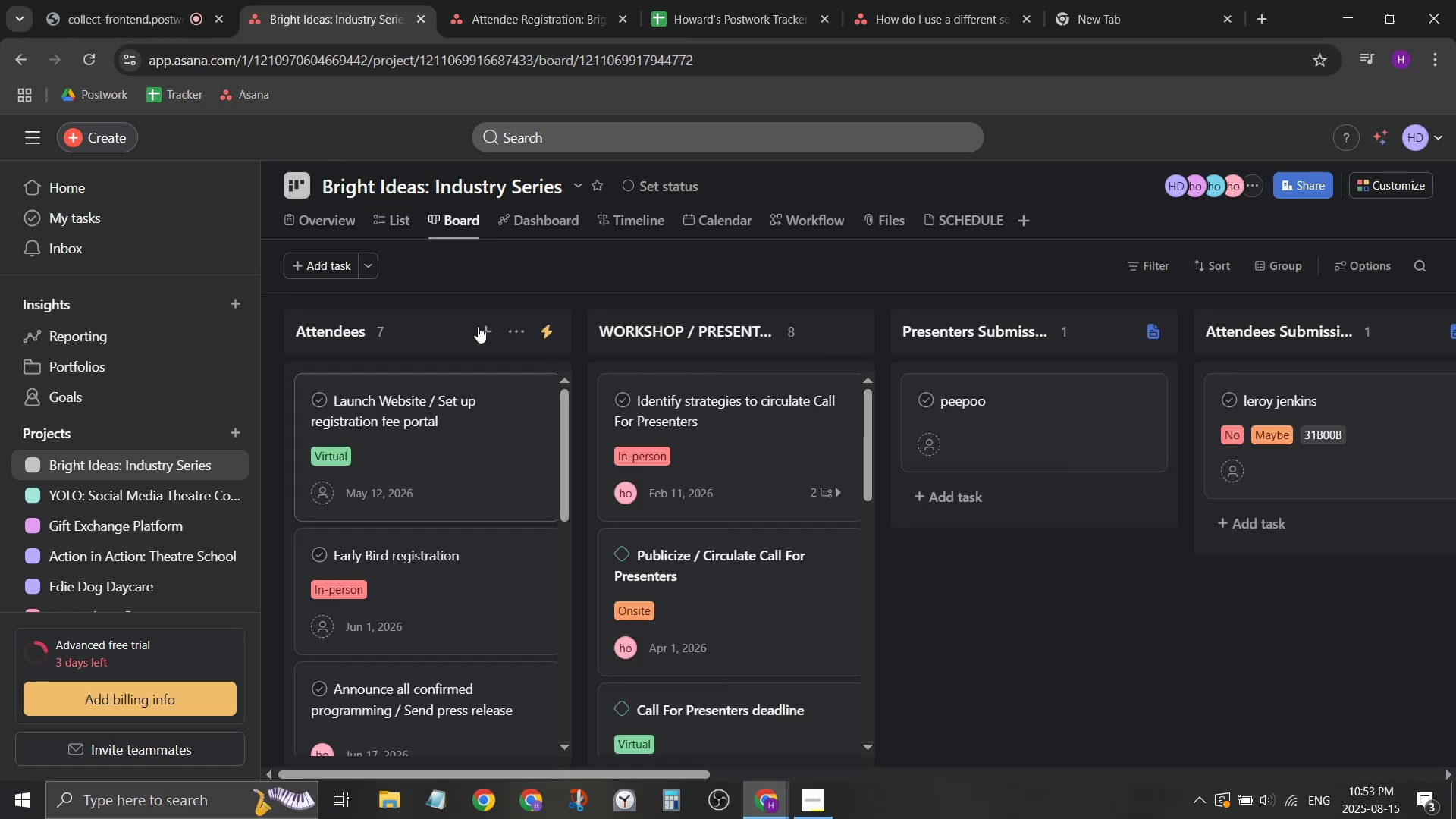 
left_click([539, 224])
 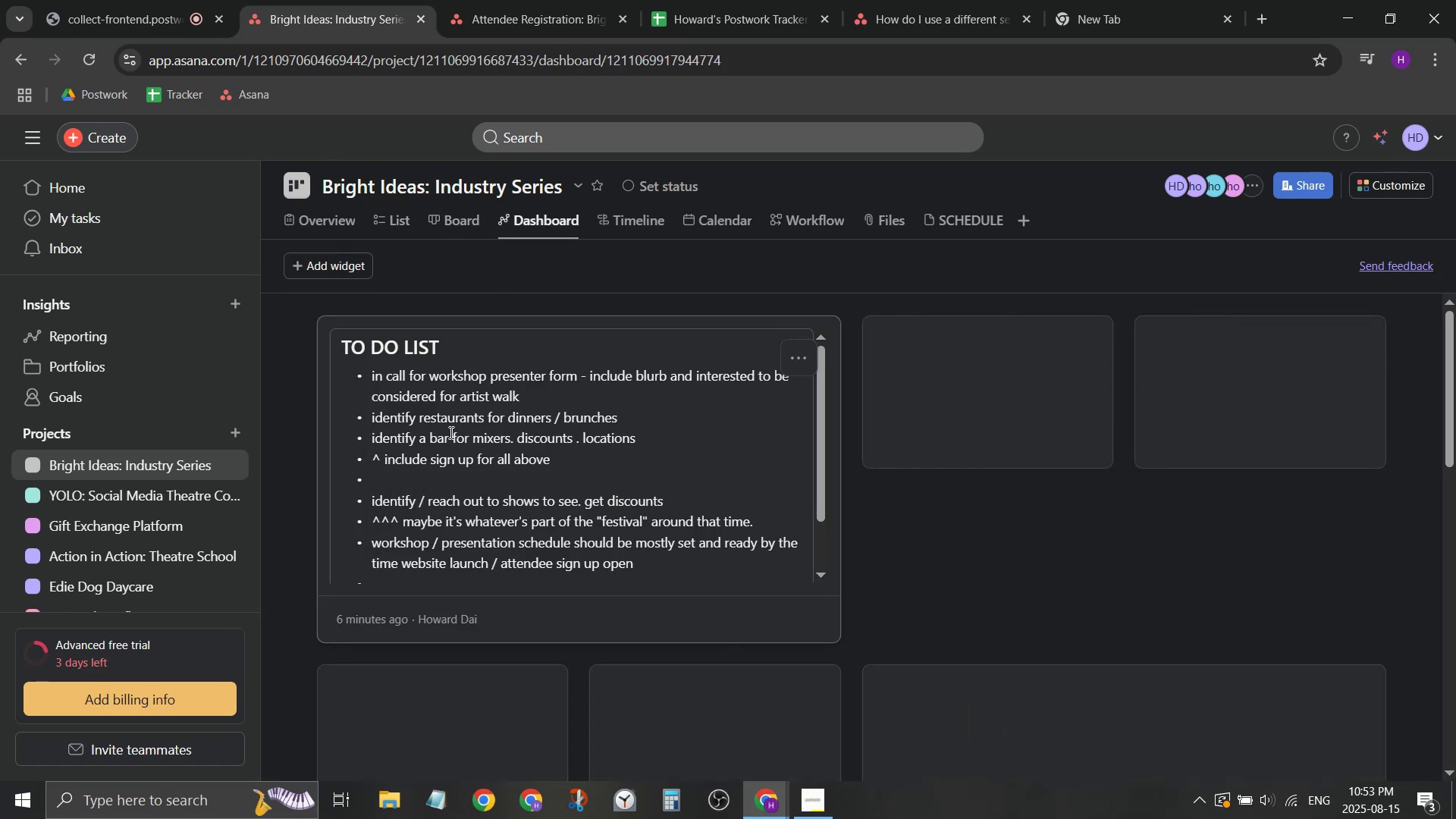 
left_click([475, 399])
 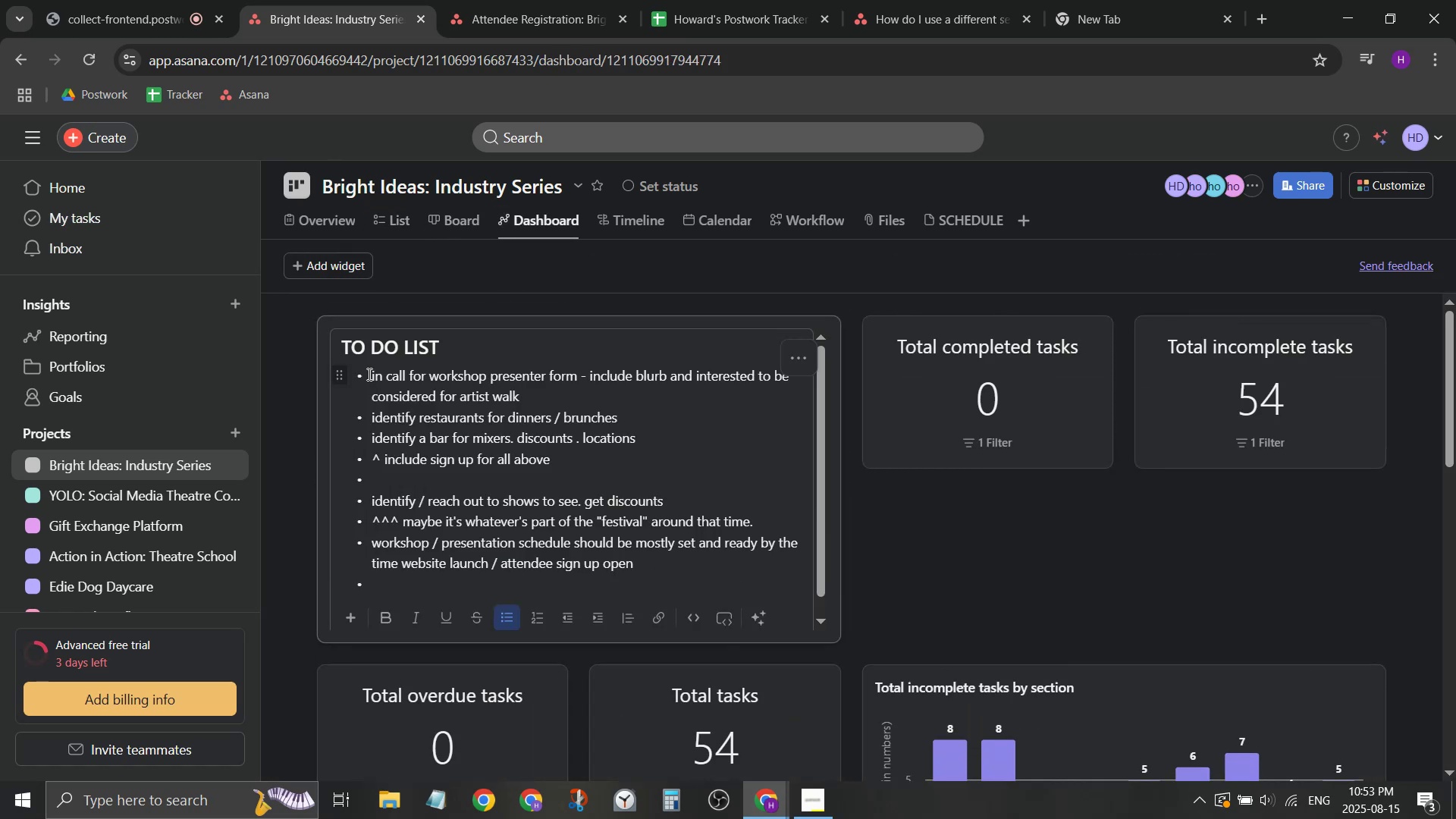 
left_click_drag(start_coordinate=[368, 374], to_coordinate=[686, 436])
 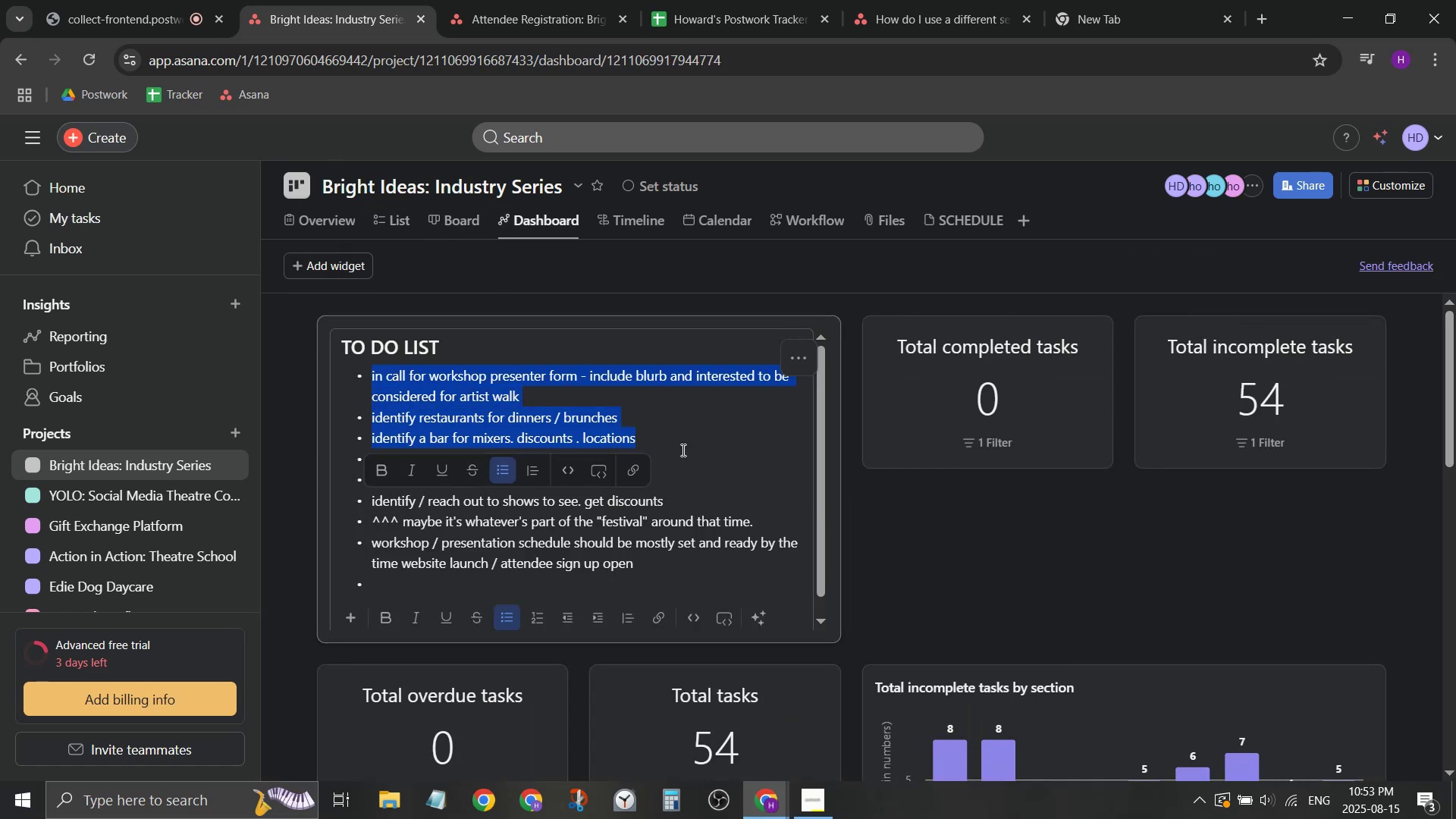 
key(BracketRight)
 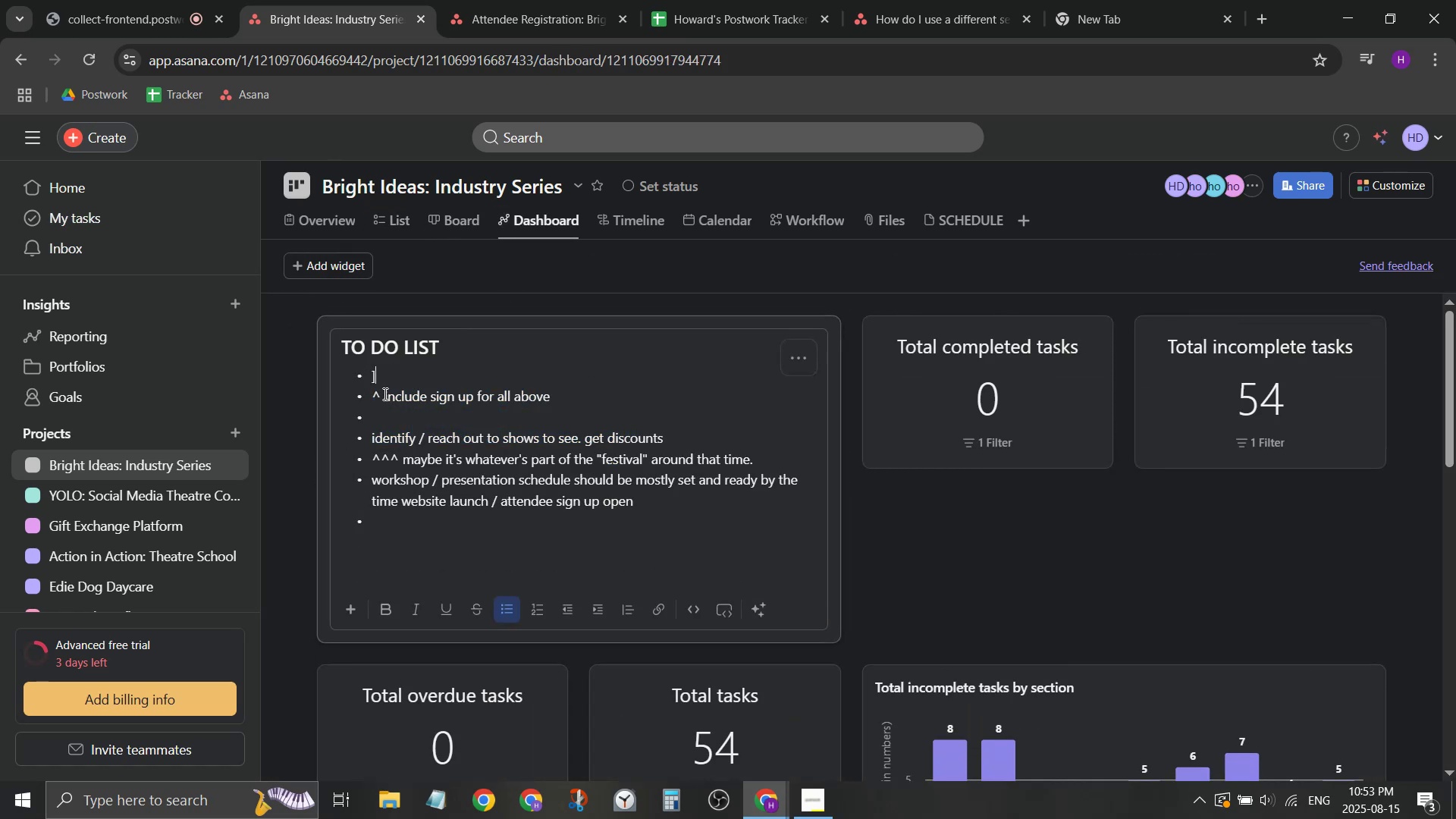 
left_click_drag(start_coordinate=[392, 415], to_coordinate=[371, 373])
 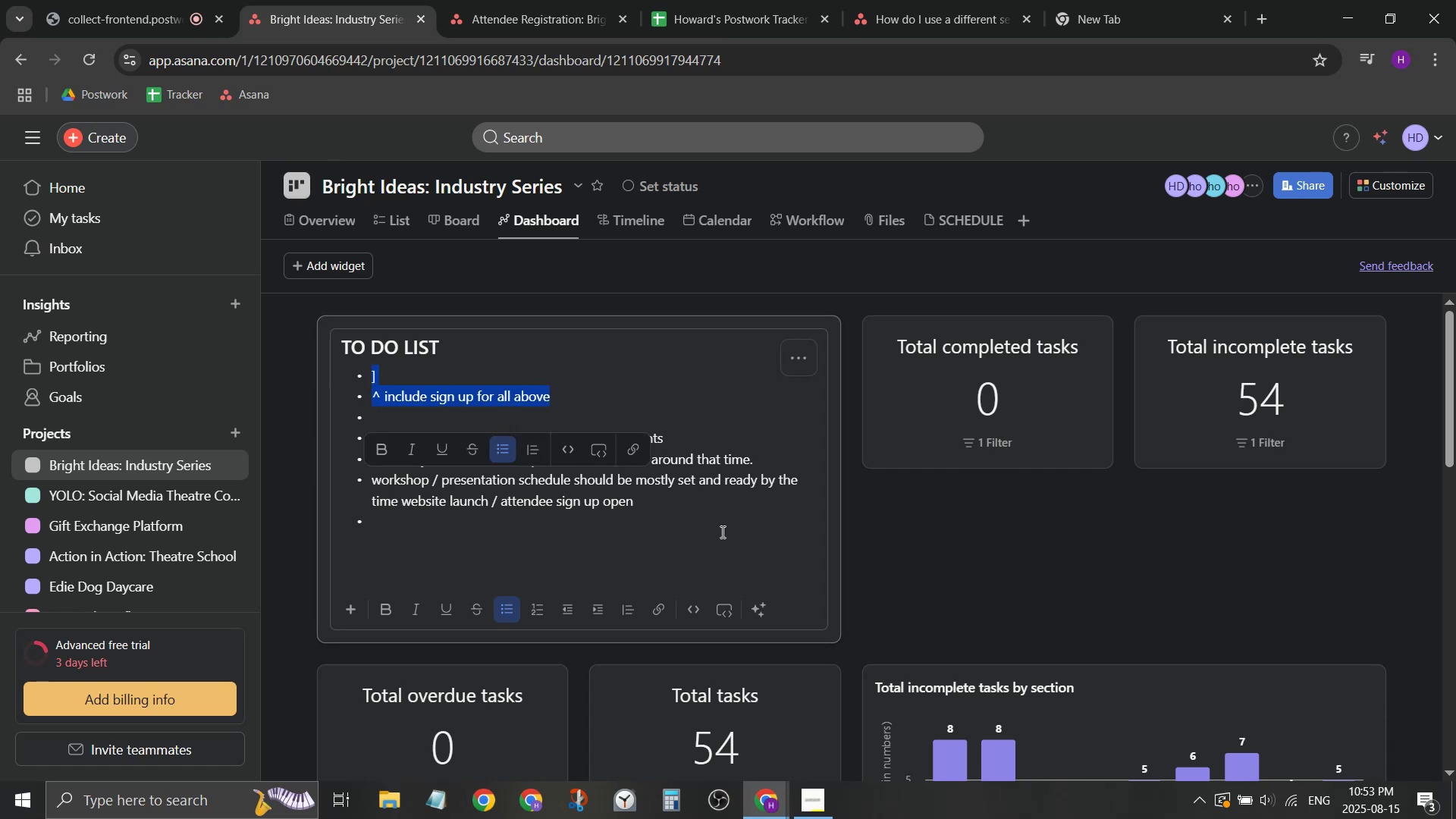 
key(Backspace)
 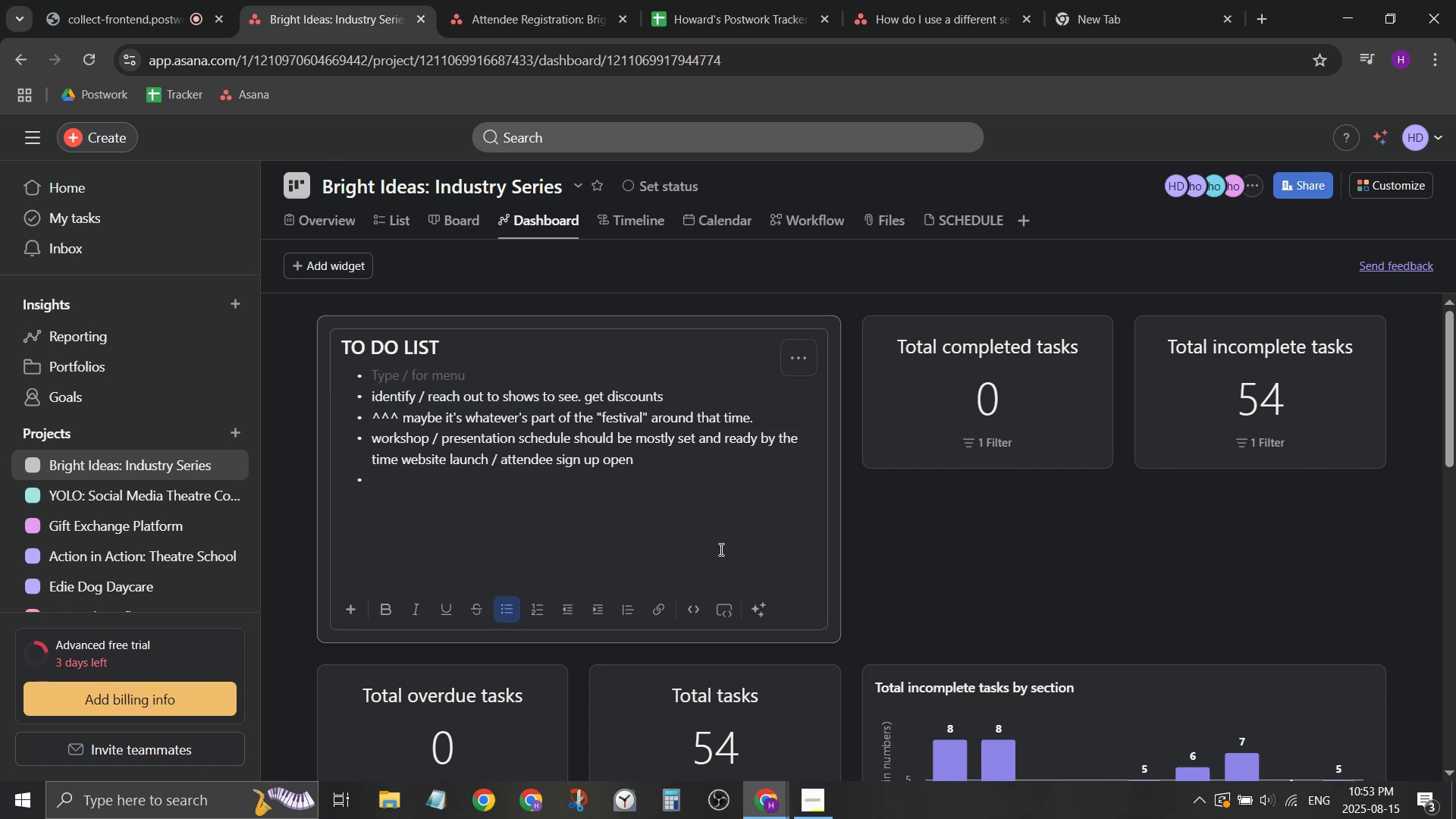 
left_click_drag(start_coordinate=[720, 549], to_coordinate=[328, 373])
 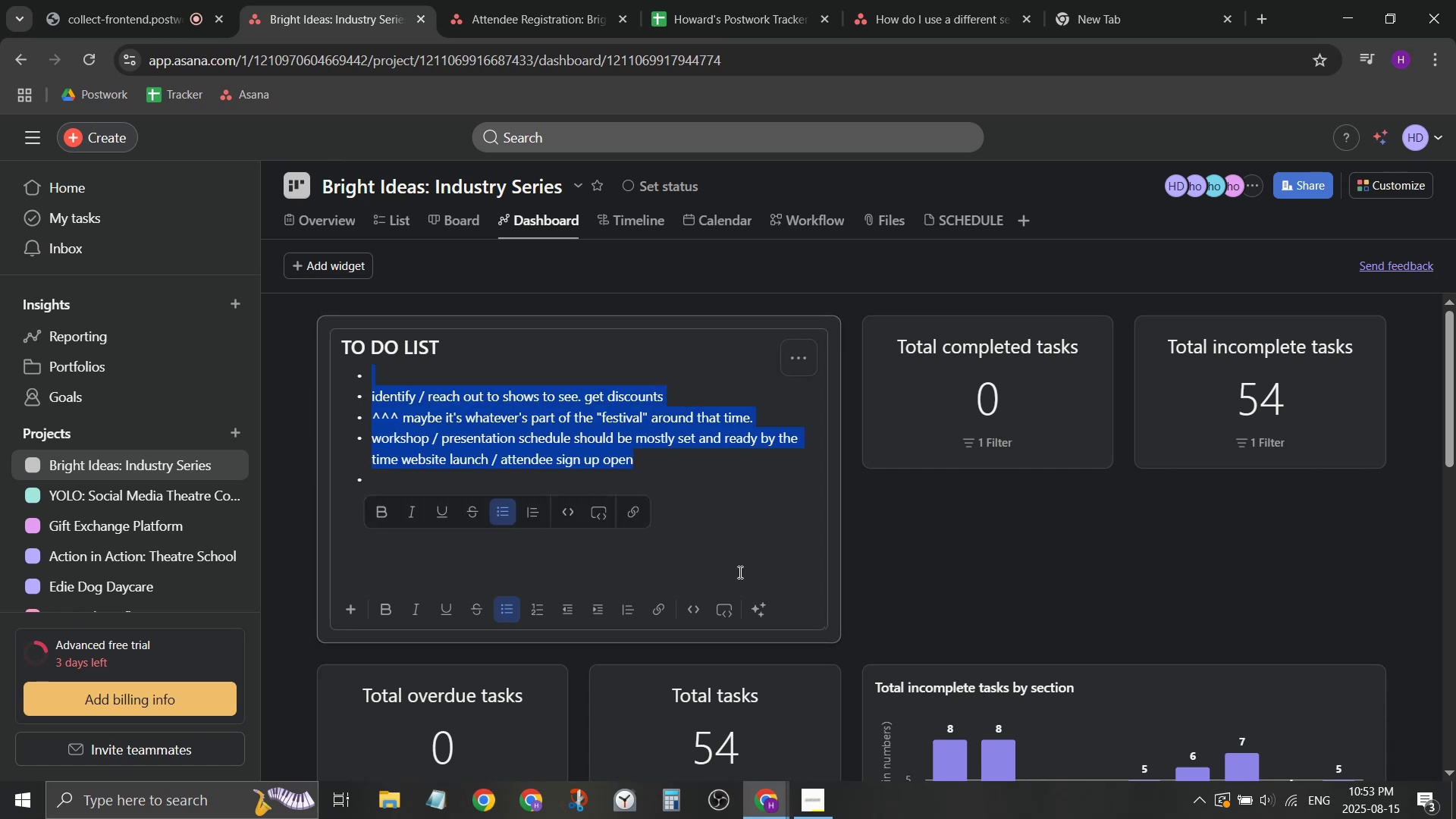 
key(Backspace)
 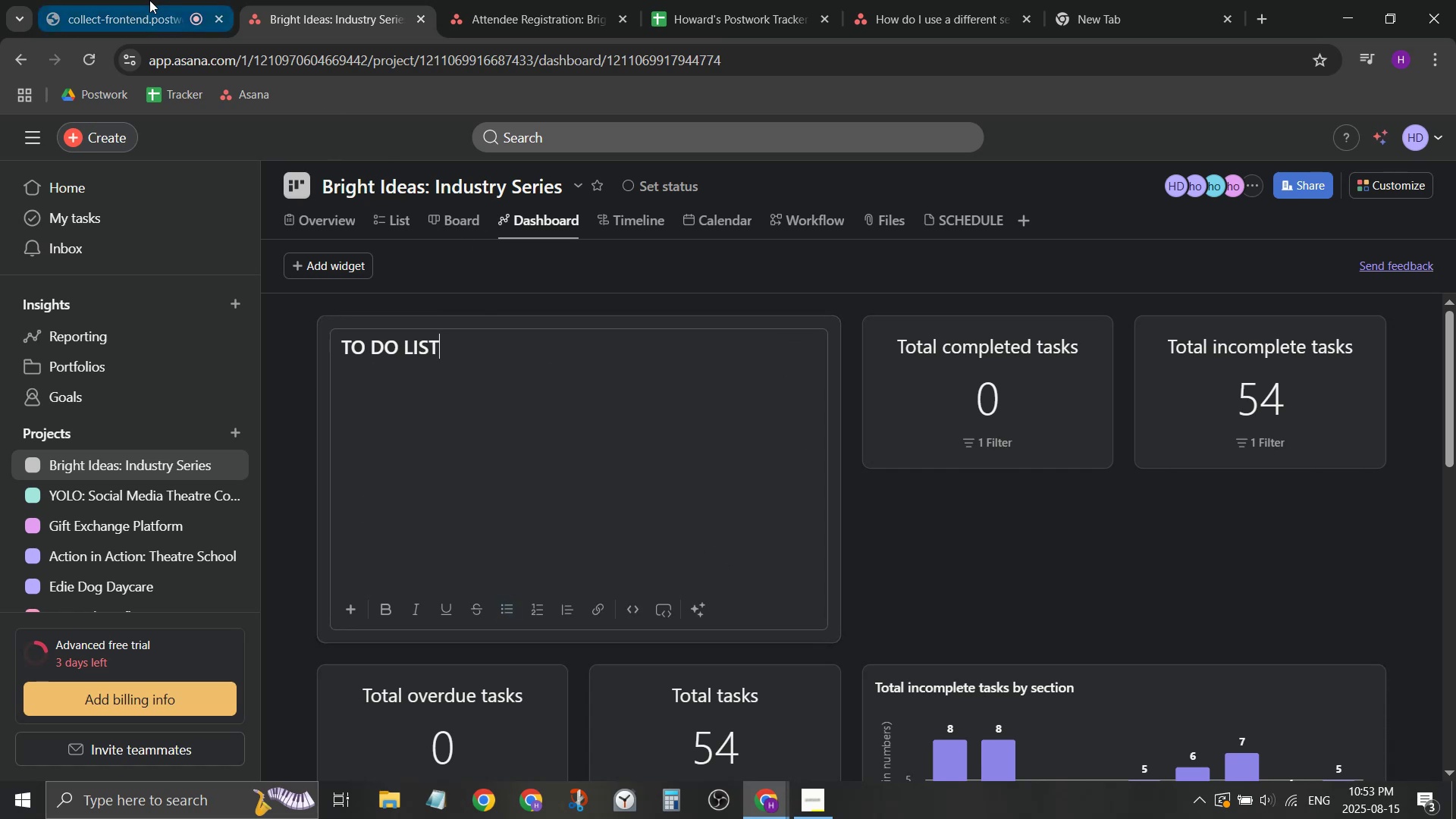 
left_click([461, 433])
 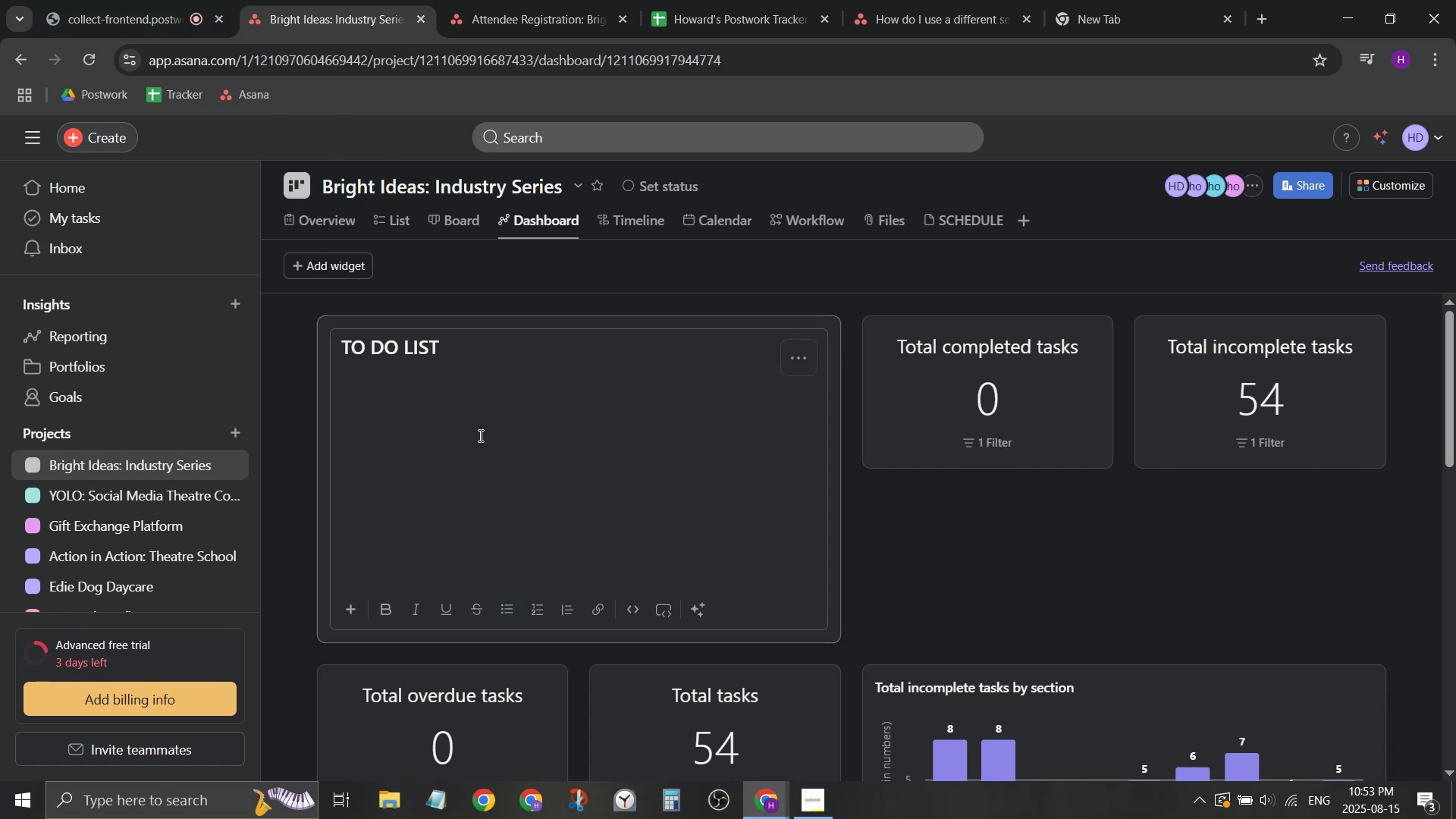 
key(Enter)
 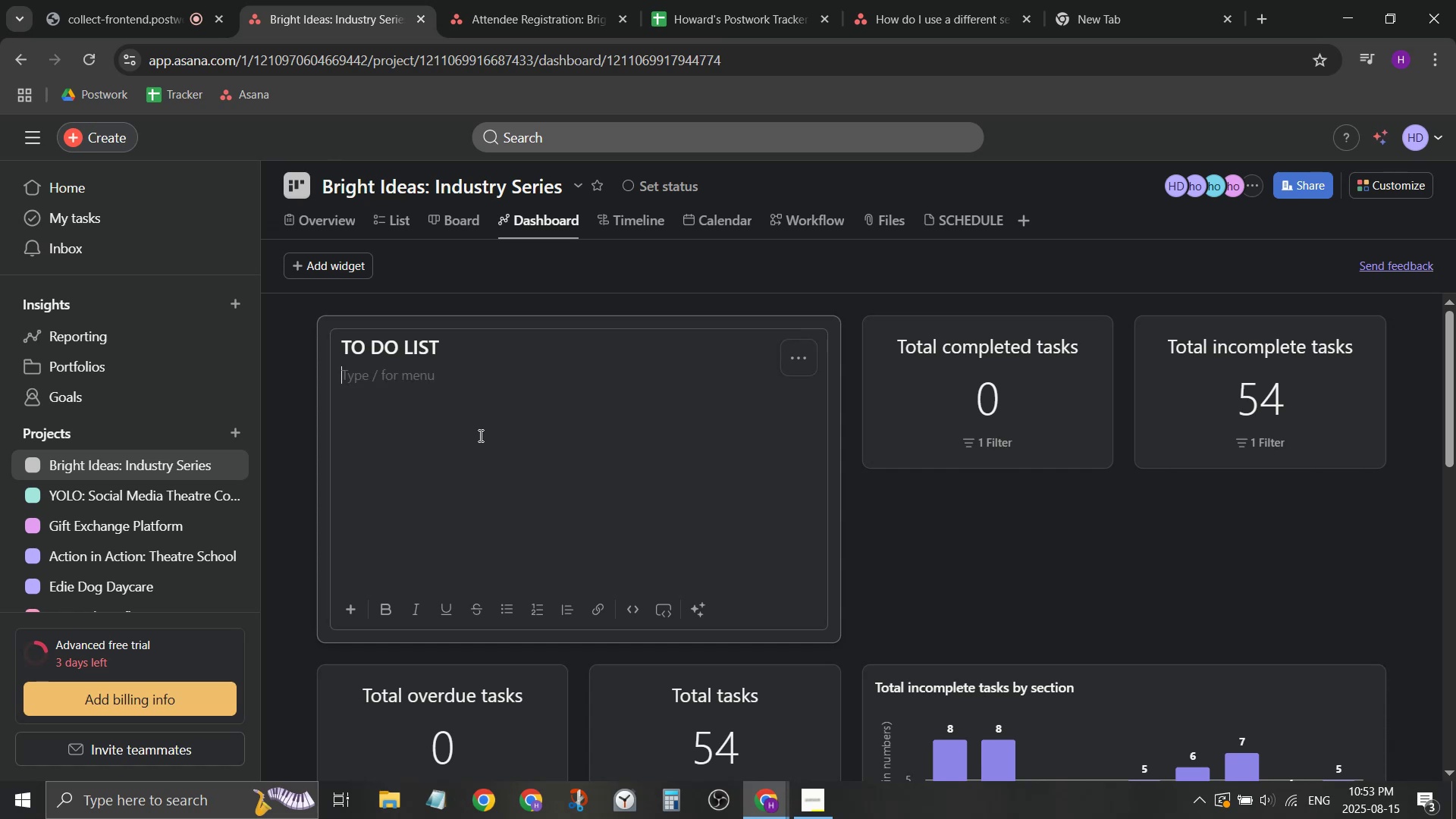 
type(- taa)
key(Backspace)
type( da! G)
key(Backspace)
type(all good for noe!)
key(Backspace)
key(Backspace)
type(w!)
 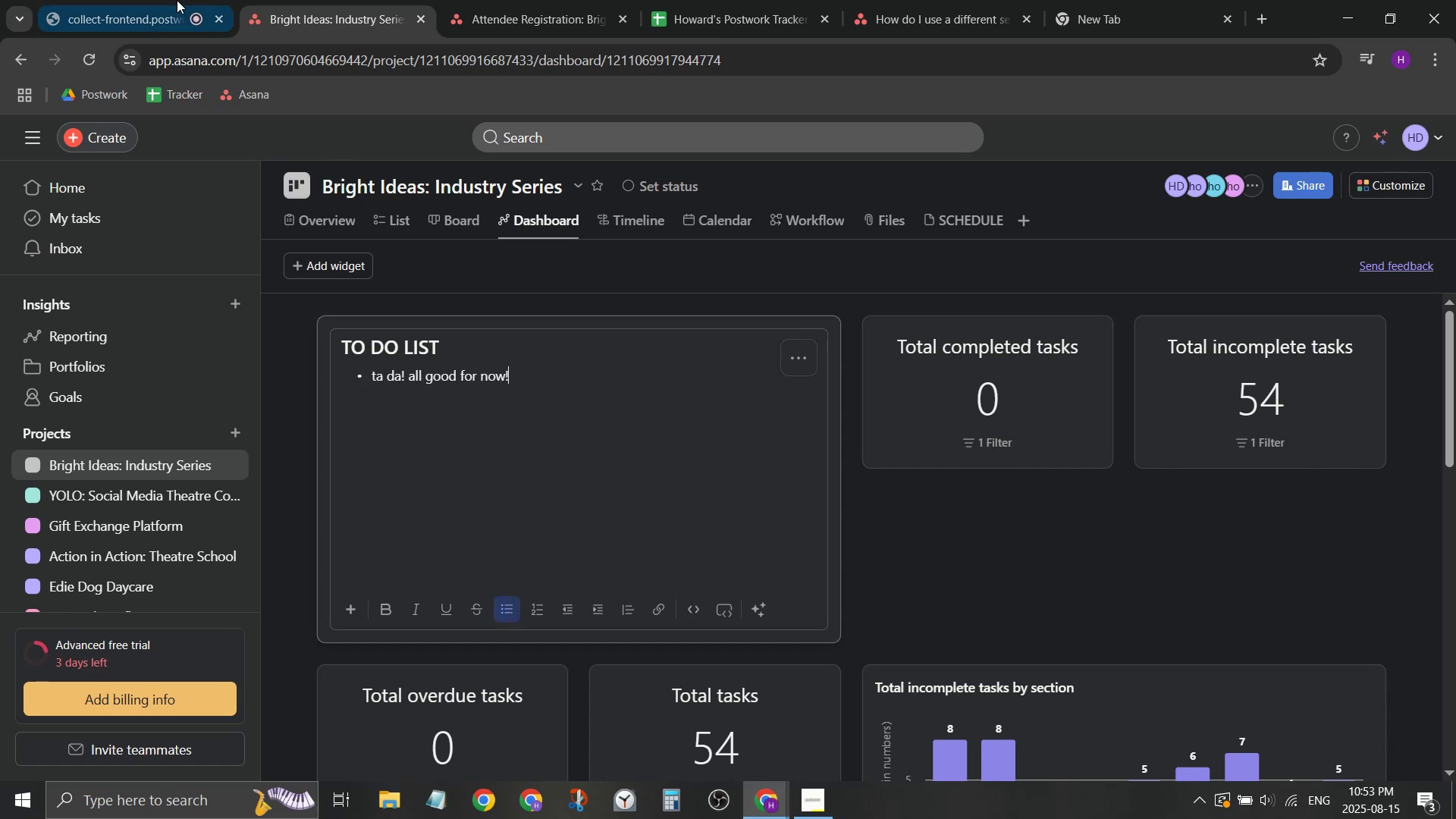 
left_click([174, 0])
 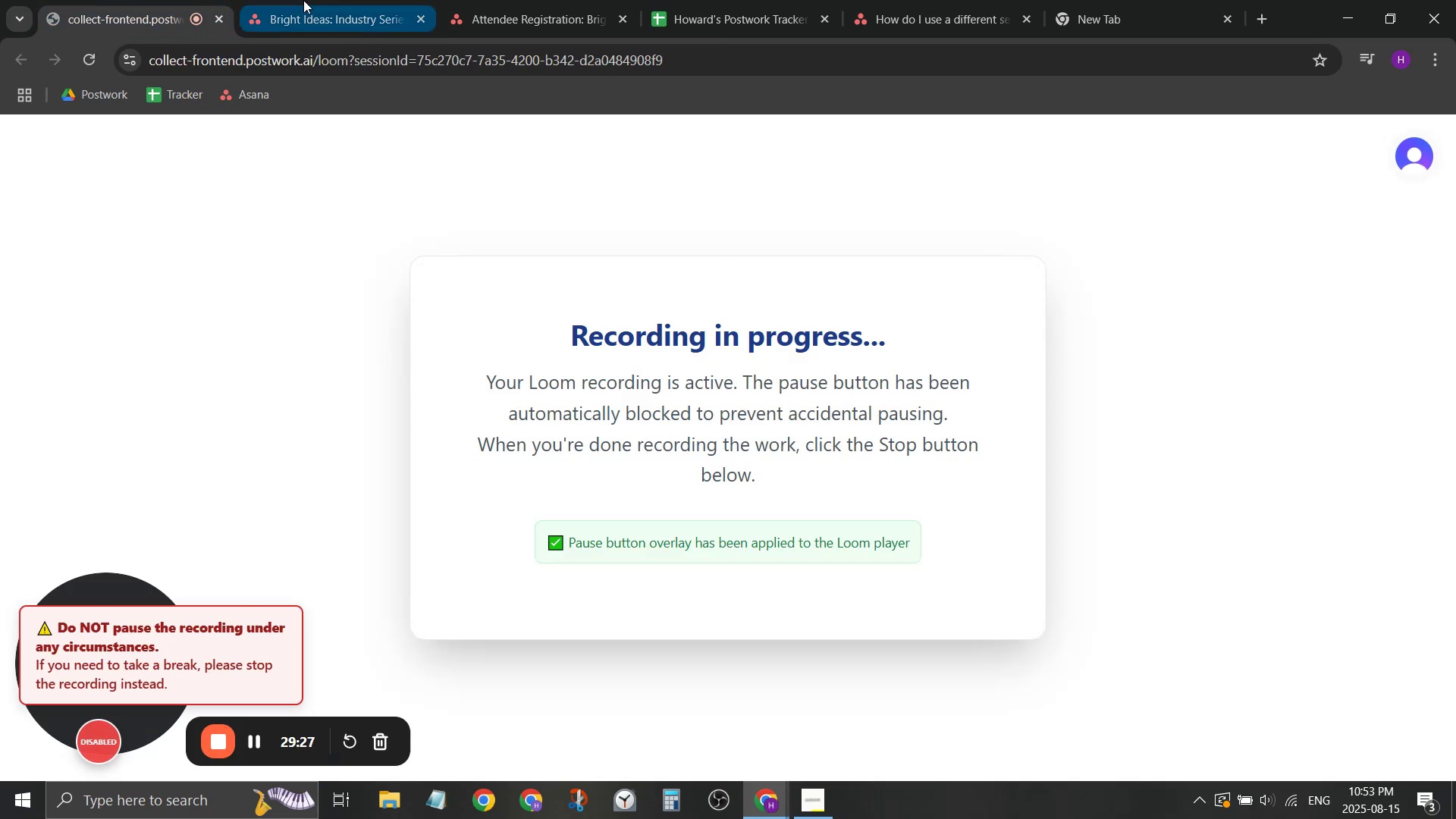 
left_click([308, 1])
 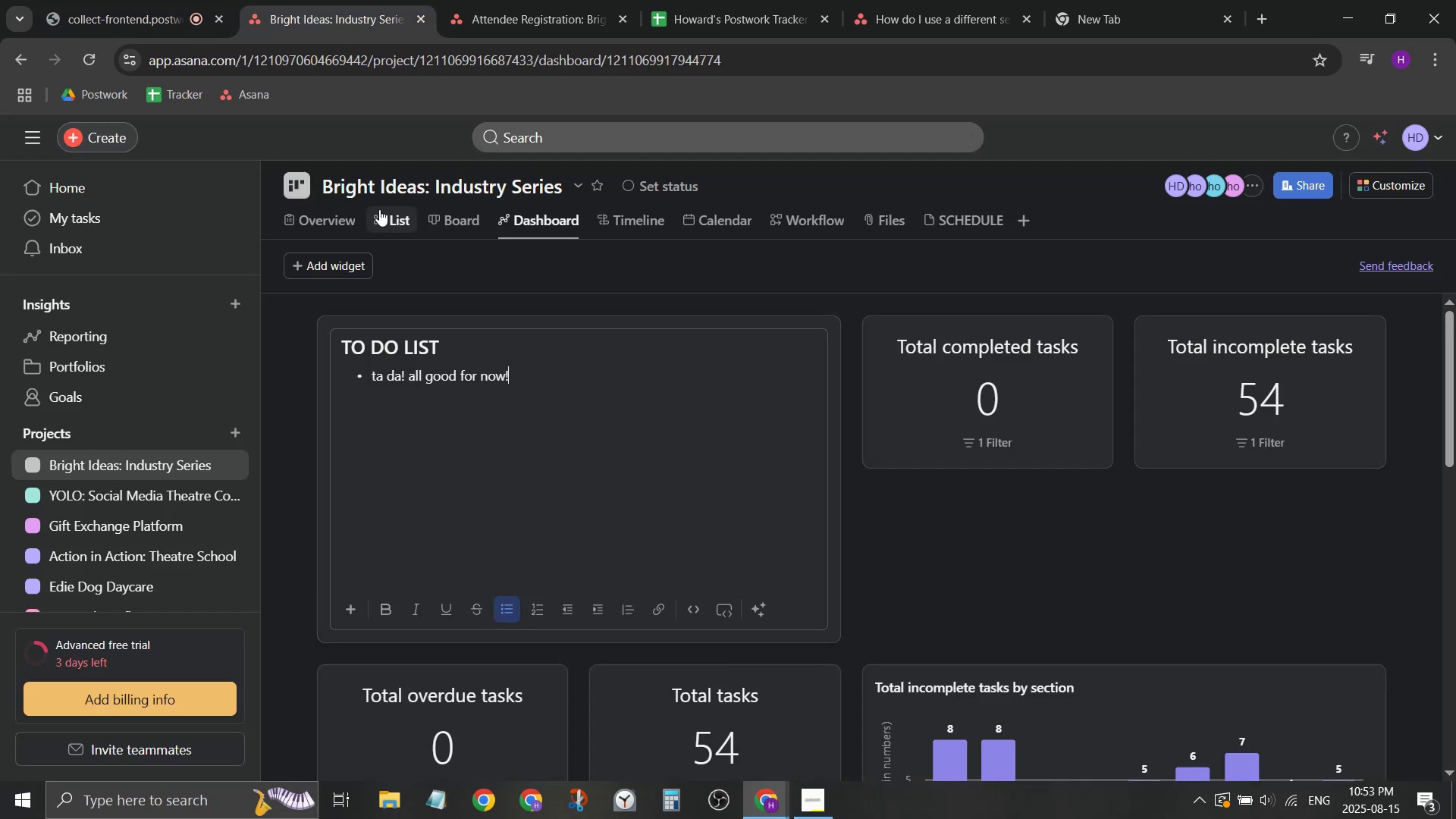 
left_click([398, 207])
 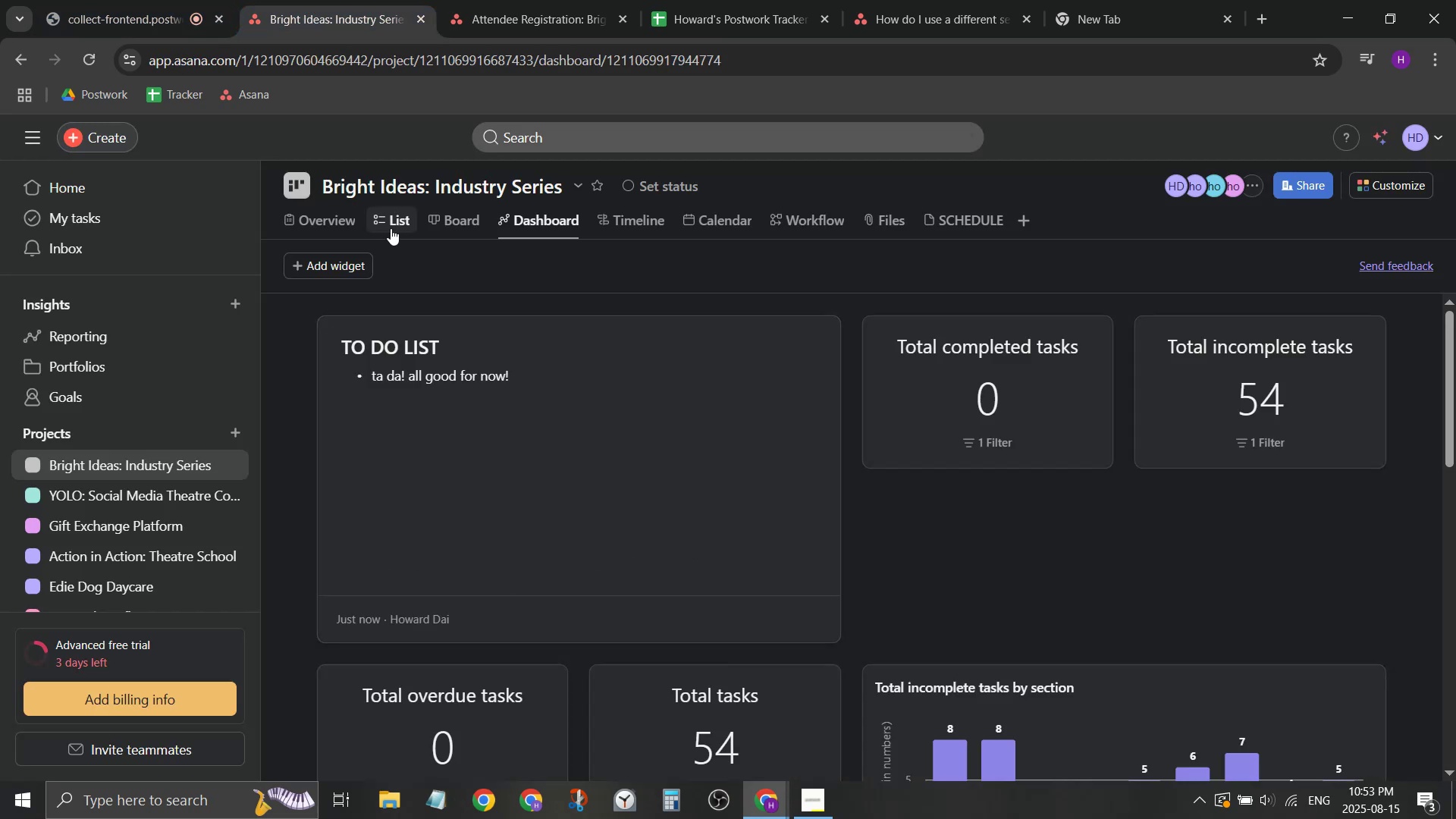 
left_click([400, 228])
 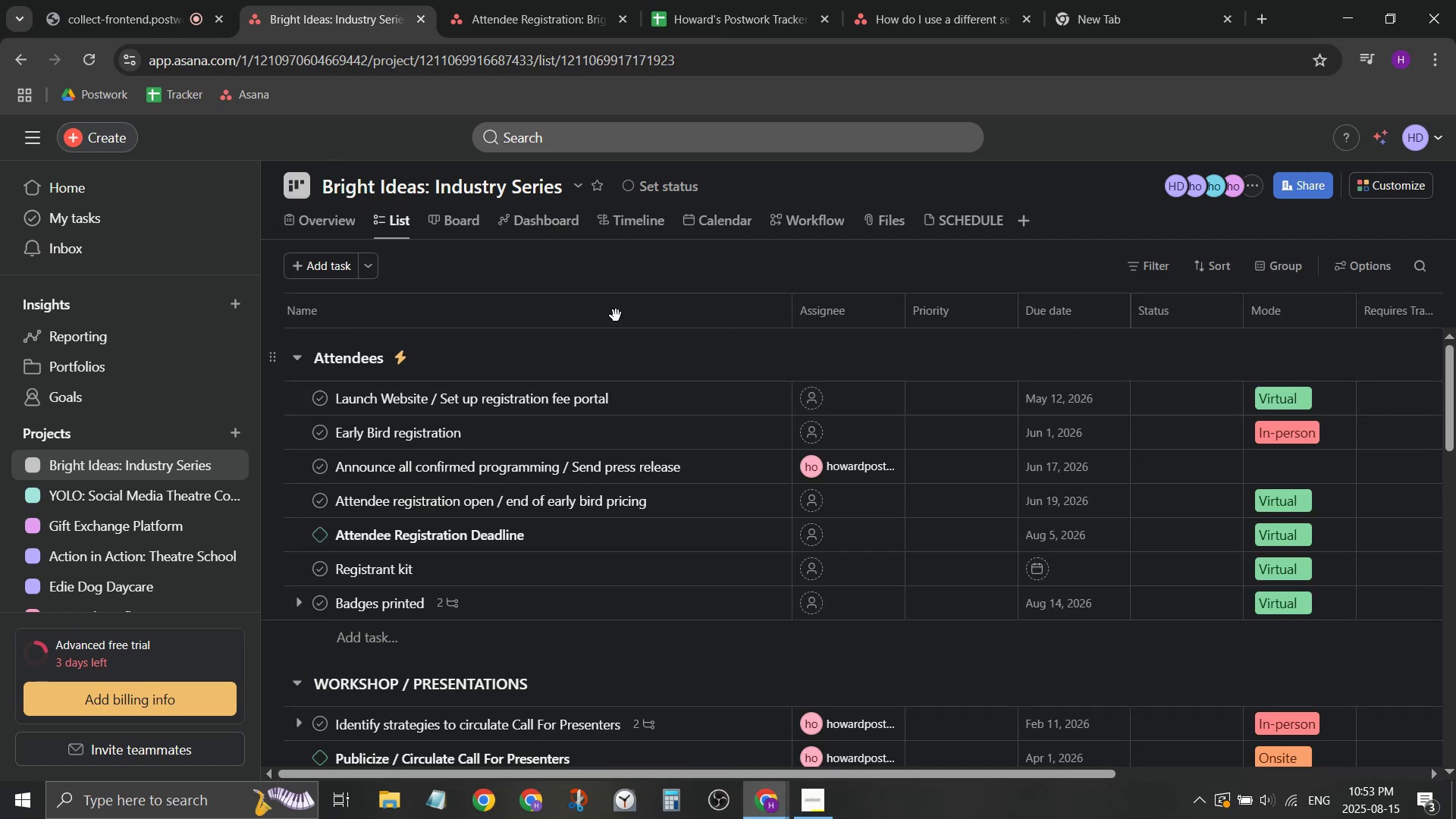 
mouse_move([631, 228])
 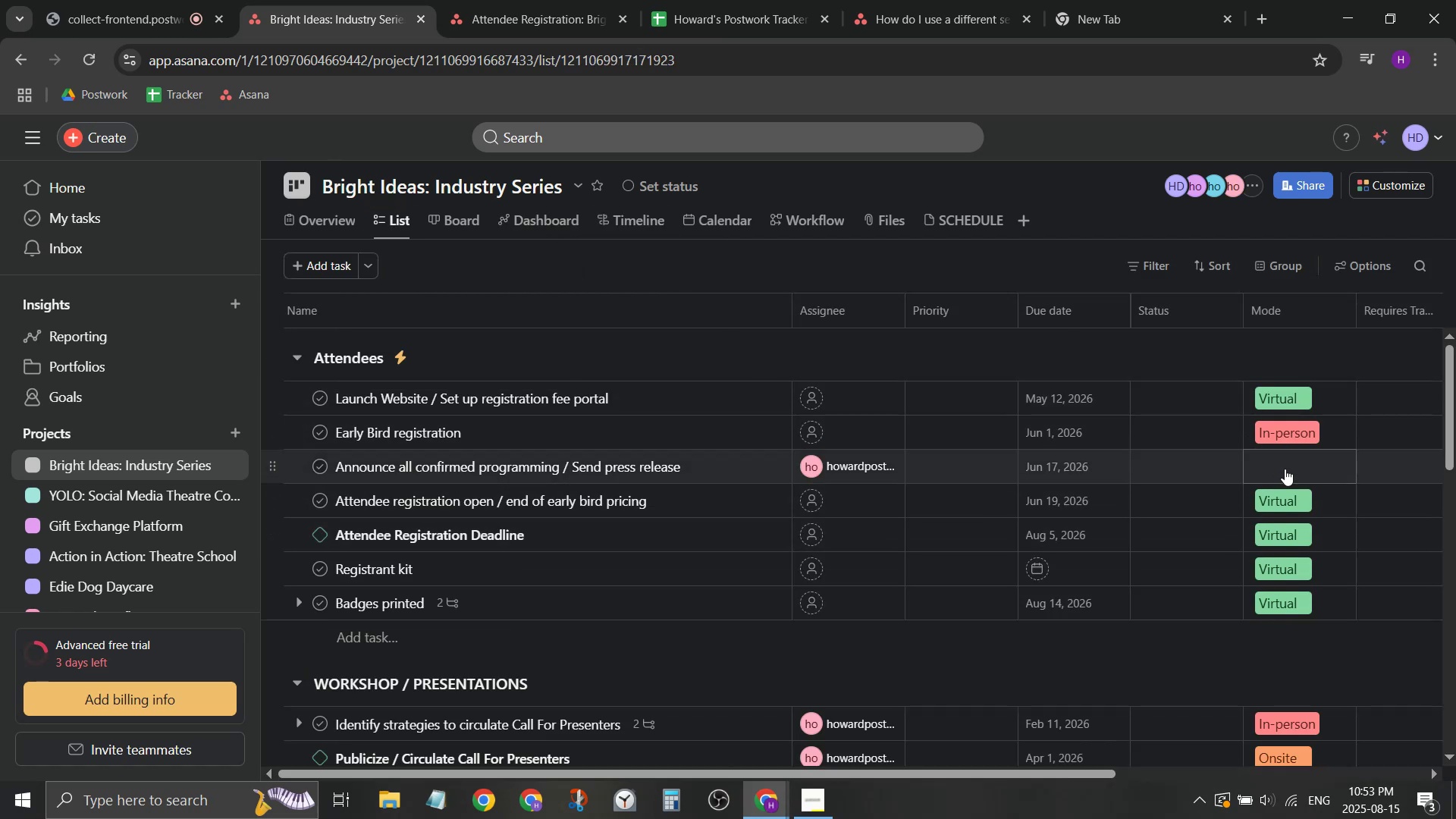 
left_click([1285, 469])
 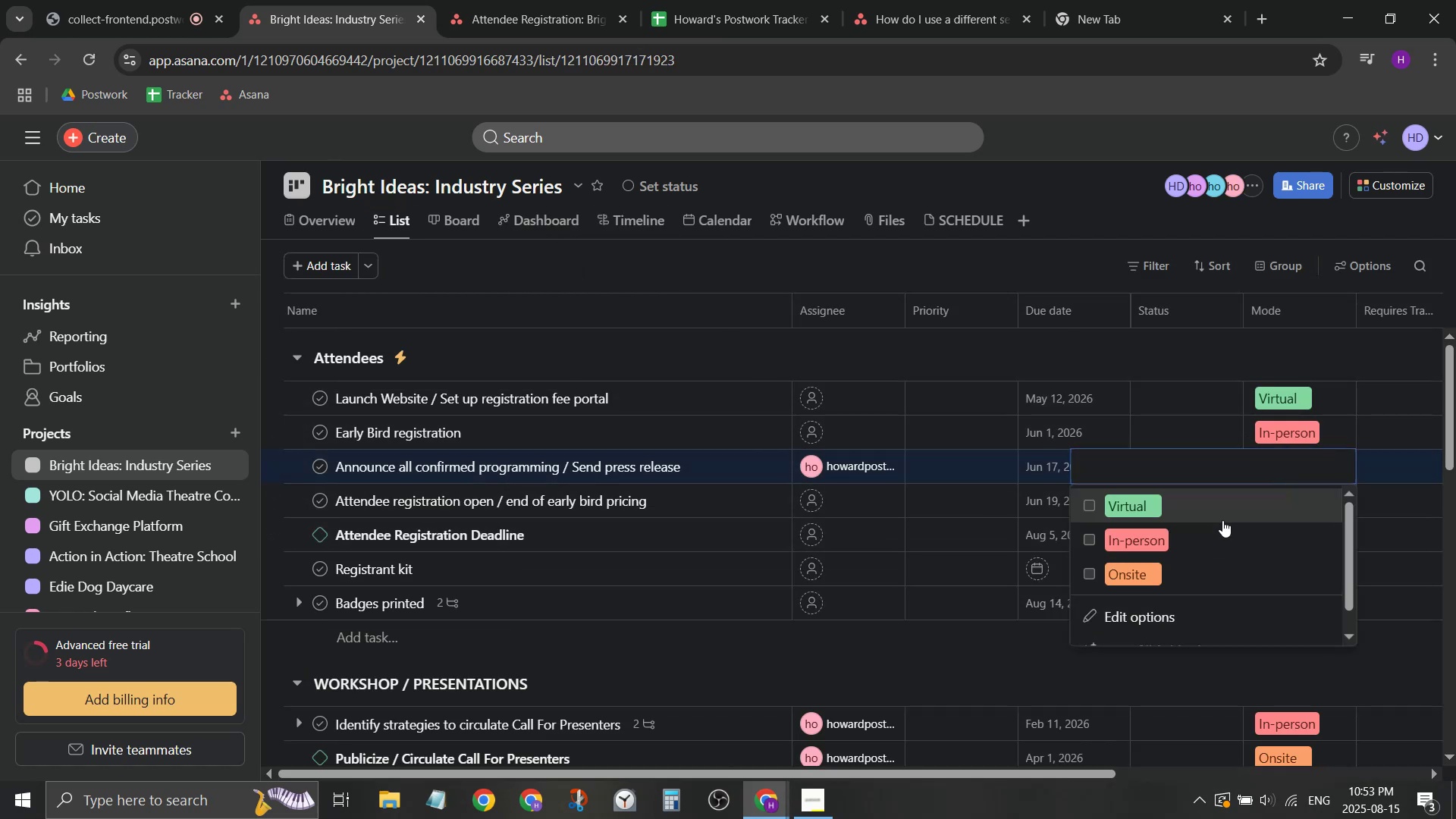 
left_click([1231, 565])
 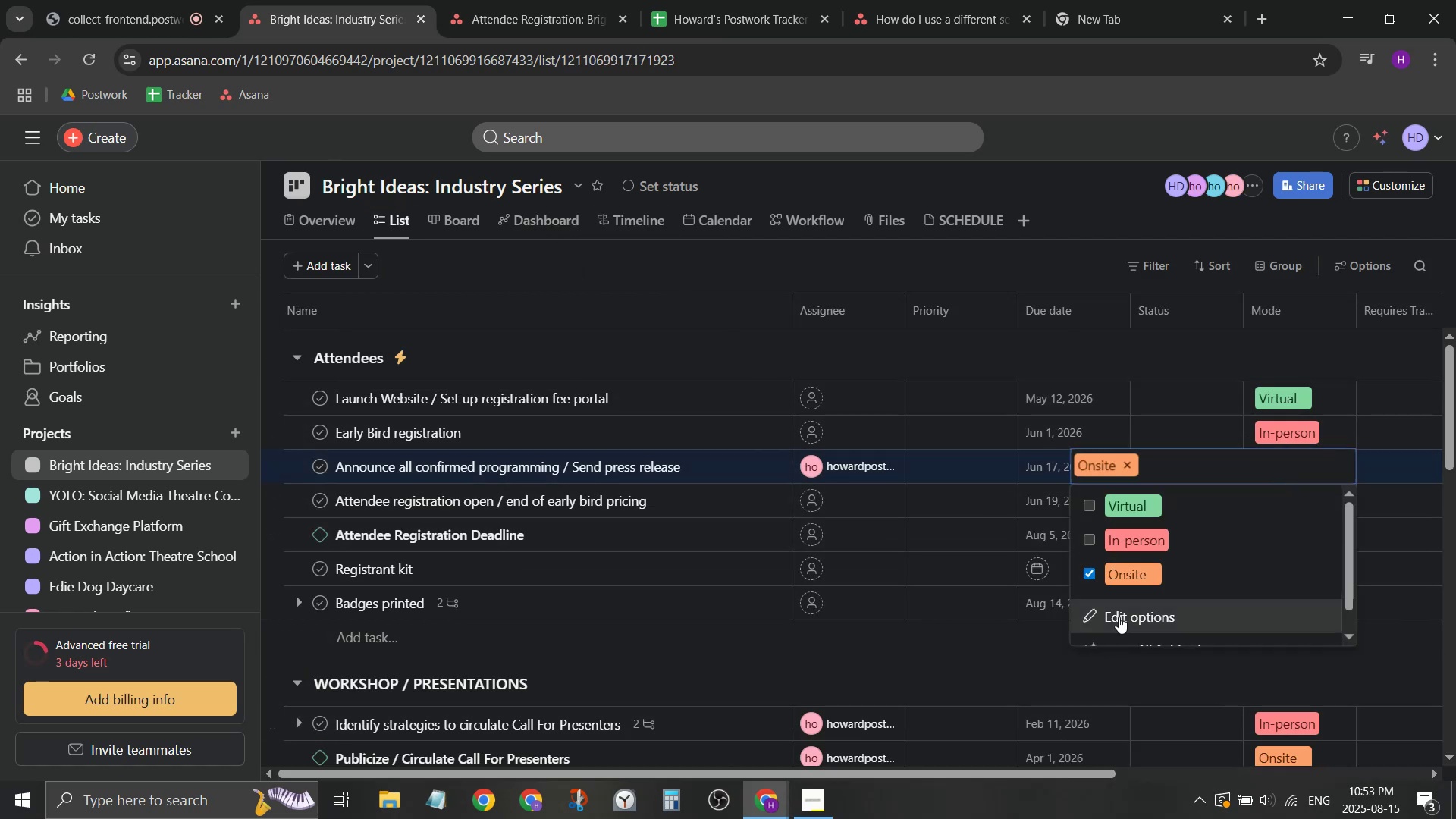 
left_click([1151, 550])
 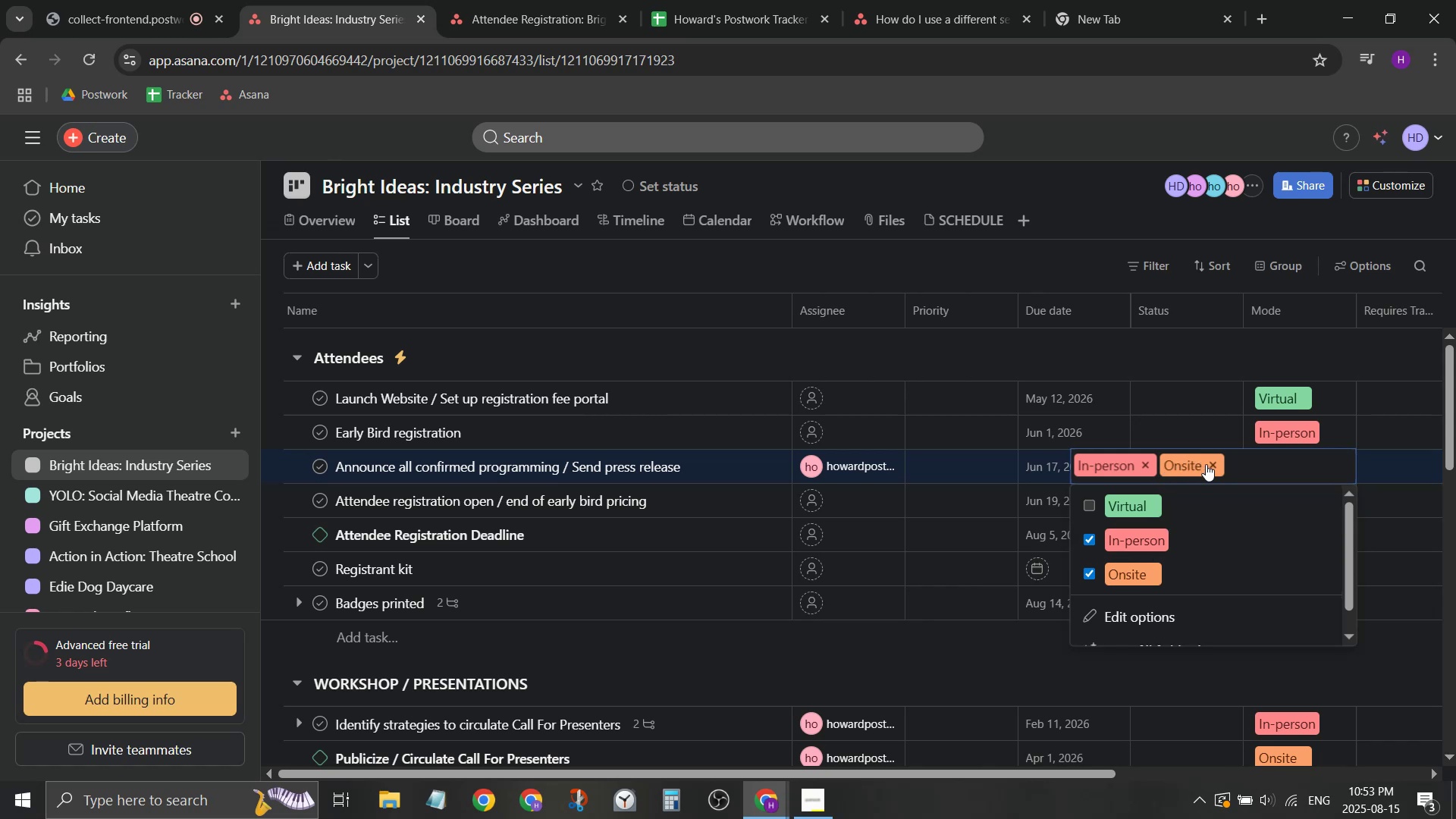 
left_click([1213, 466])
 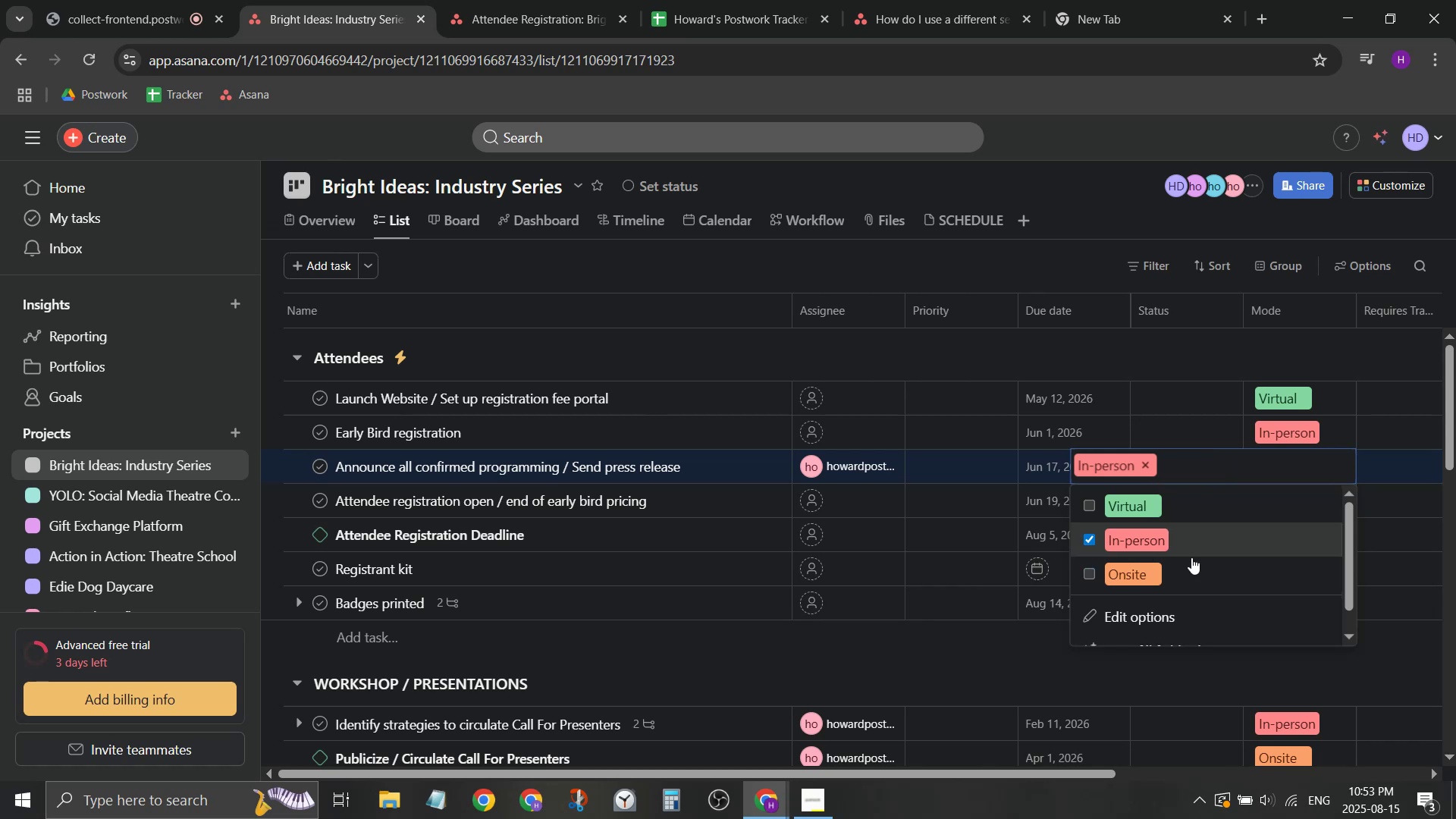 
scroll: coordinate [1187, 668], scroll_direction: down, amount: 2.0
 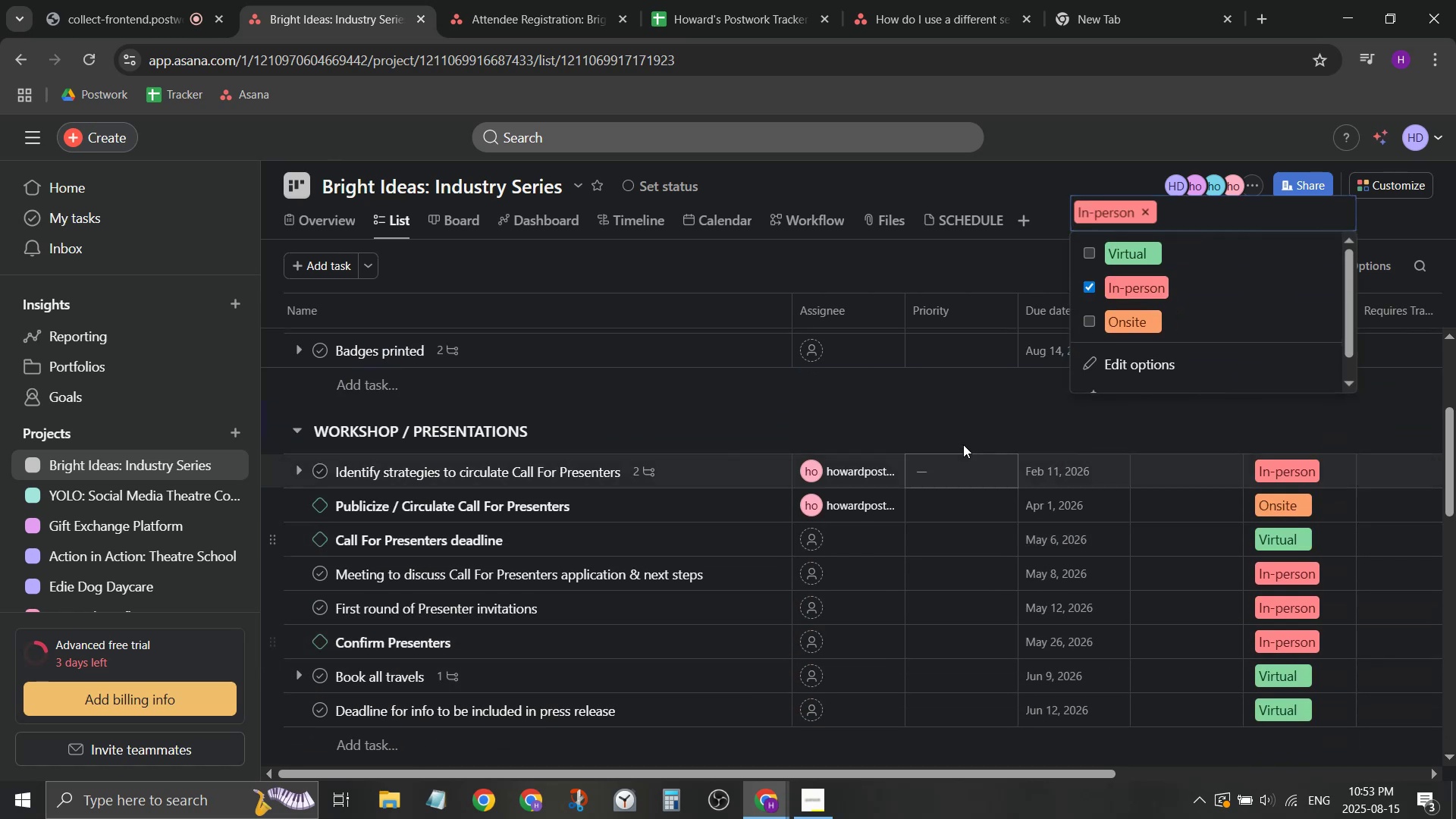 
left_click([986, 402])
 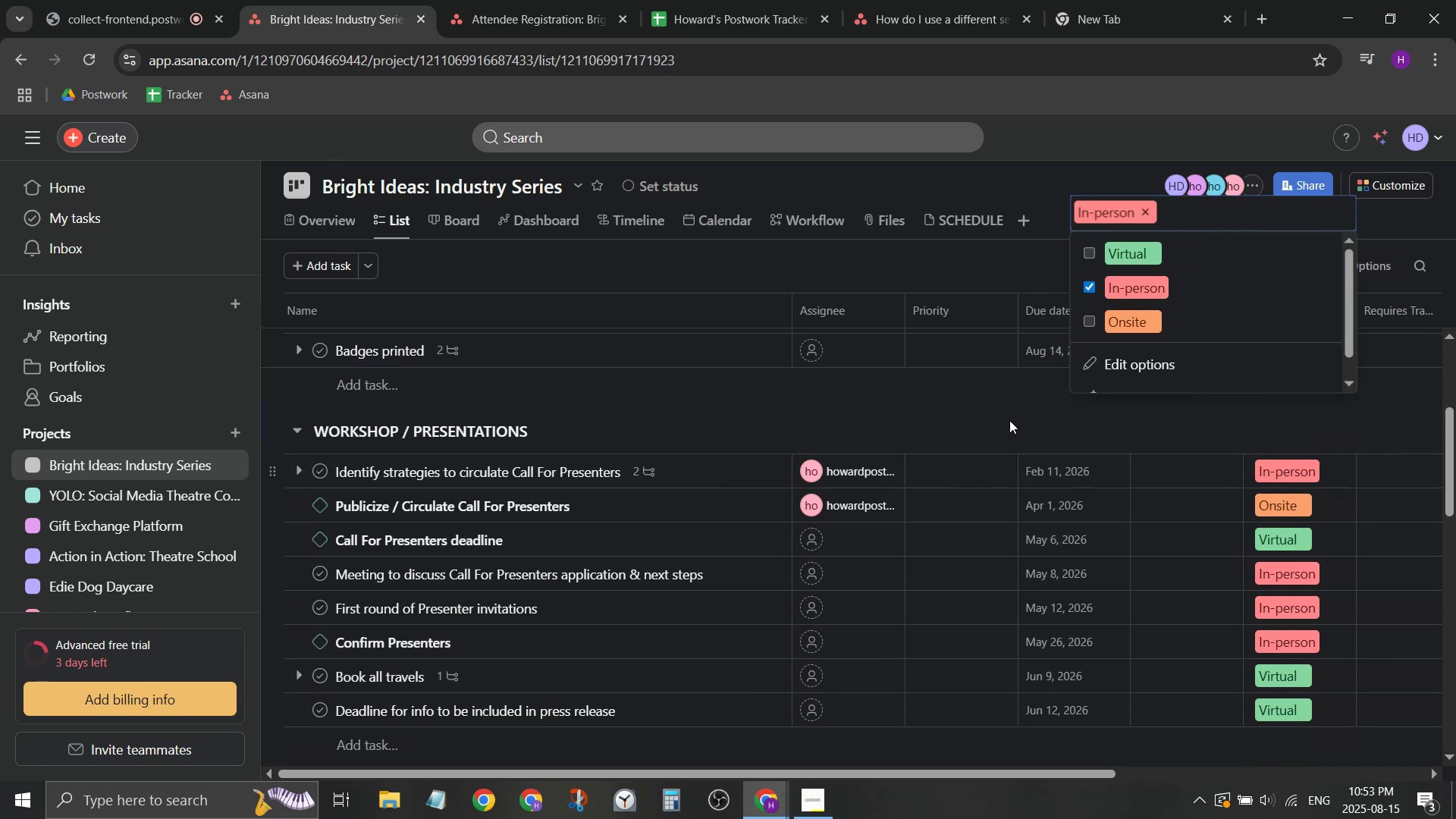 
scroll: coordinate [1059, 456], scroll_direction: down, amount: 17.0
 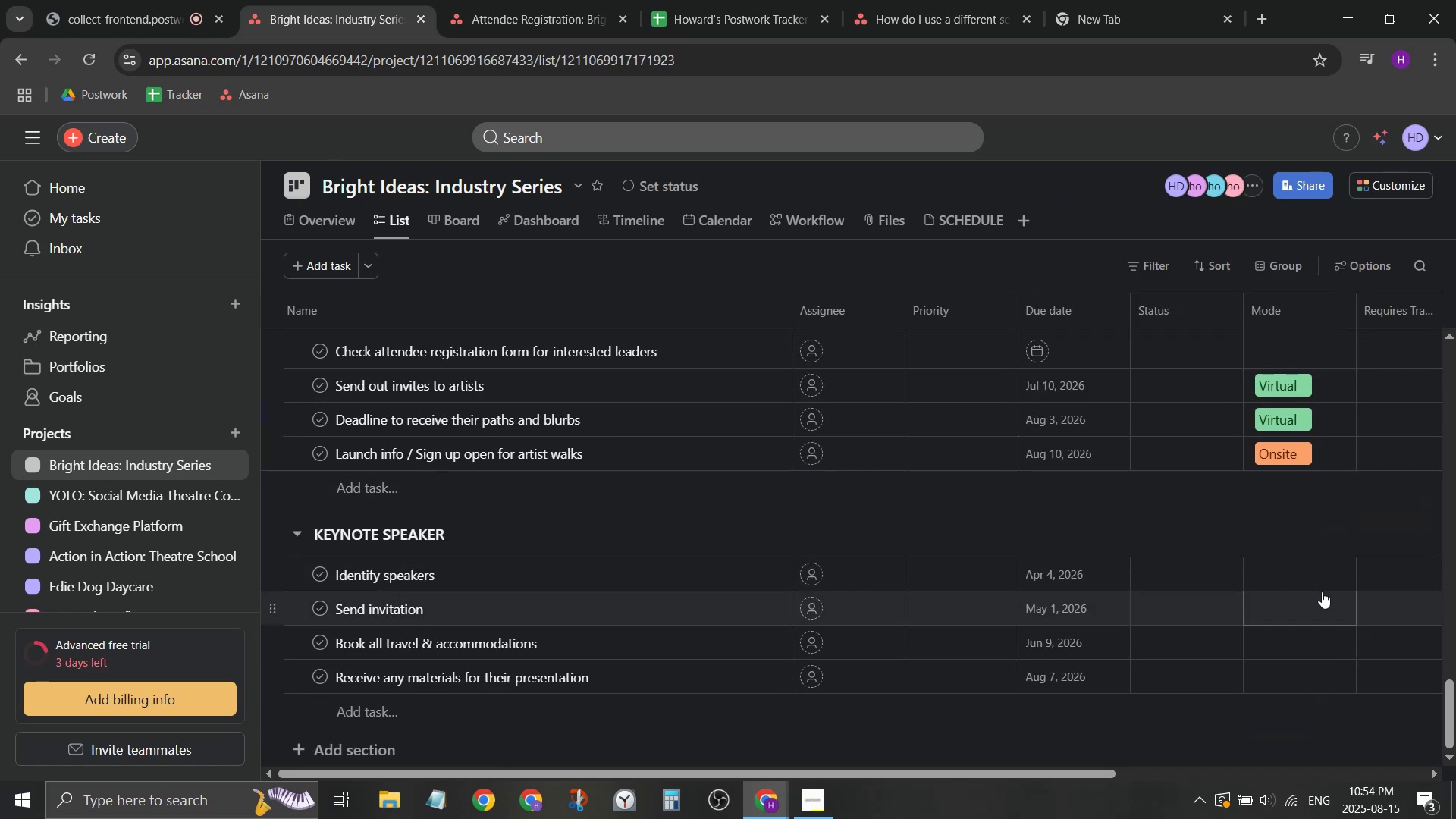 
left_click([1309, 572])
 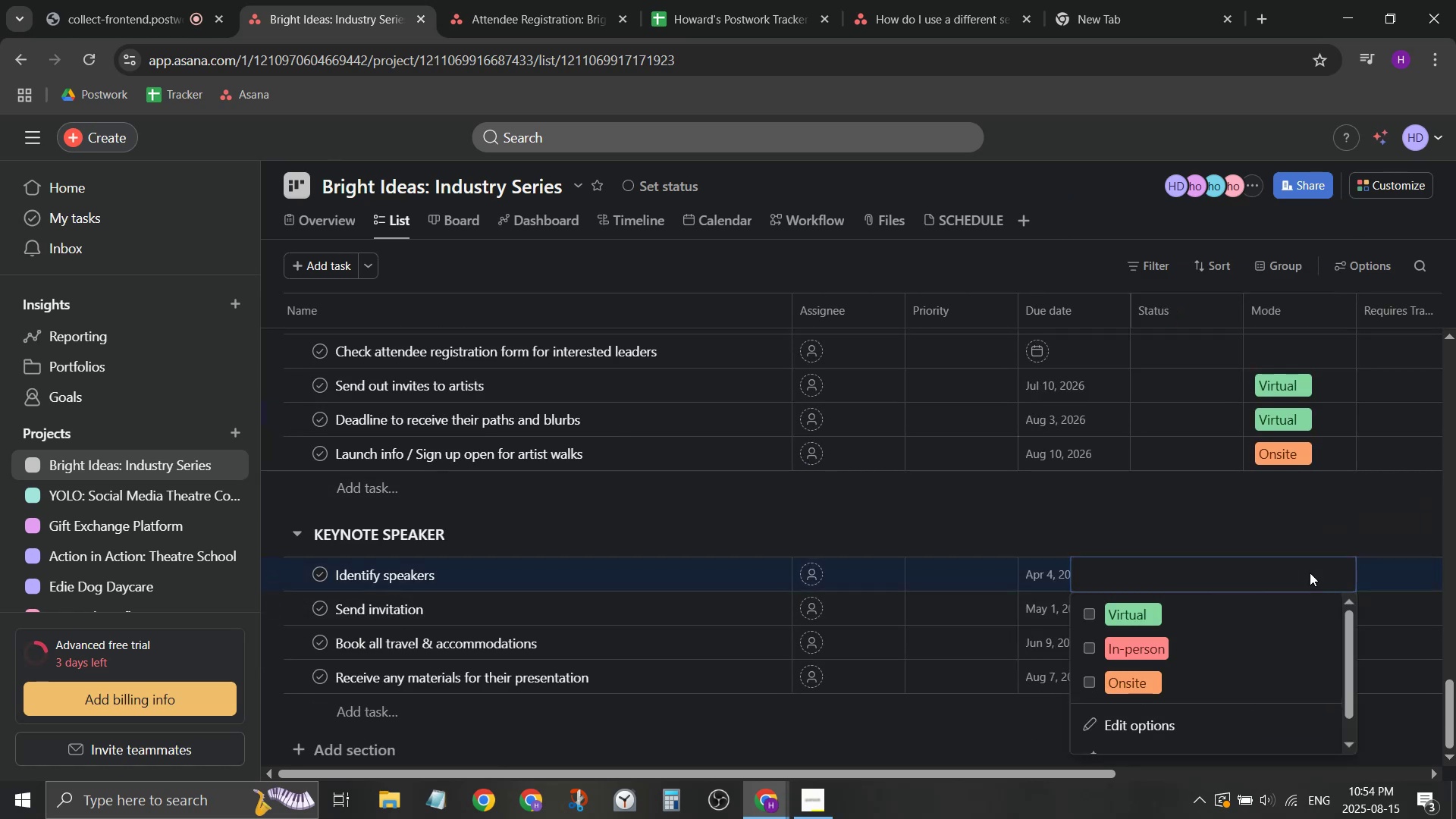 
left_click([1283, 522])
 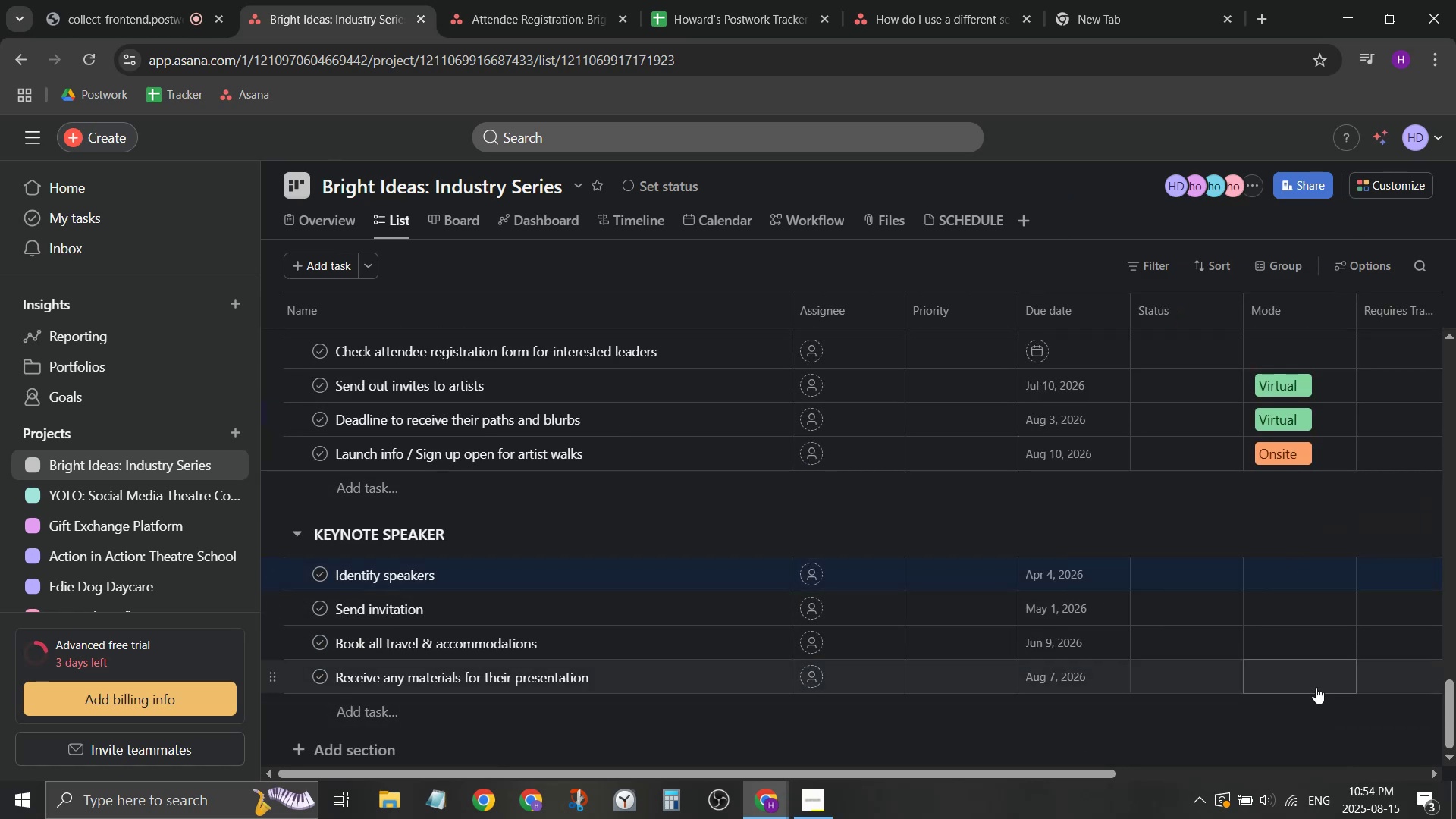 
key(Break)
 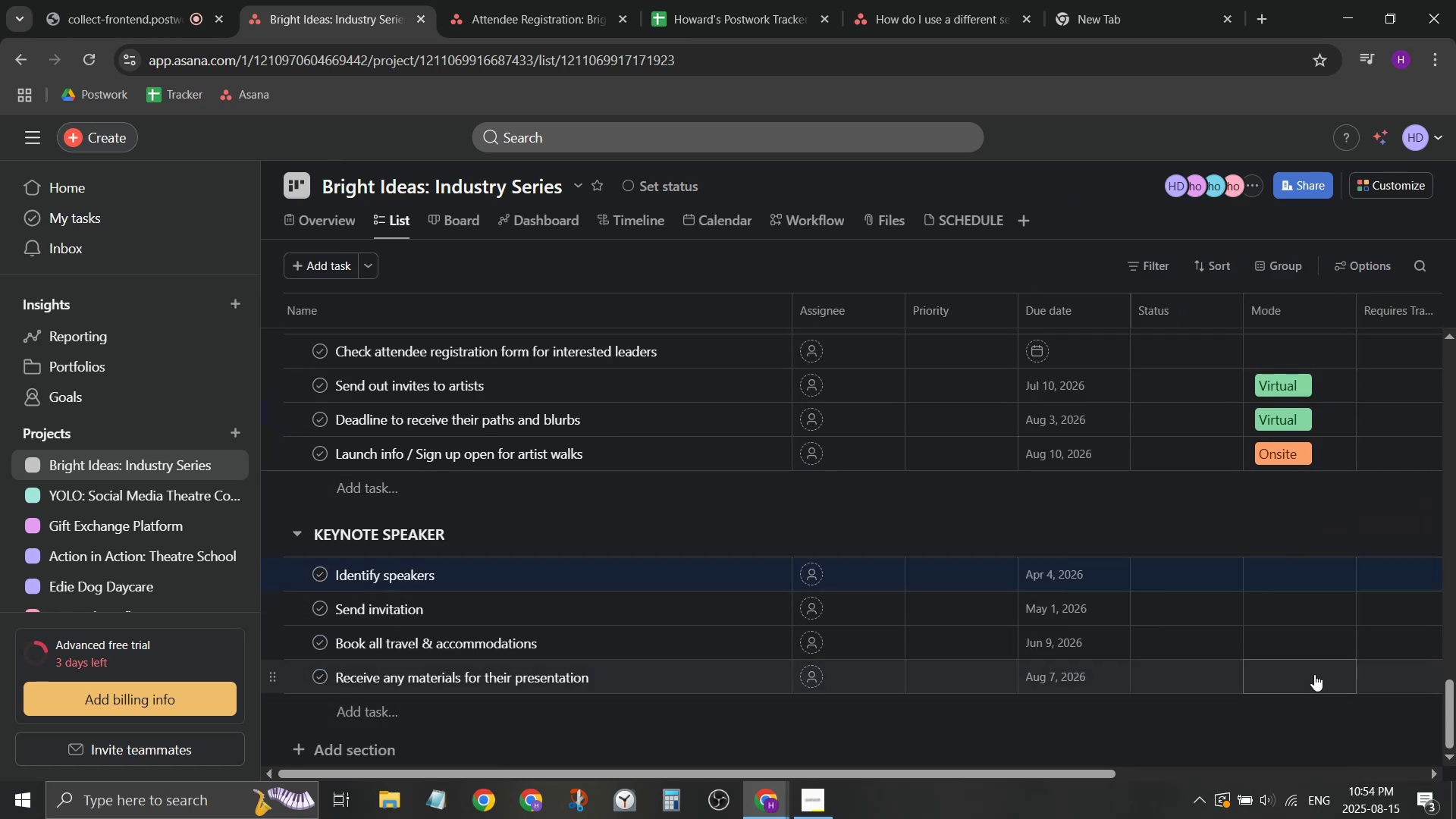 
hold_key(key=ShiftLeft, duration=0.86)
left_click([1314, 674])
 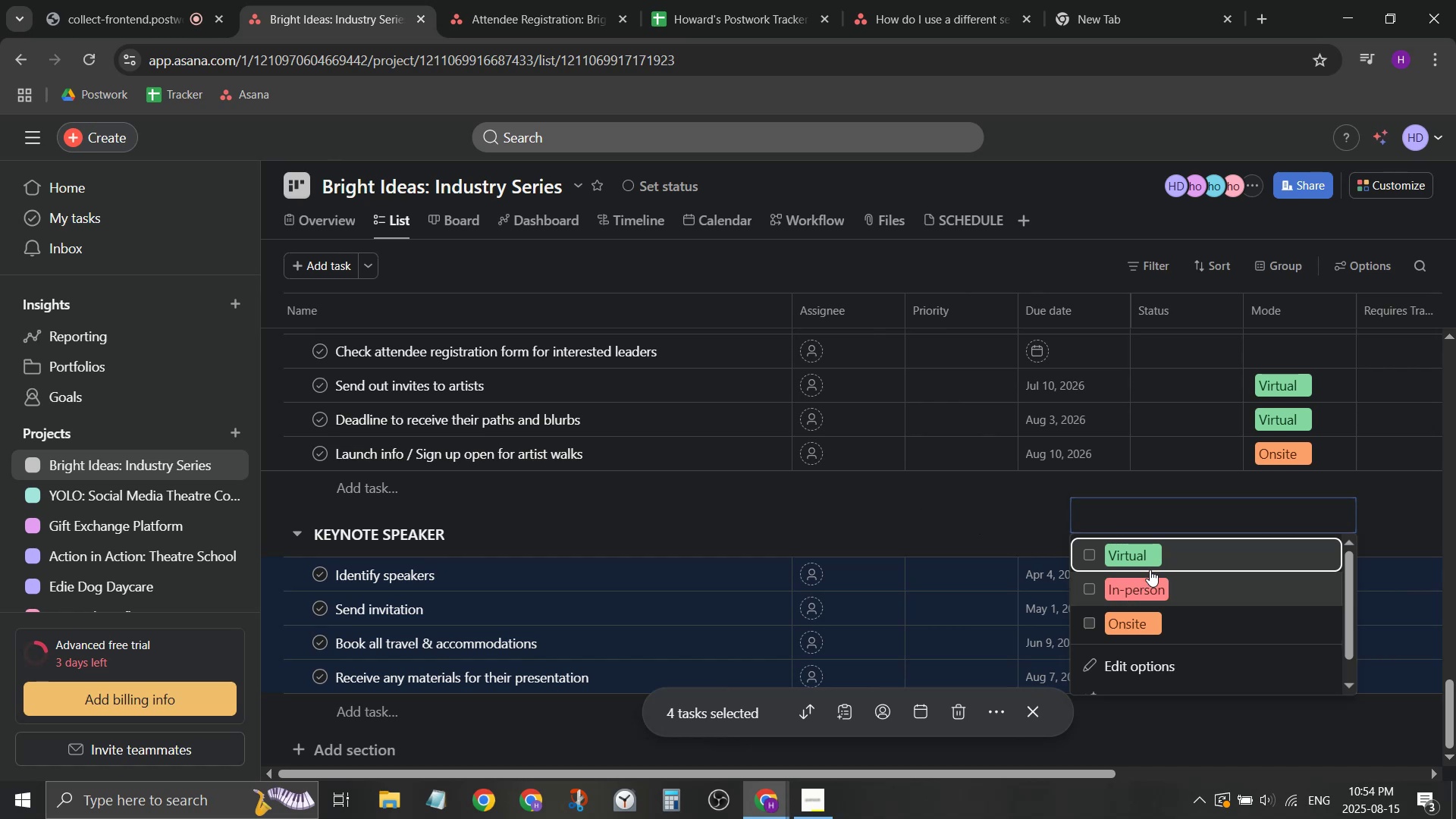 
left_click([1157, 558])
 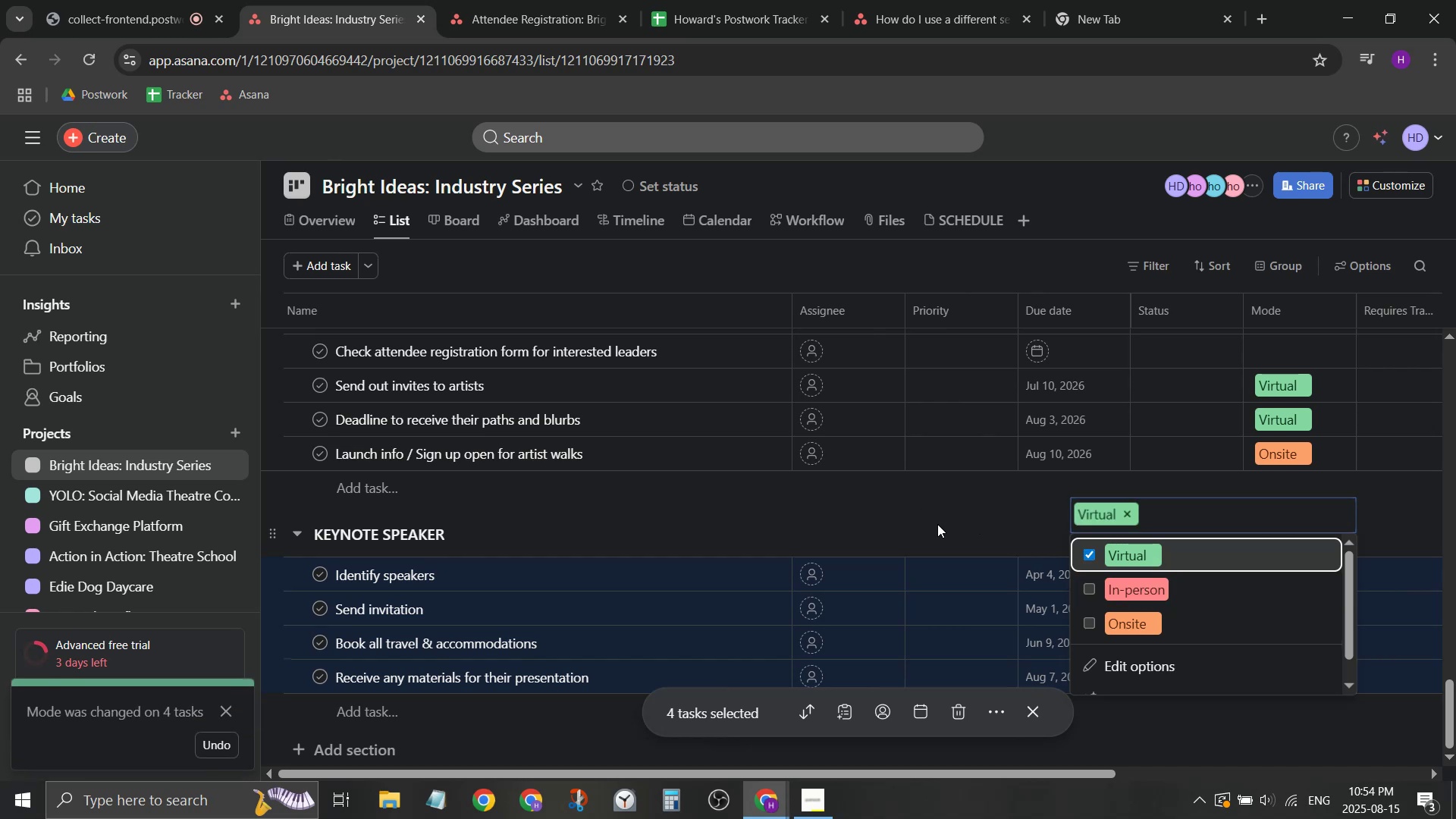 
left_click([937, 524])
 